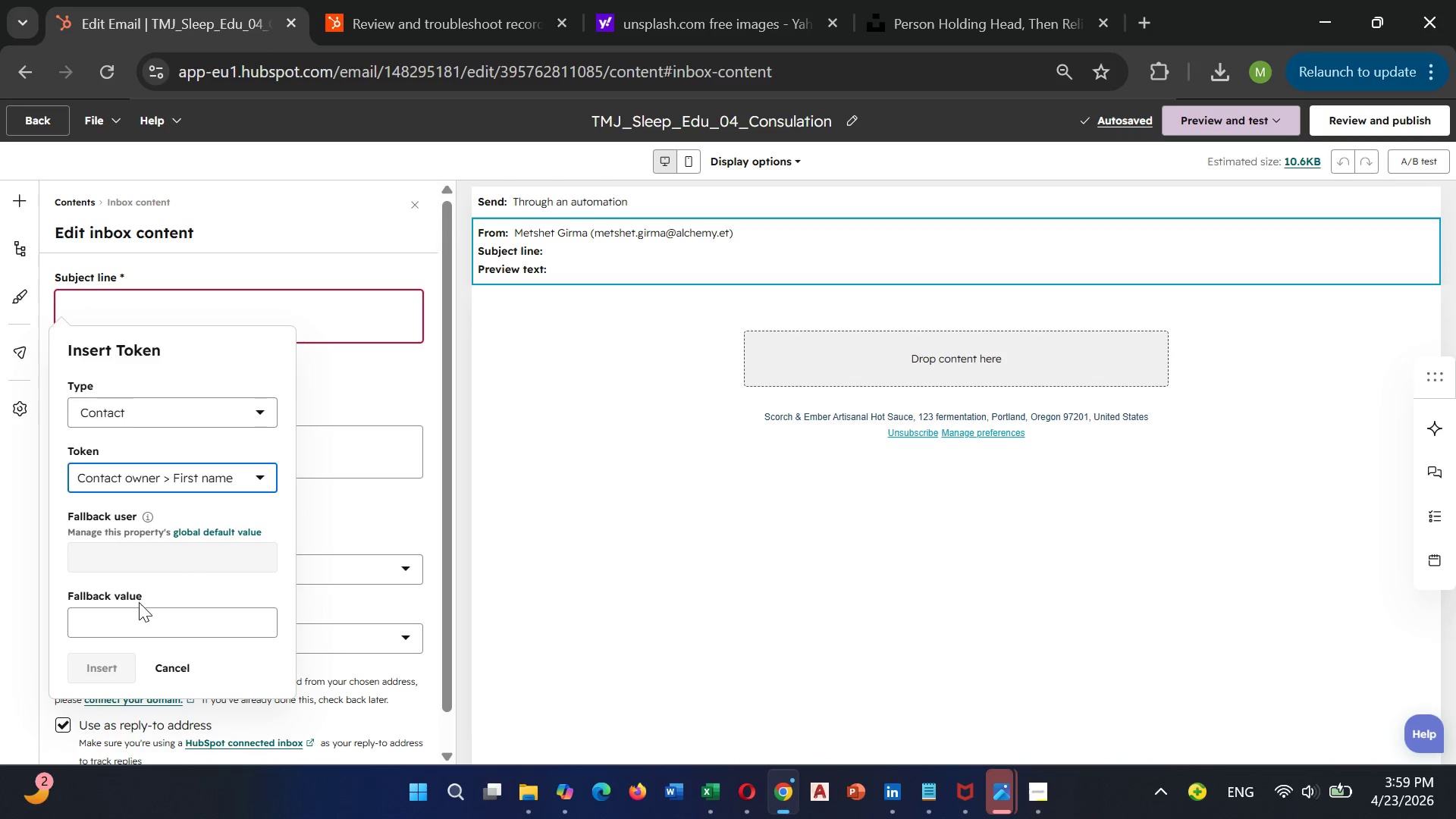 
left_click([129, 615])
 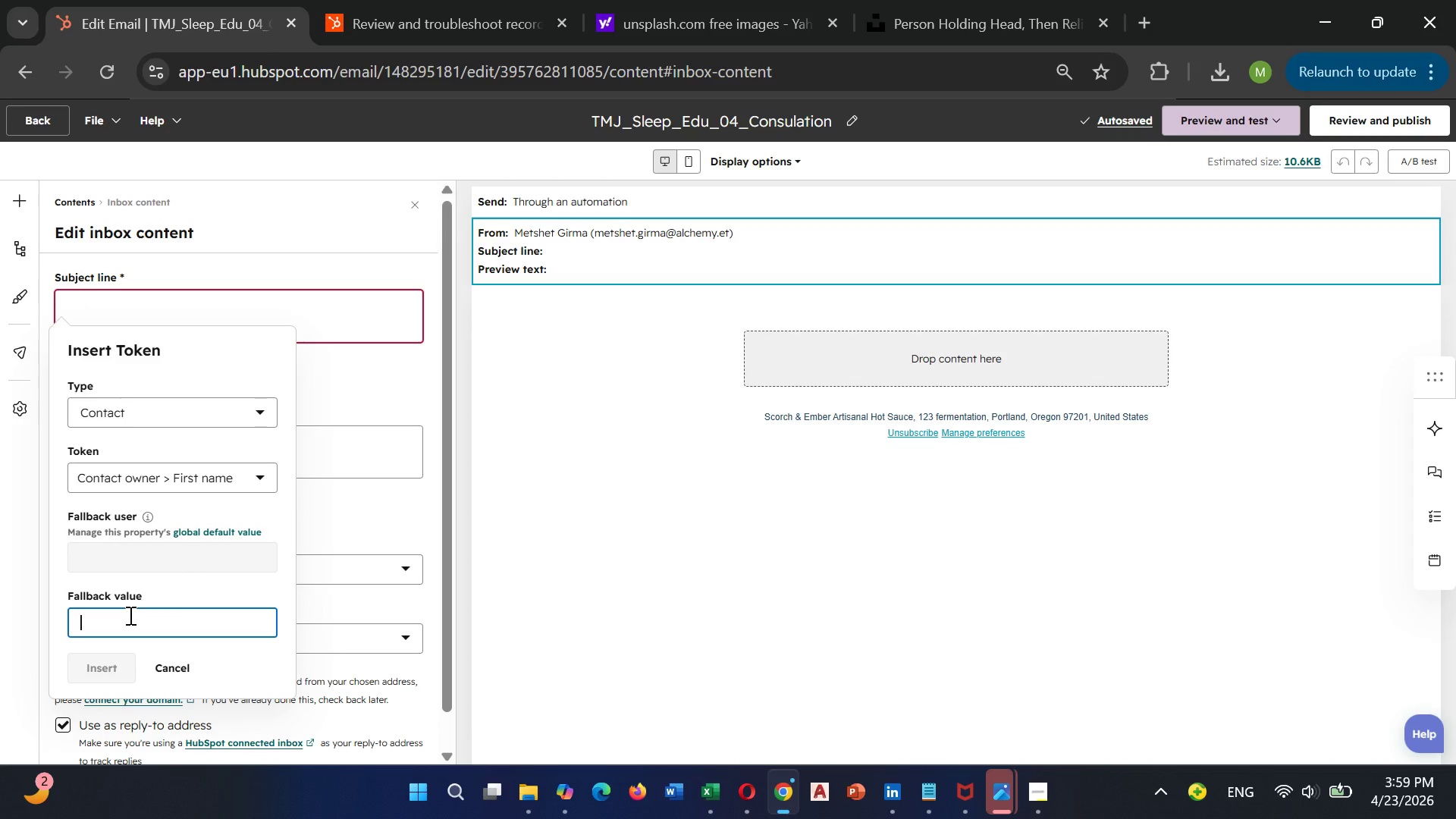 
type({{ conatct.firstname }})
 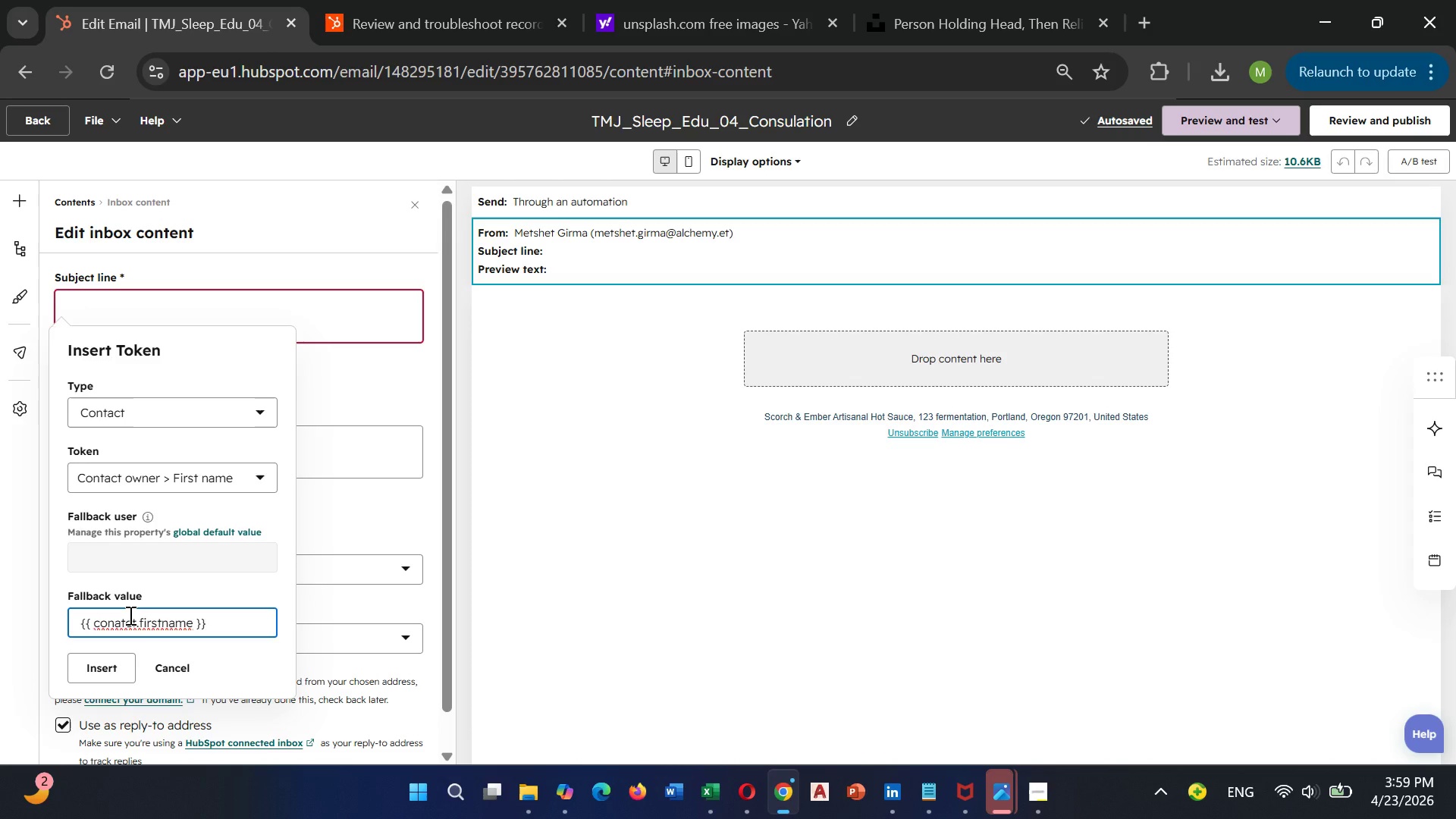 
wait(9.59)
 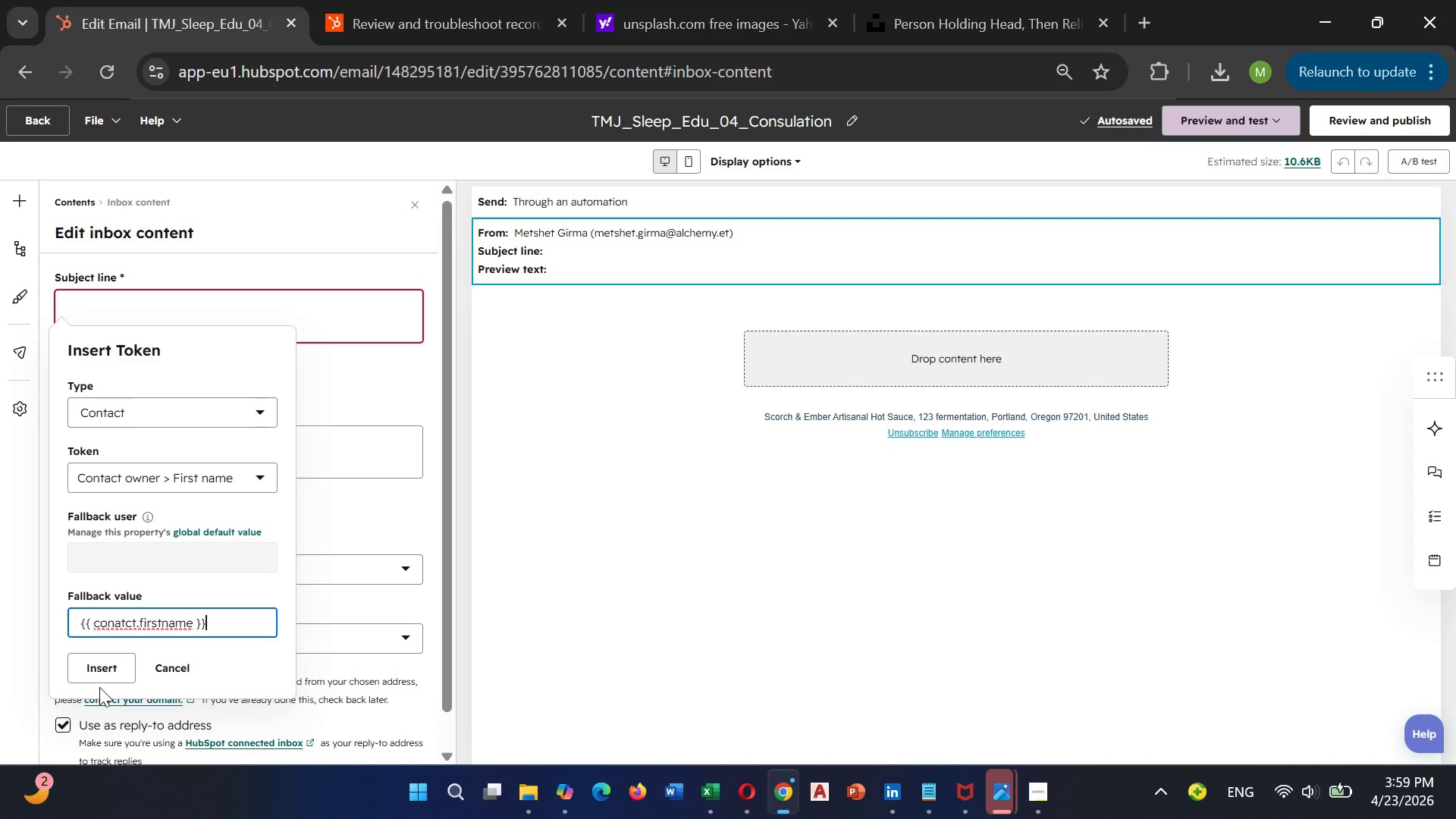 
left_click([105, 667])
 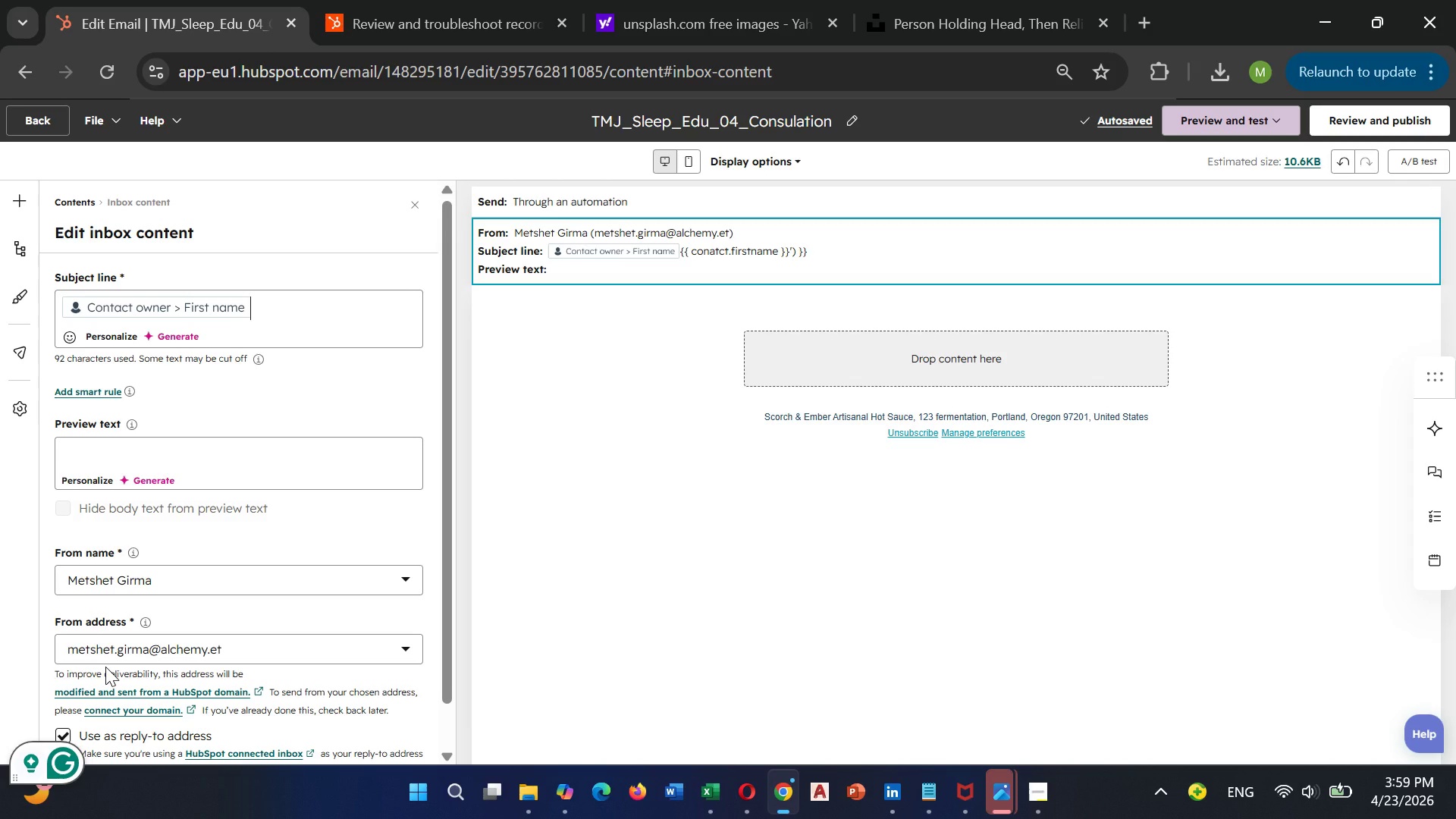 
wait(7.74)
 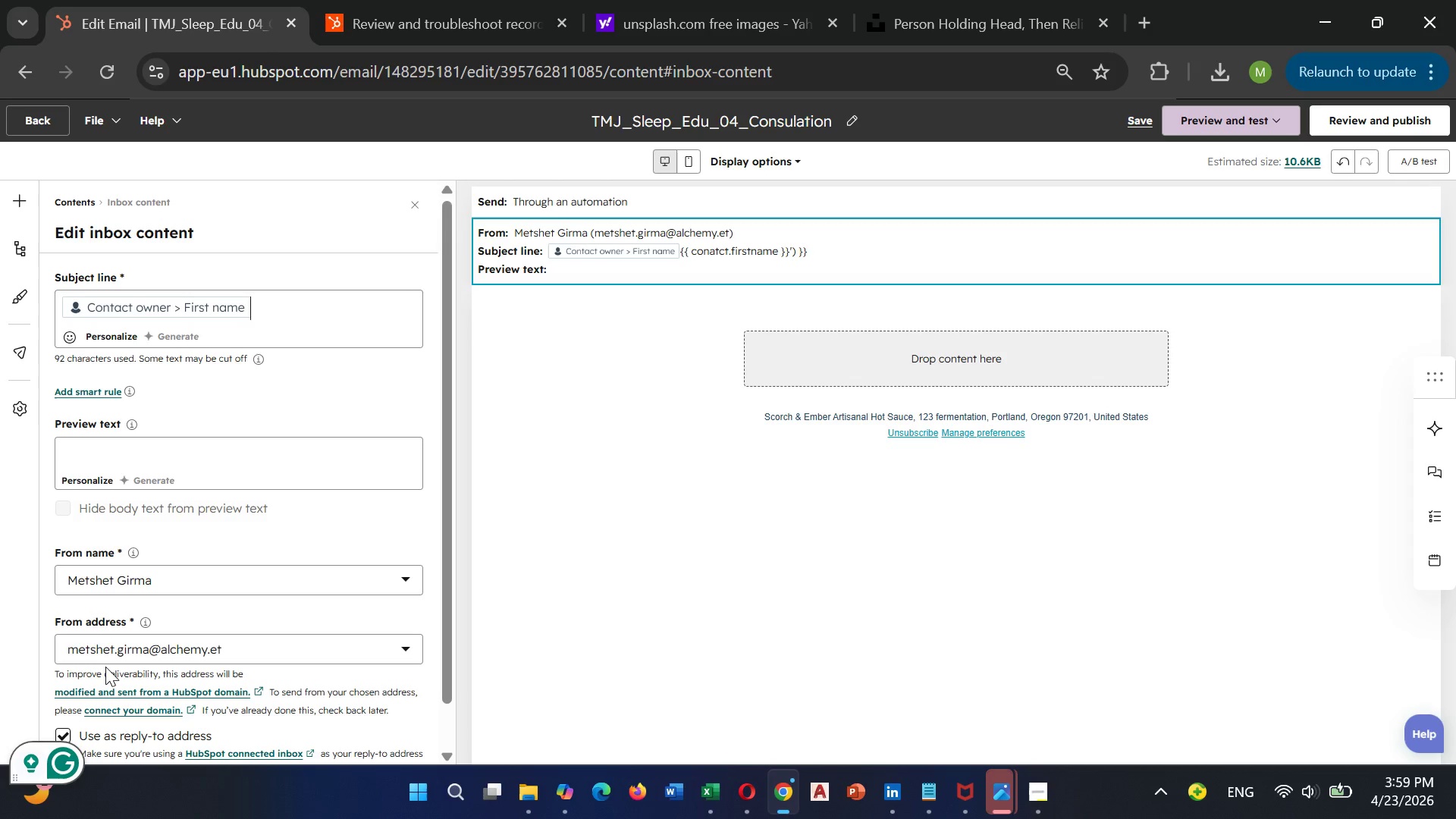 
left_click([267, 309])
 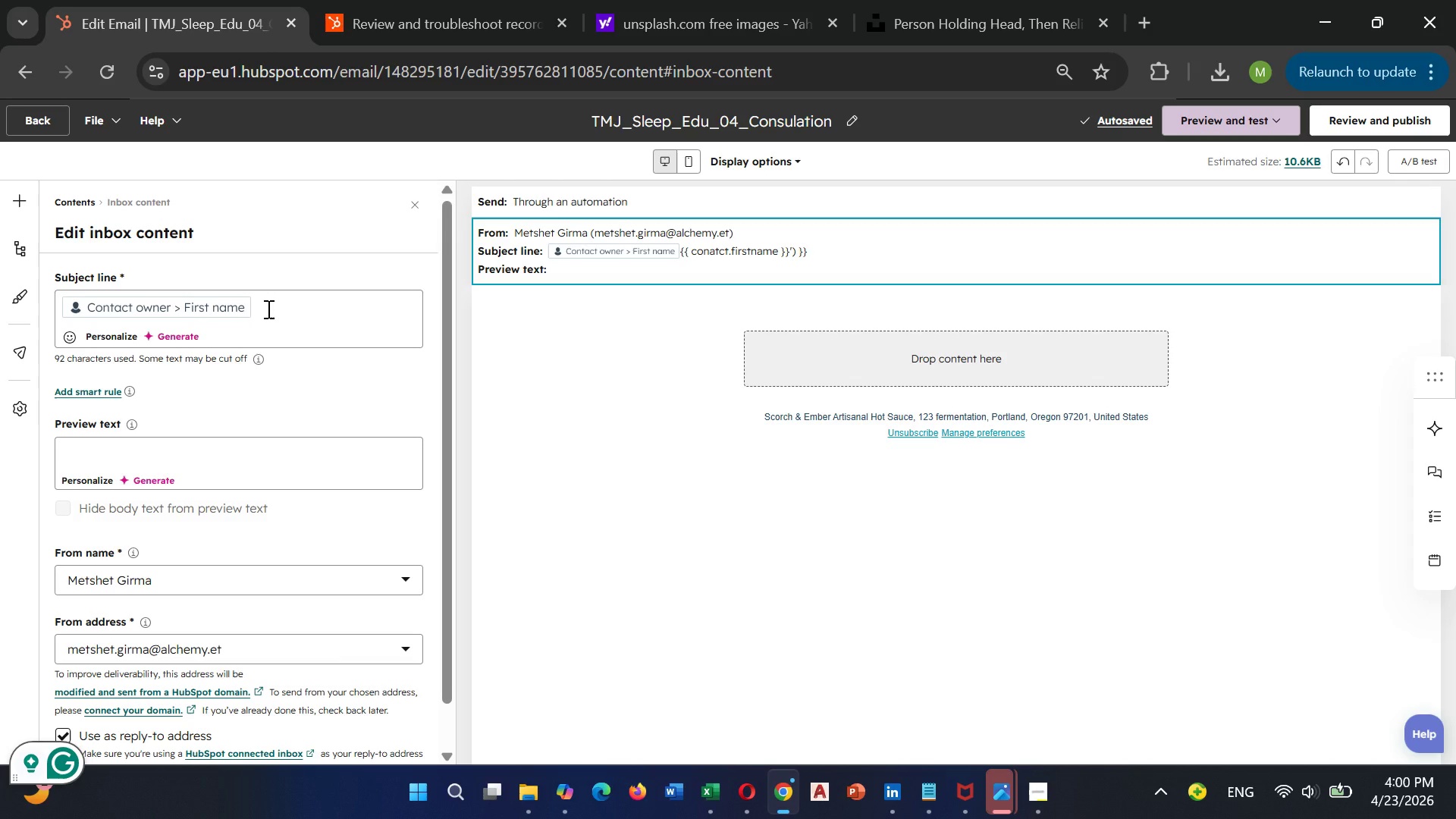 
type( , you've shown )
 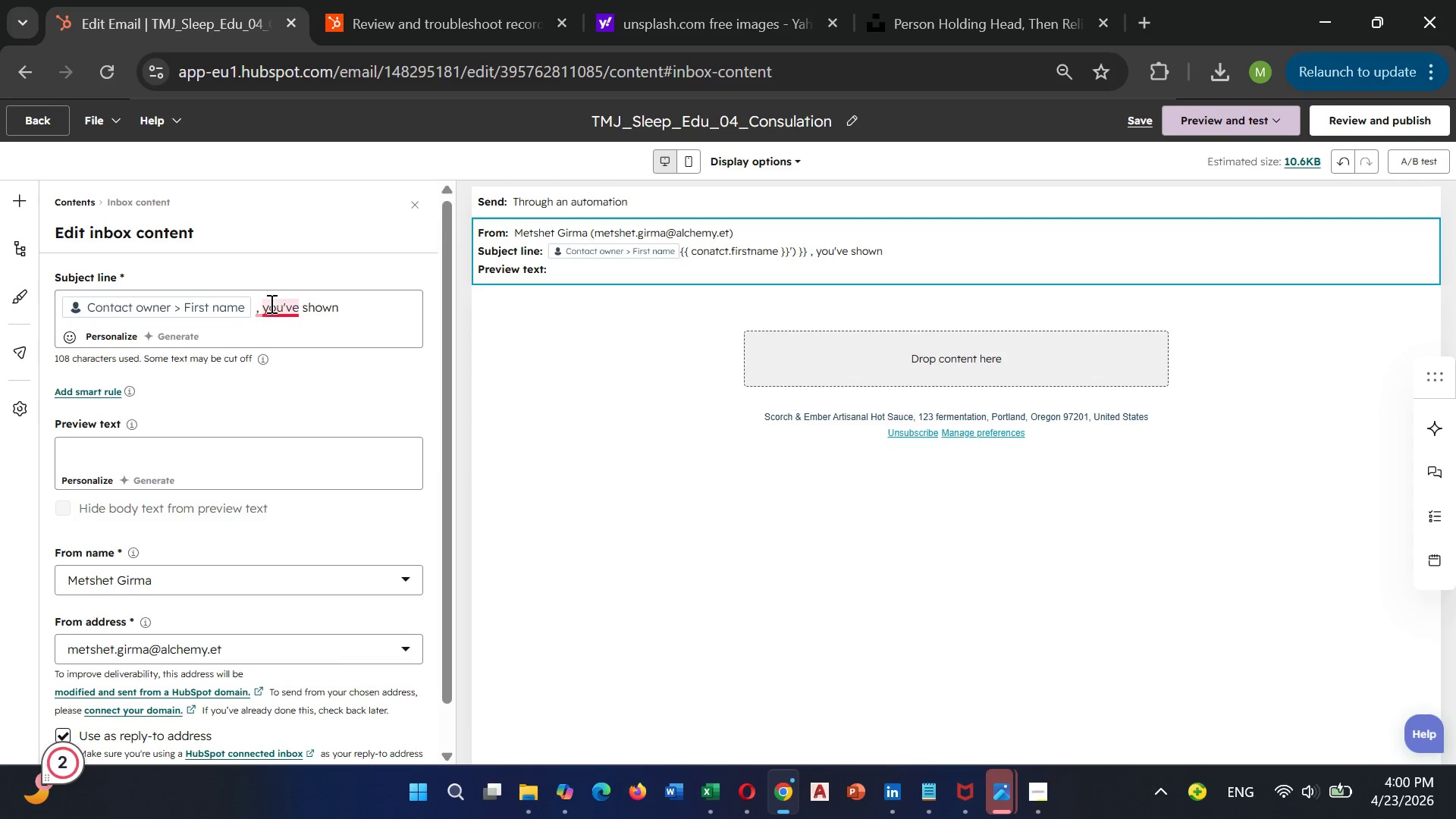 
type(strong interest.)
 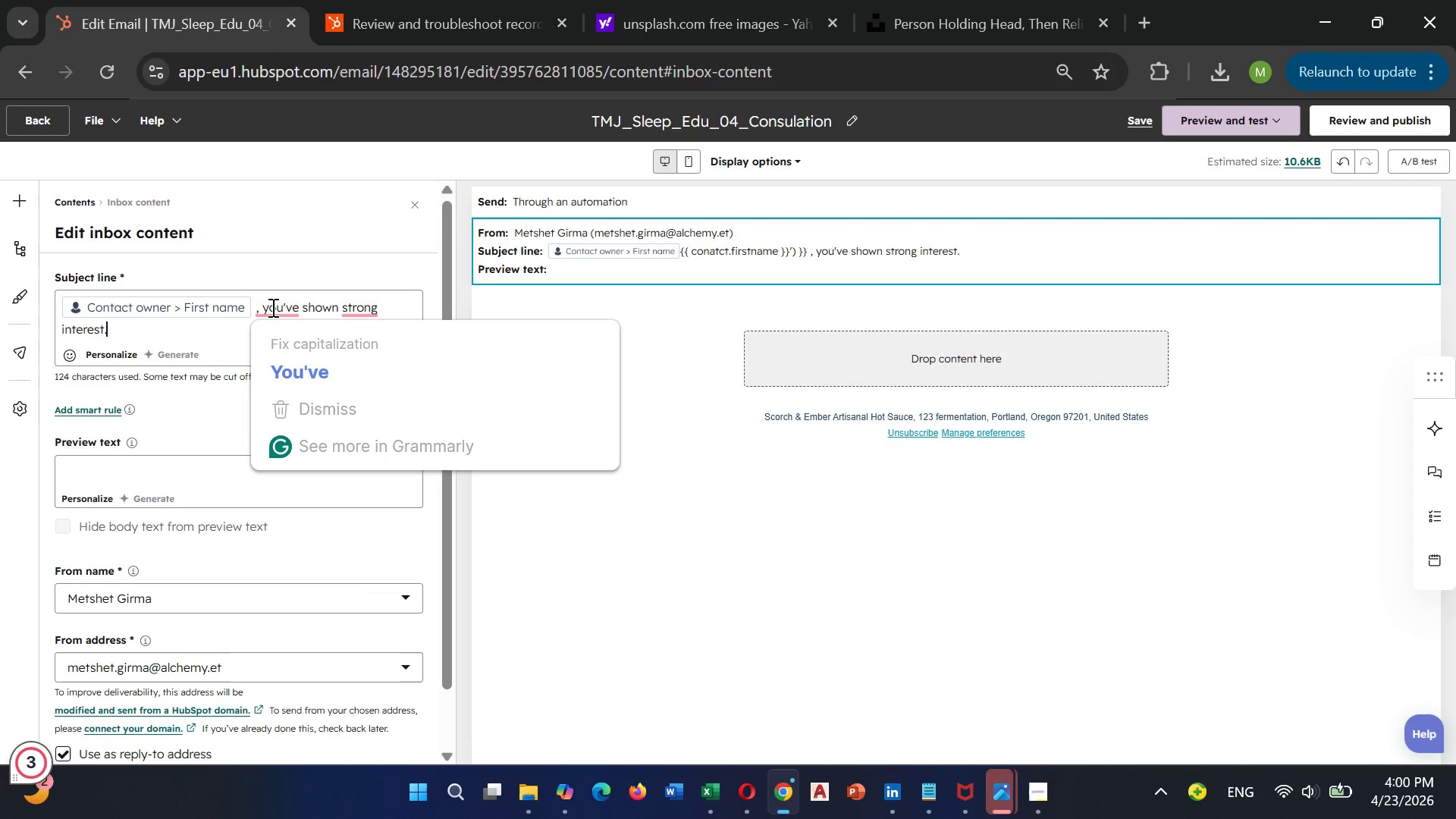 
key(Enter)
 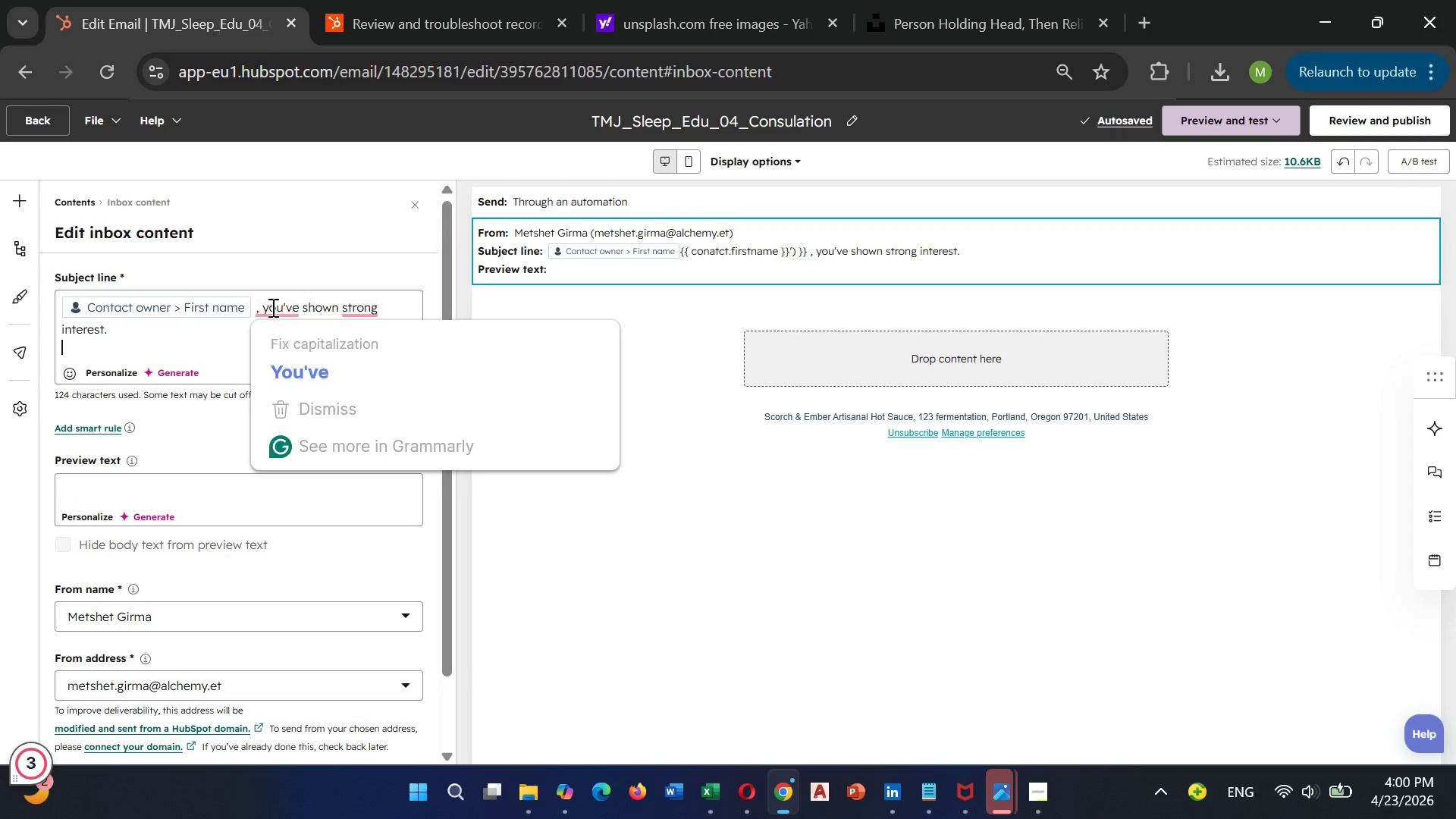 
type(We)
 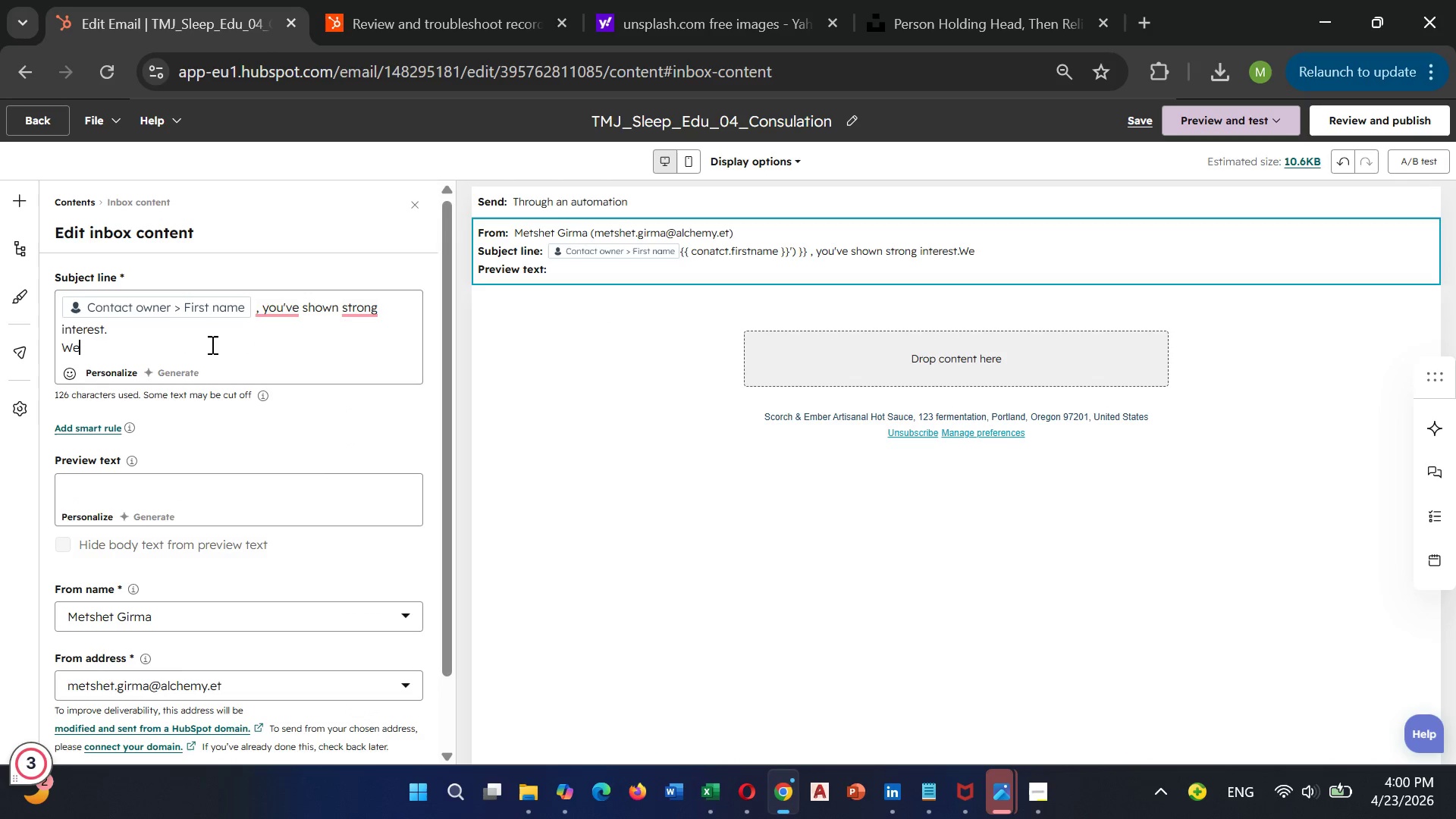 
type( invie)
key(Backspace)
type(te you to)
 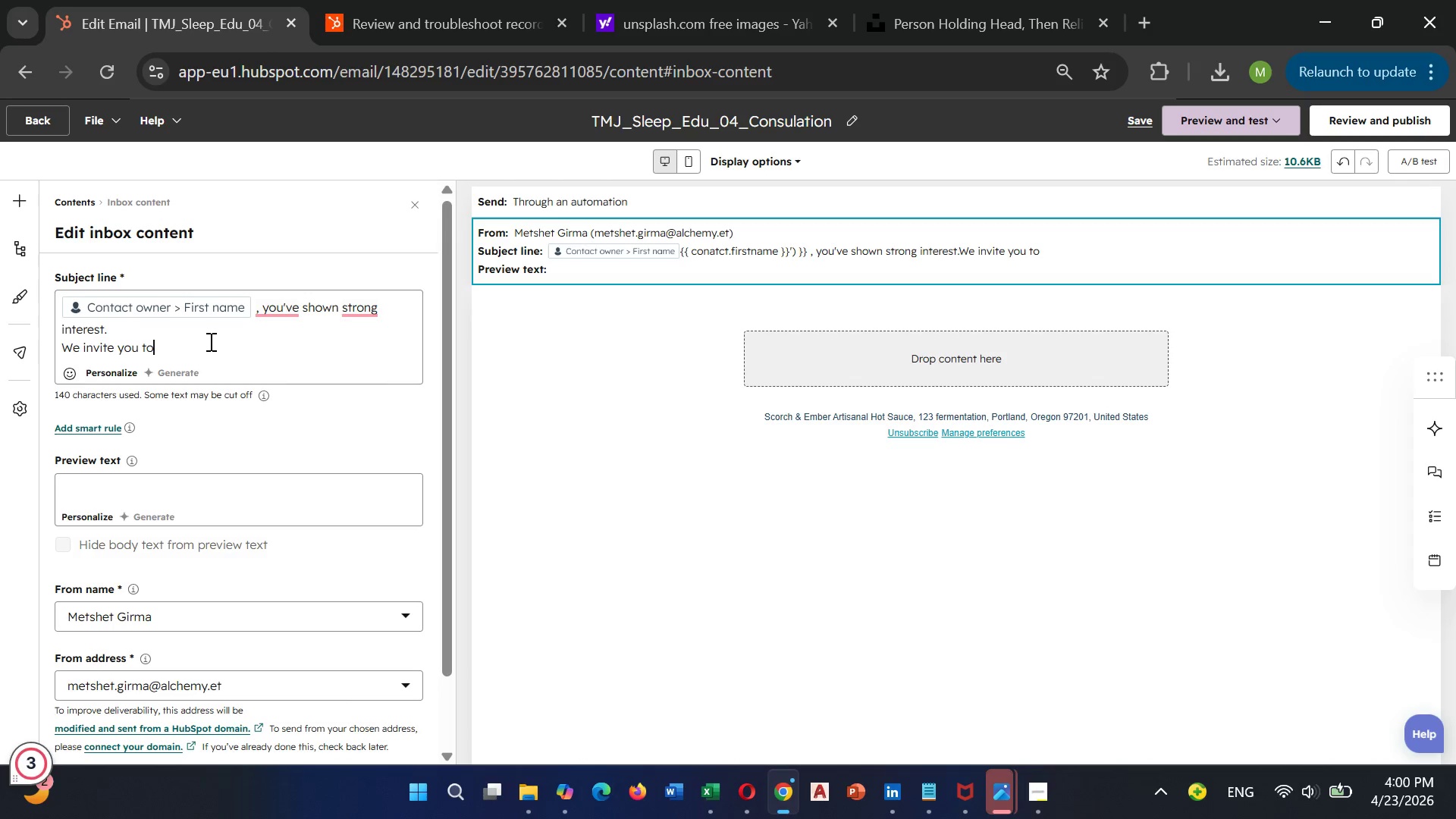 
type( a no-pressure consul)
 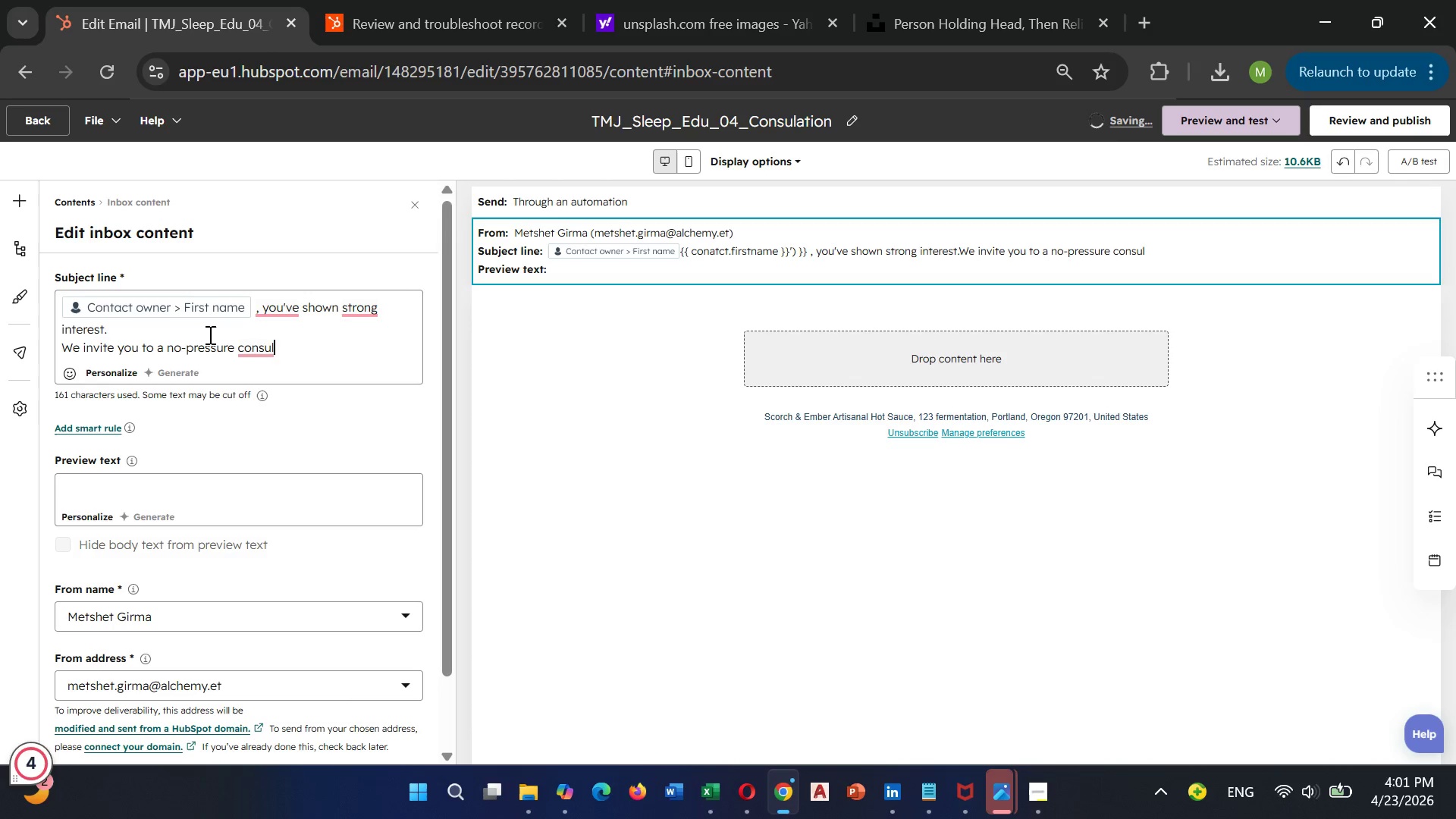 
wait(8.19)
 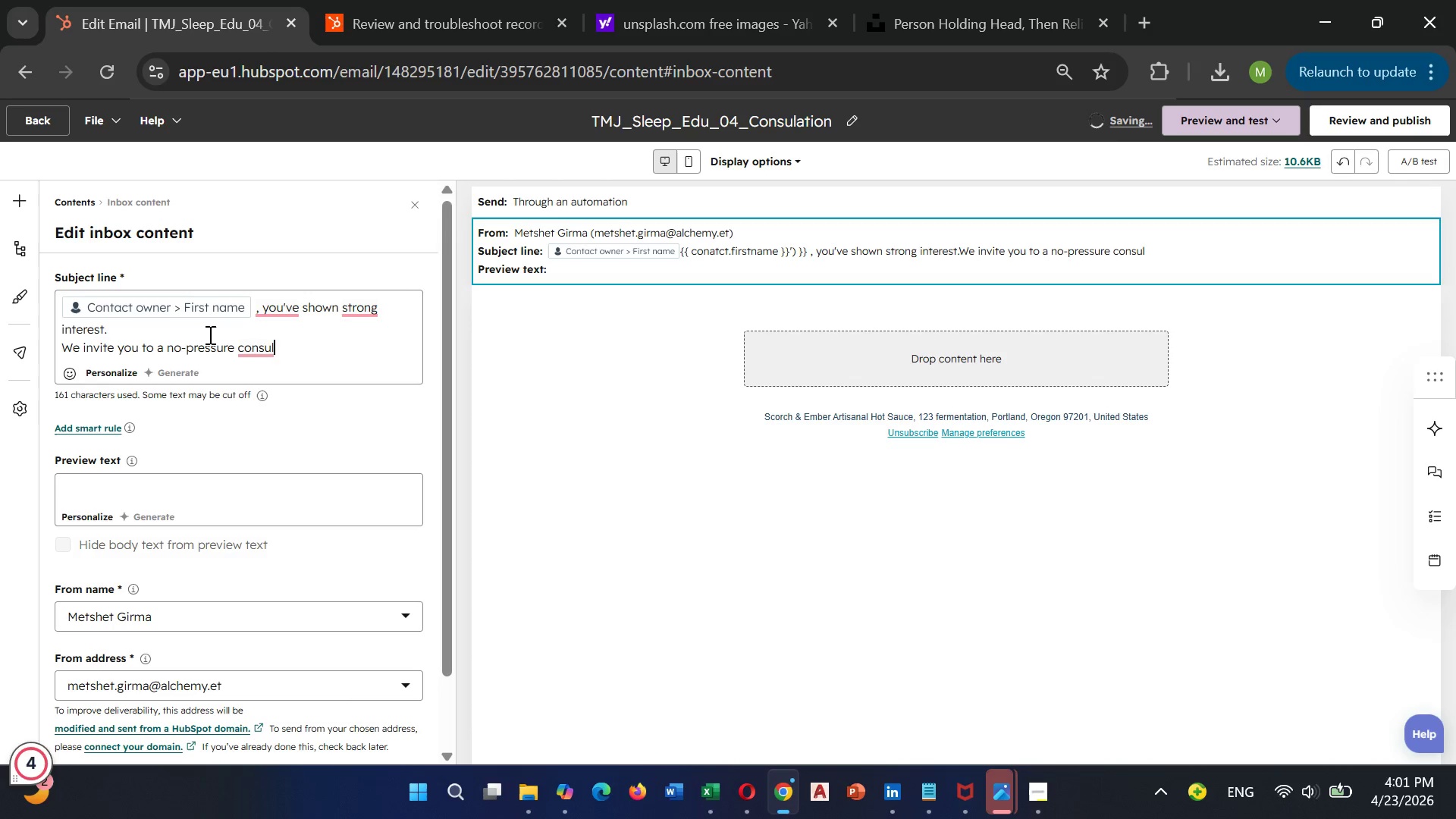 
type(tation)
 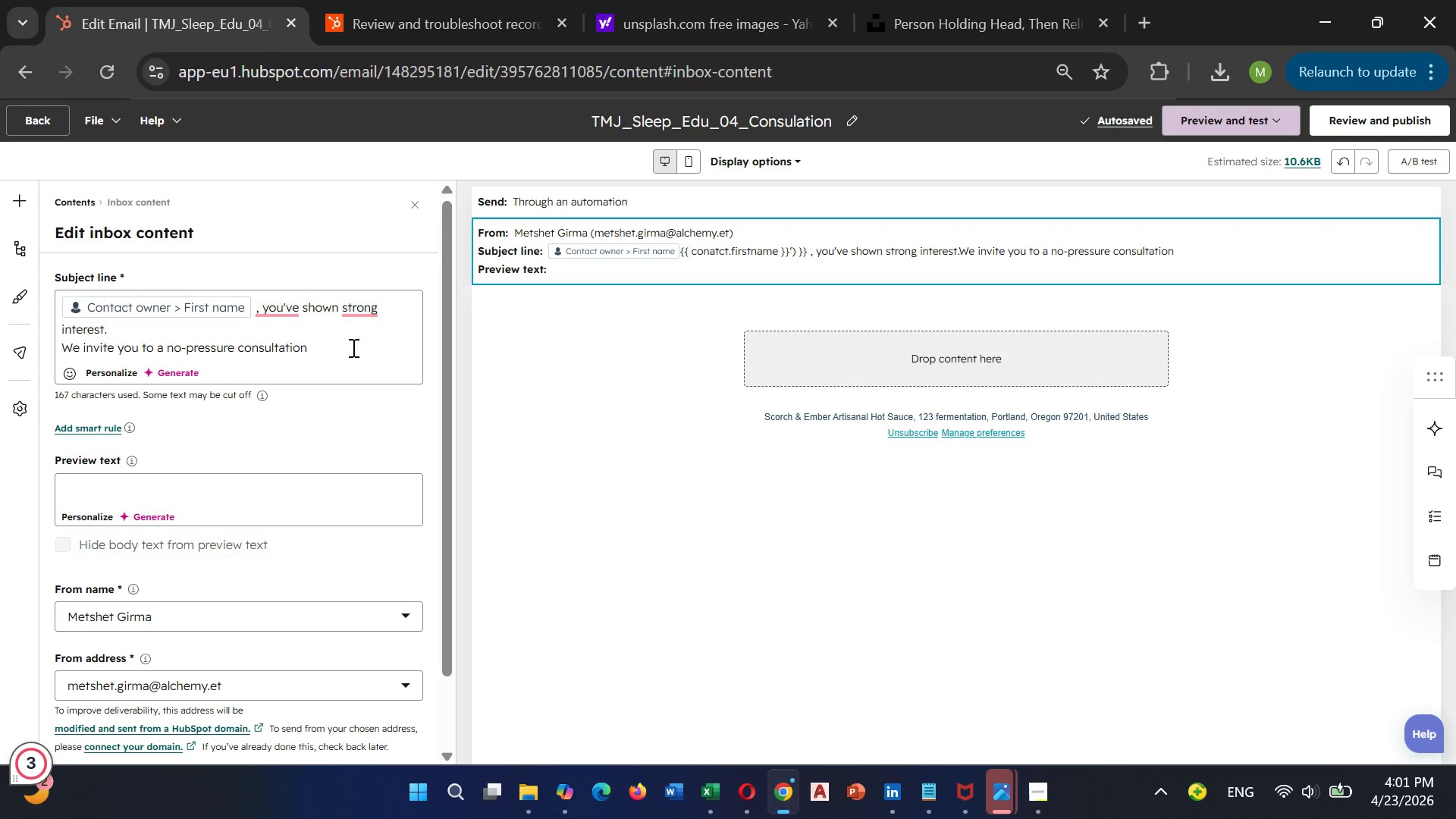 
wait(11.94)
 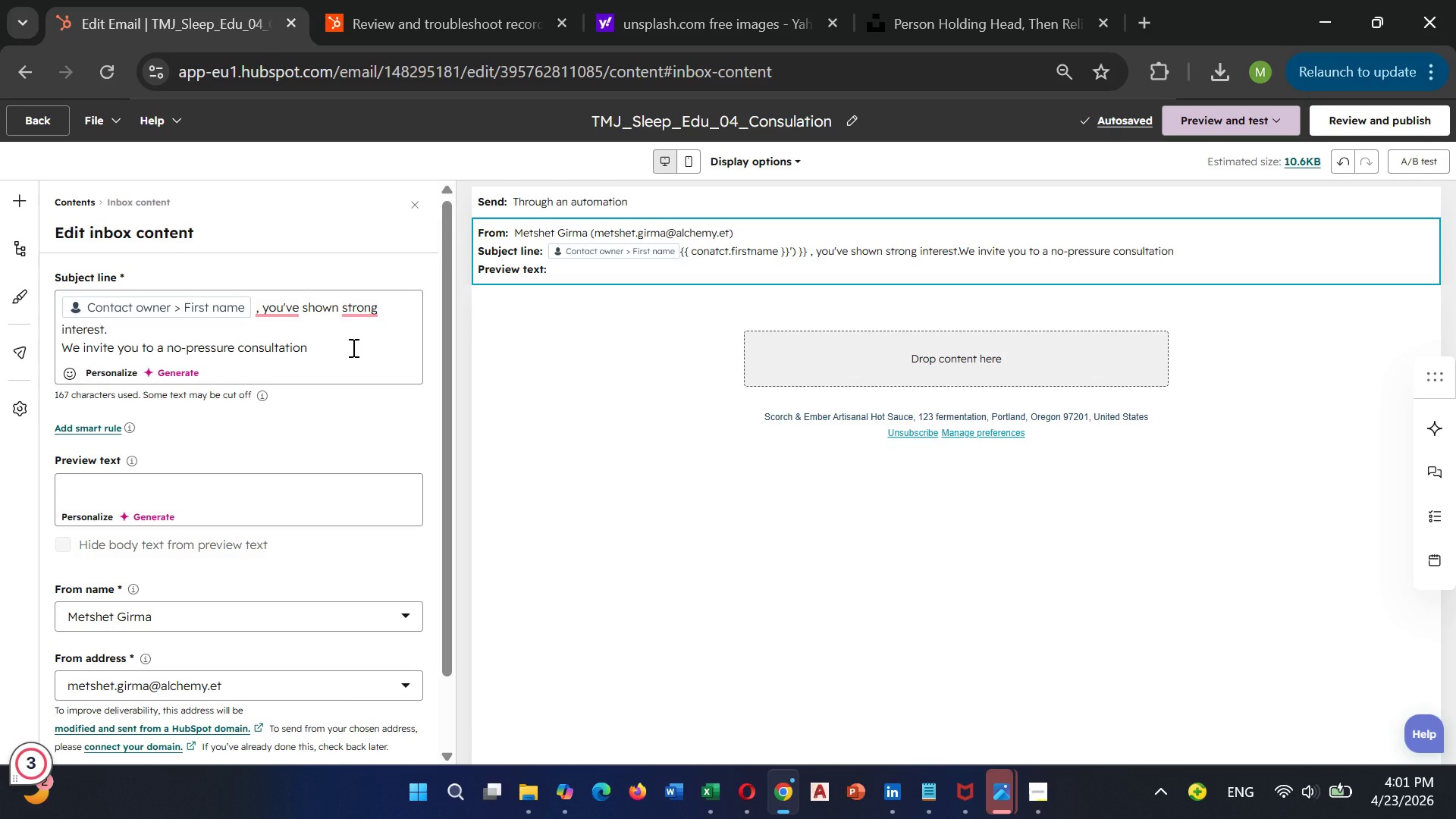 
type(.Let )
key(Backspace)
type('see)
 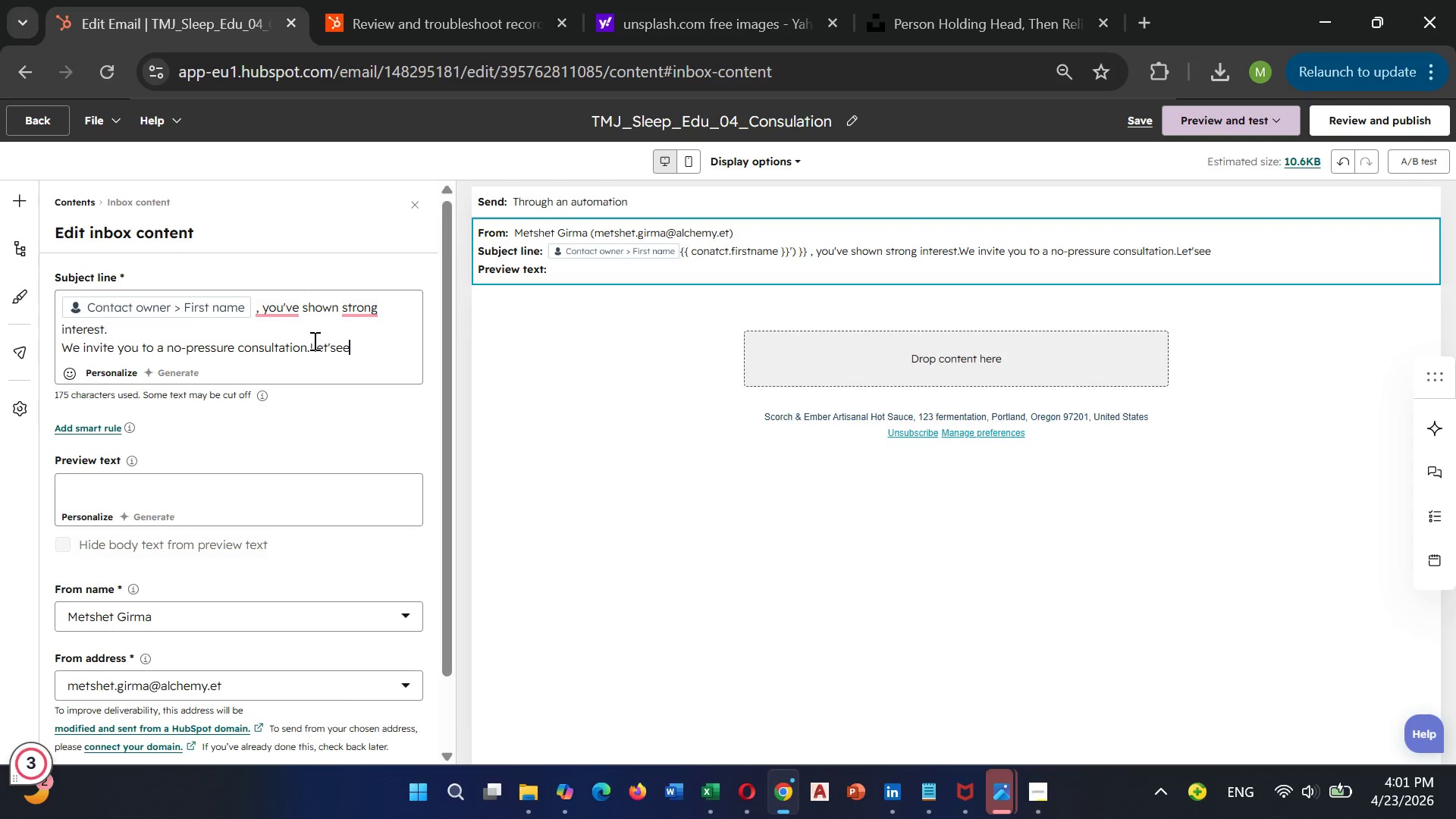 
type( if)
 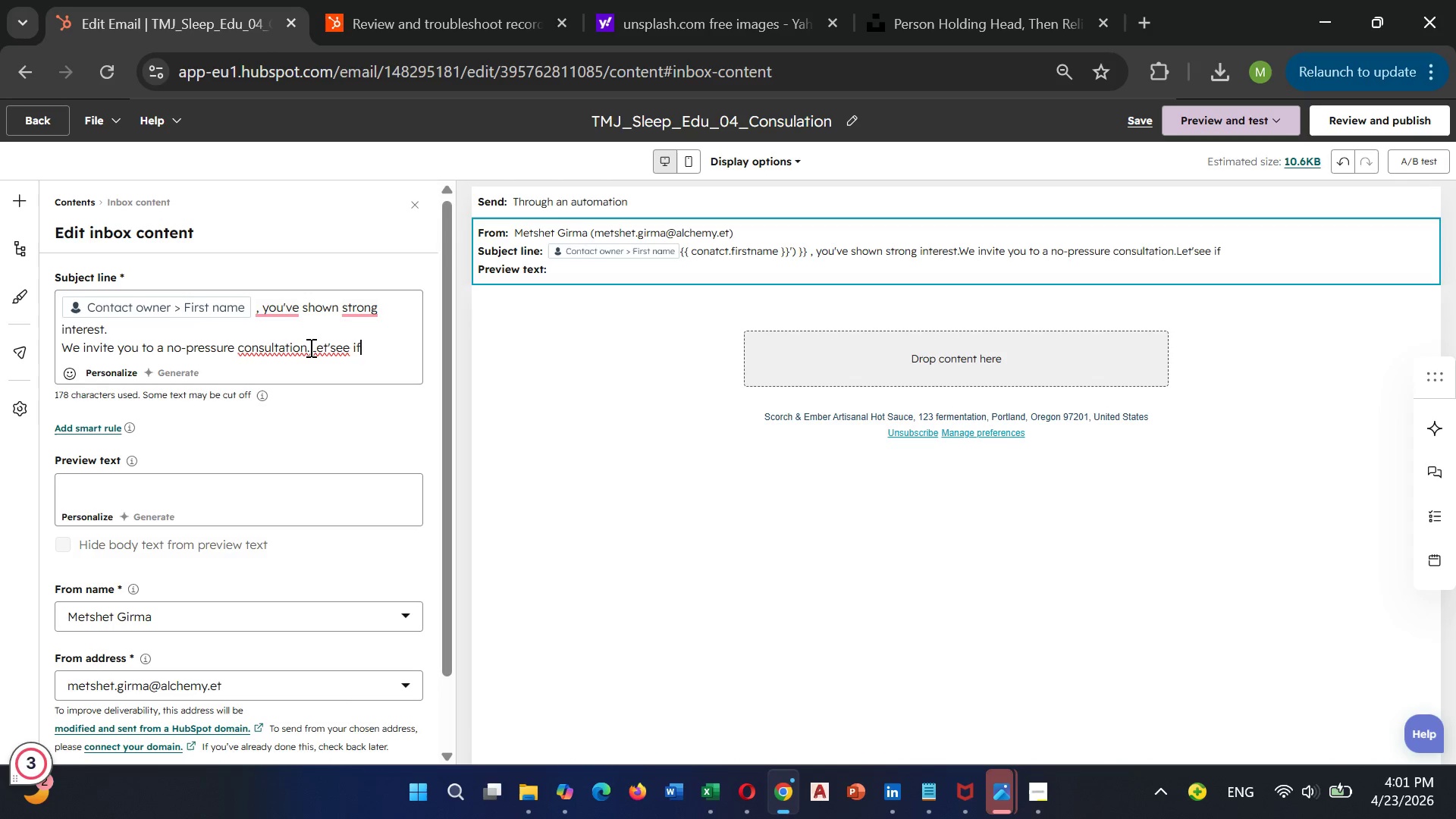 
left_click([312, 348])
 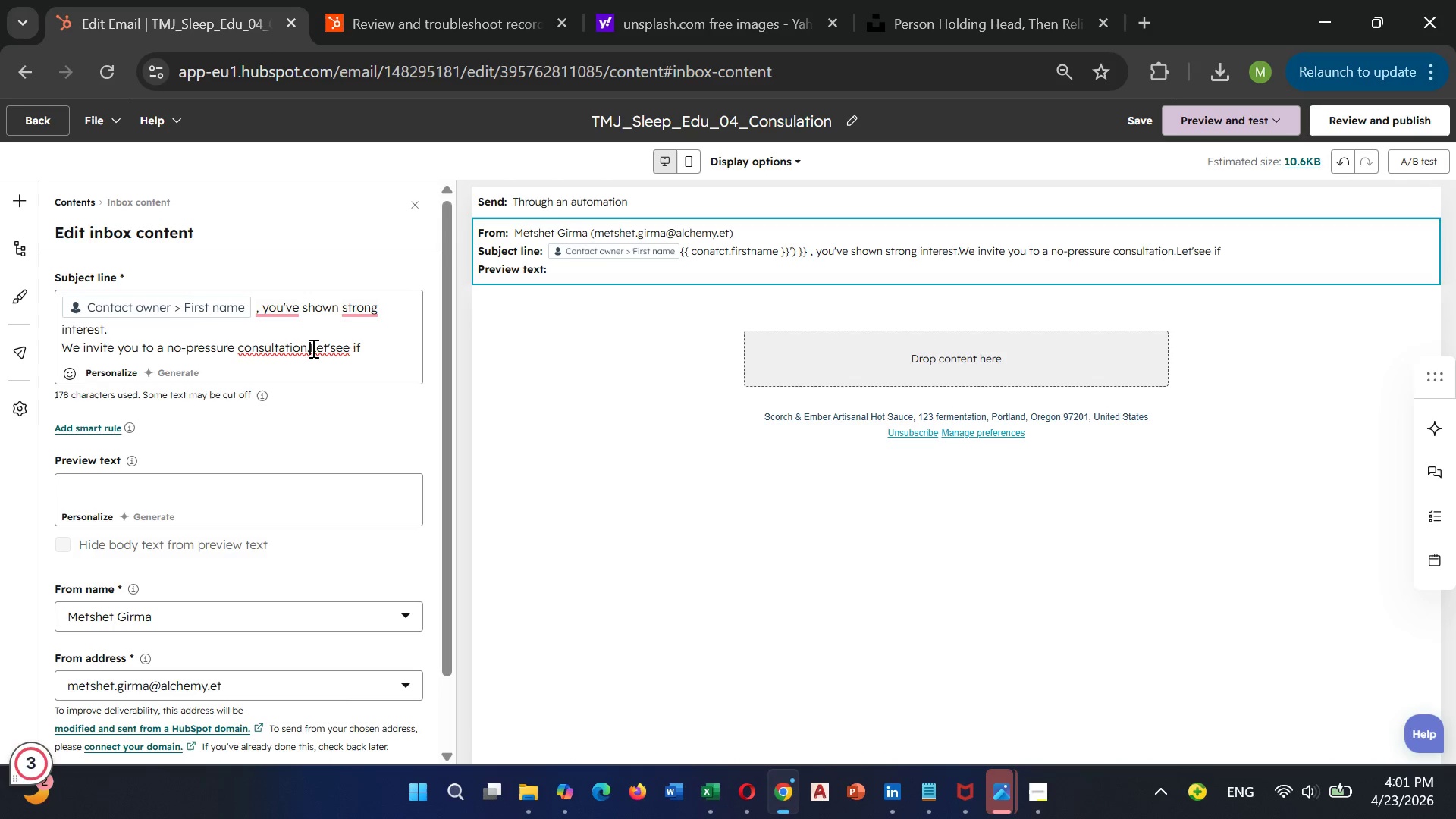 
key(Space)
 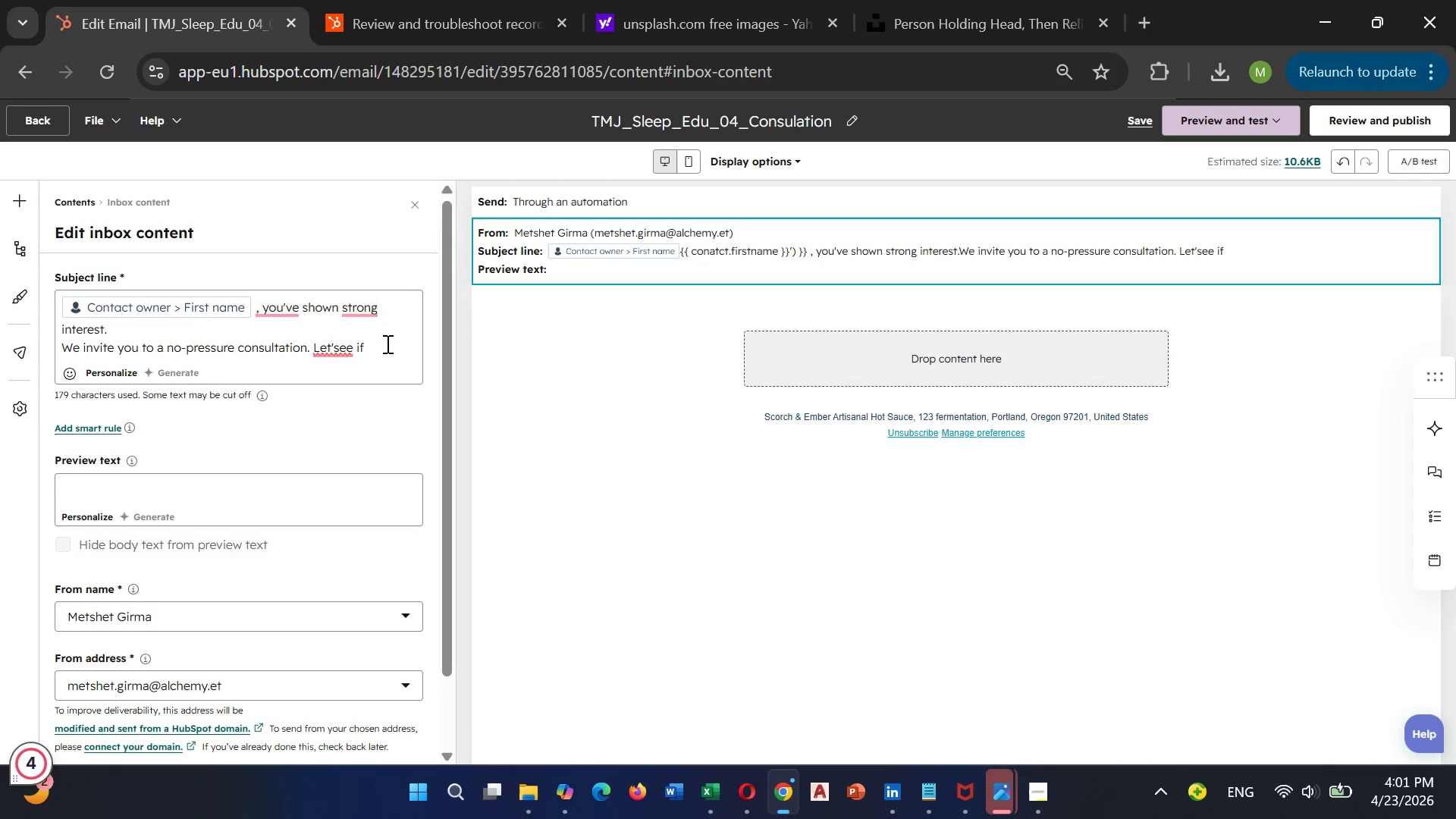 
left_click([386, 344])
 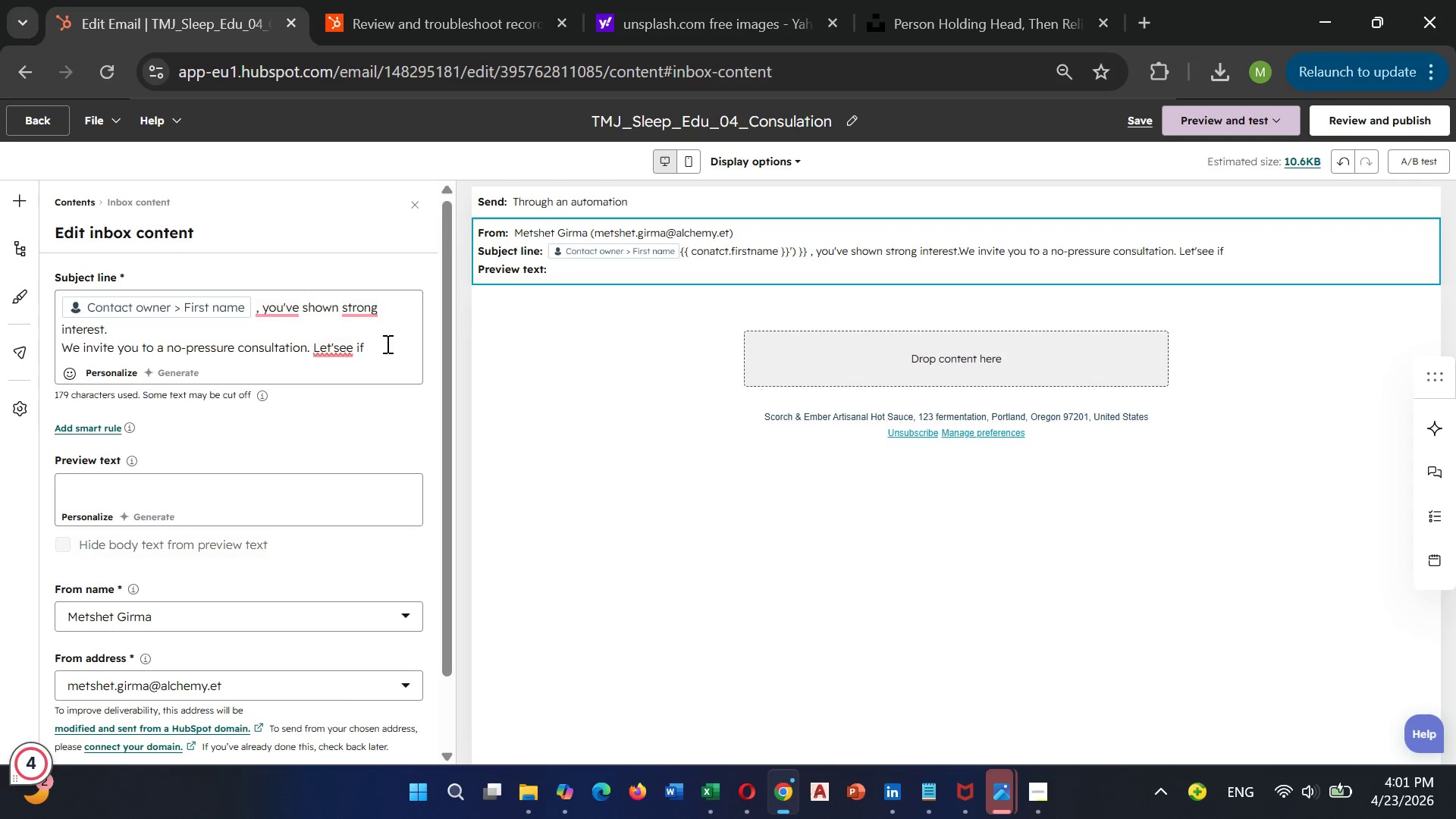 
type( if)
key(Backspace)
key(Backspace)
type(jaw alignment)
 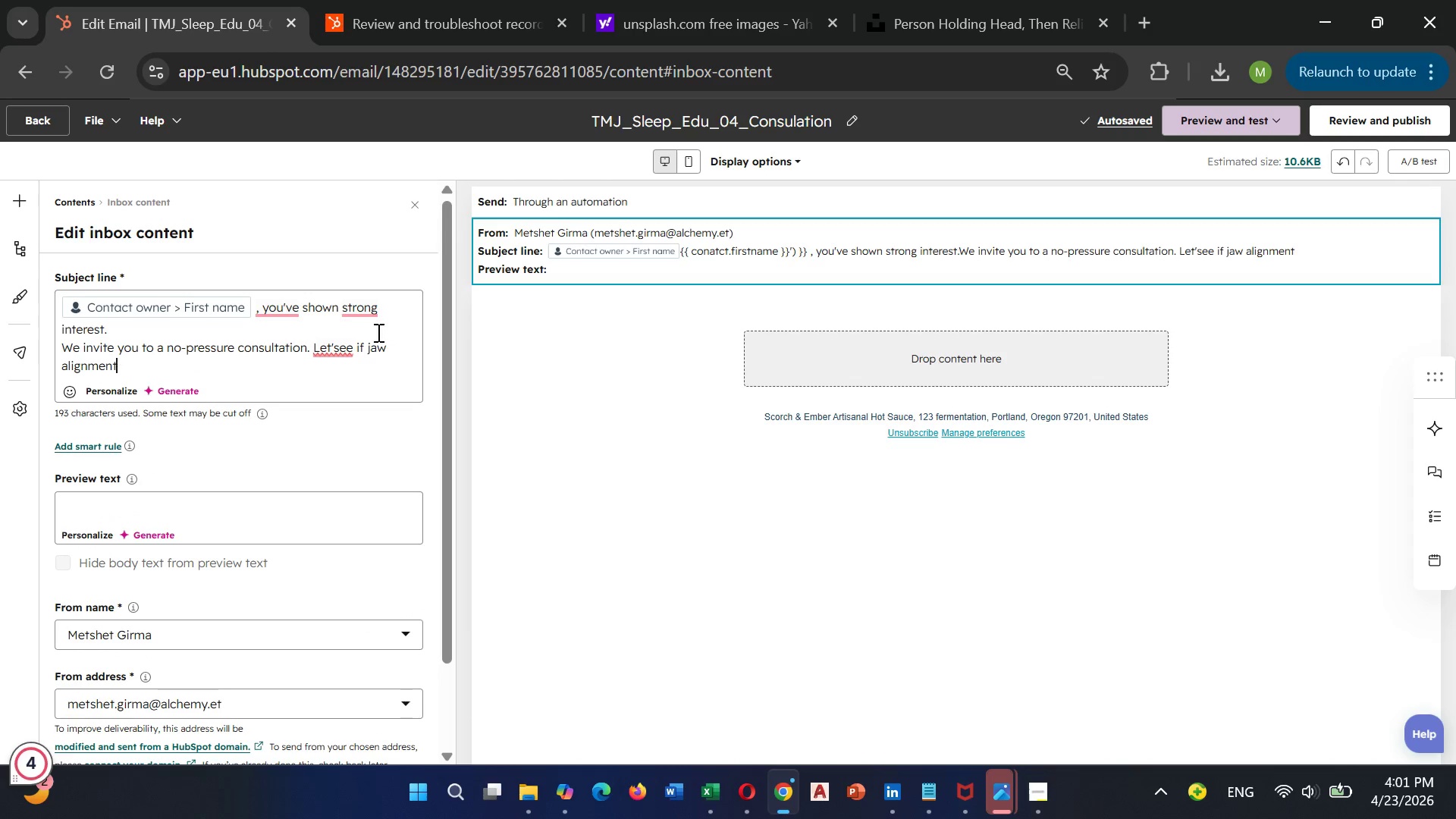 
wait(9.25)
 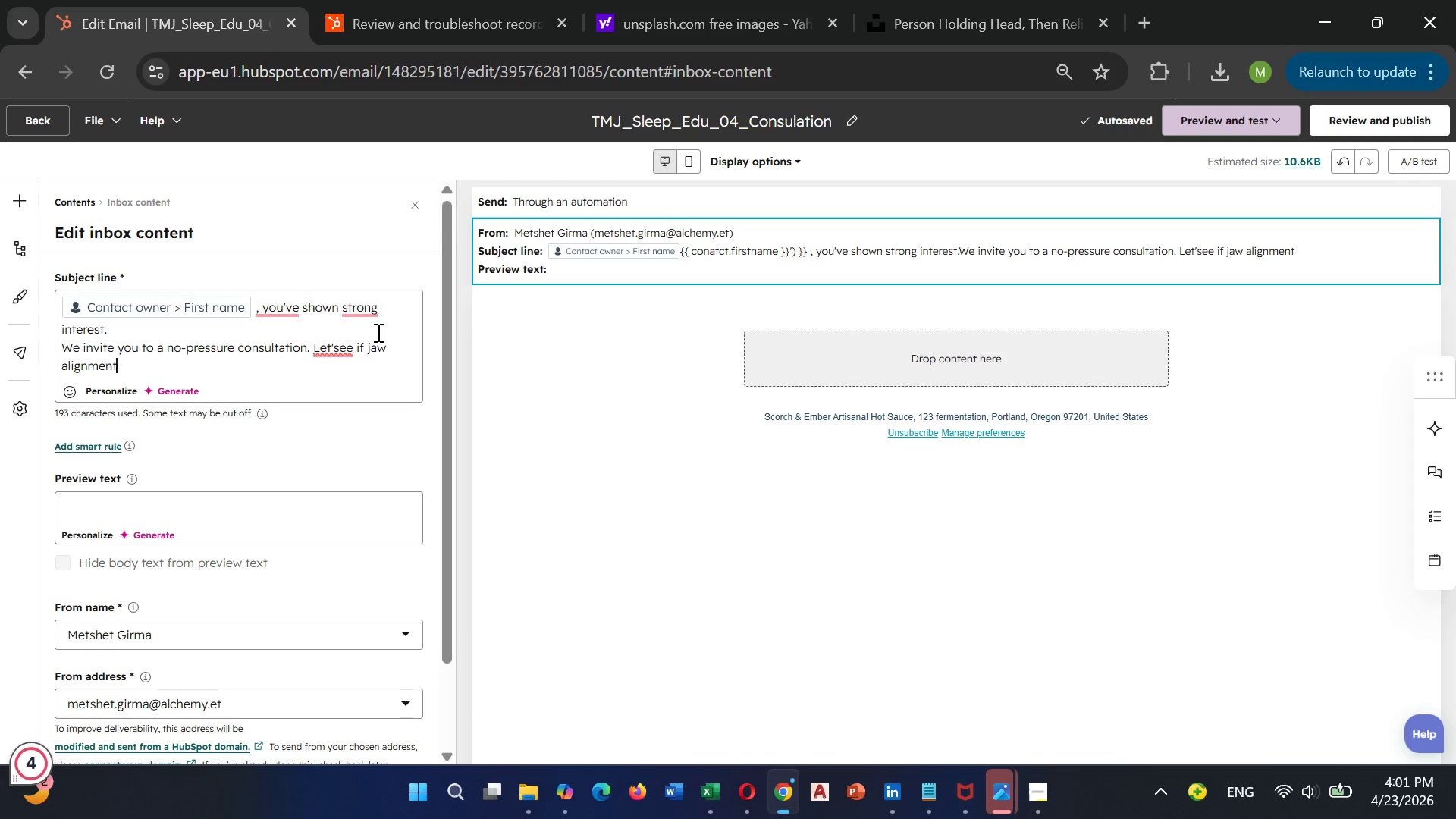 
type( can)
 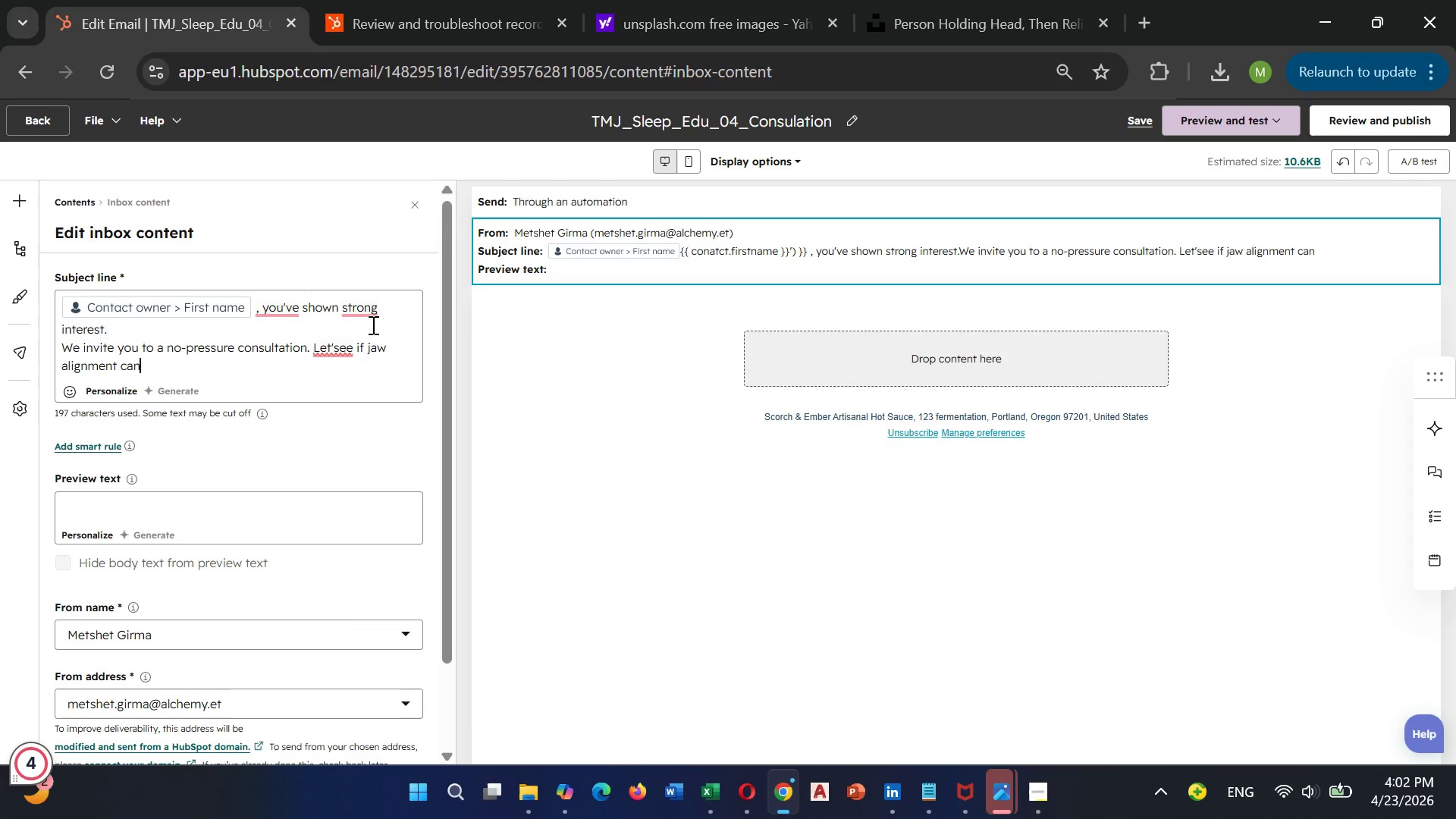 
key(Space)
 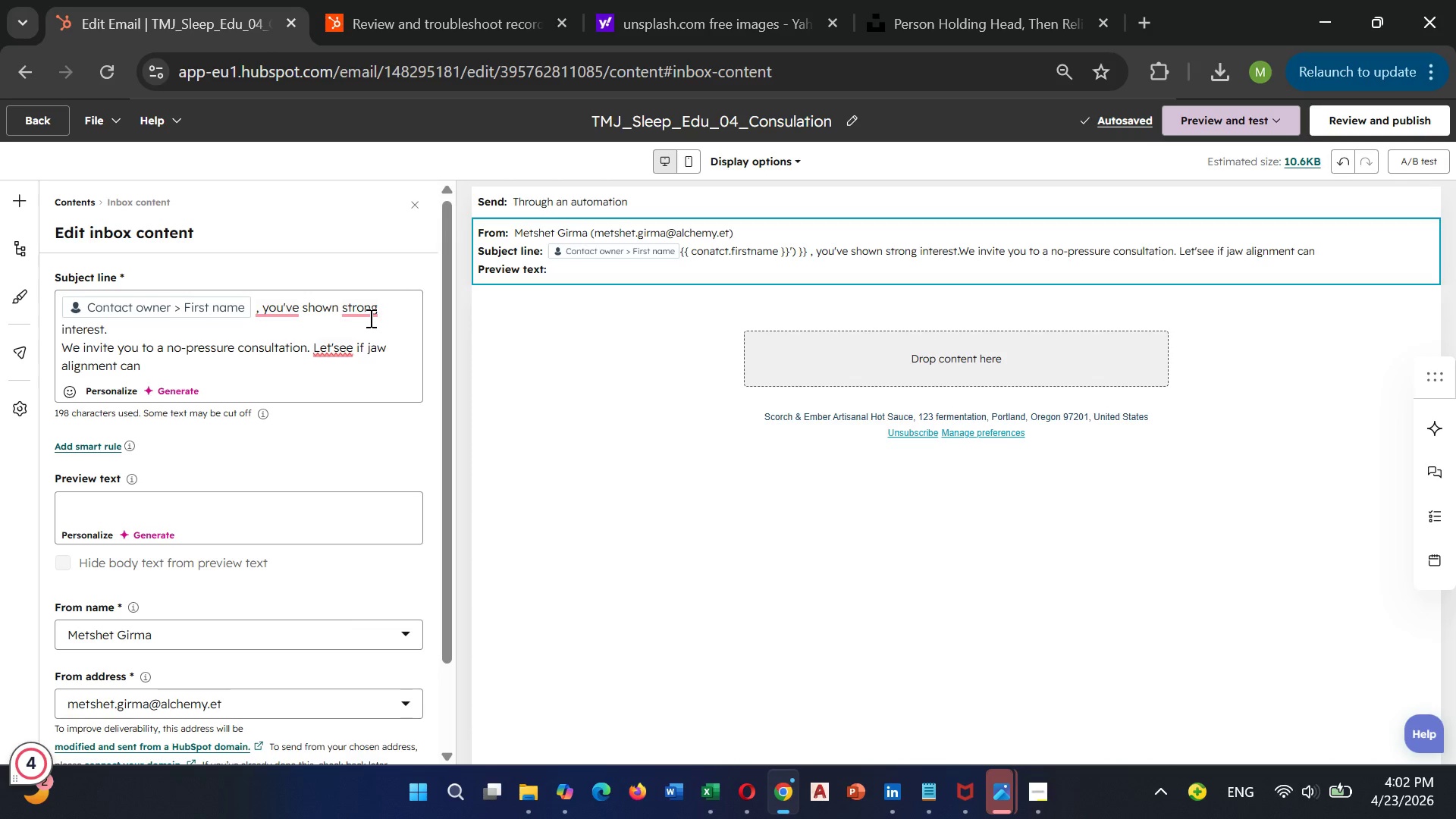 
wait(27.88)
 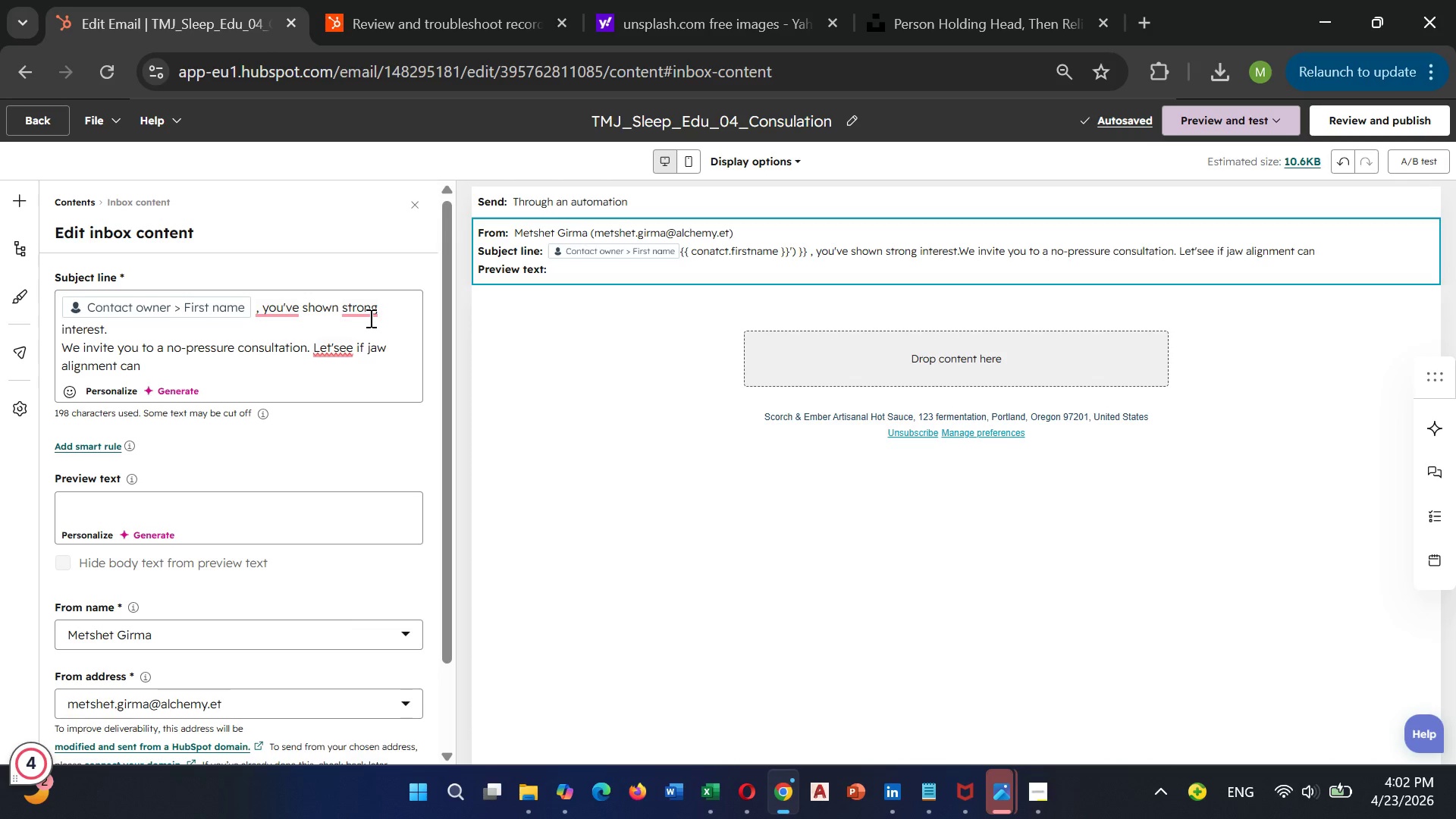 
type(transform you sleep.)
 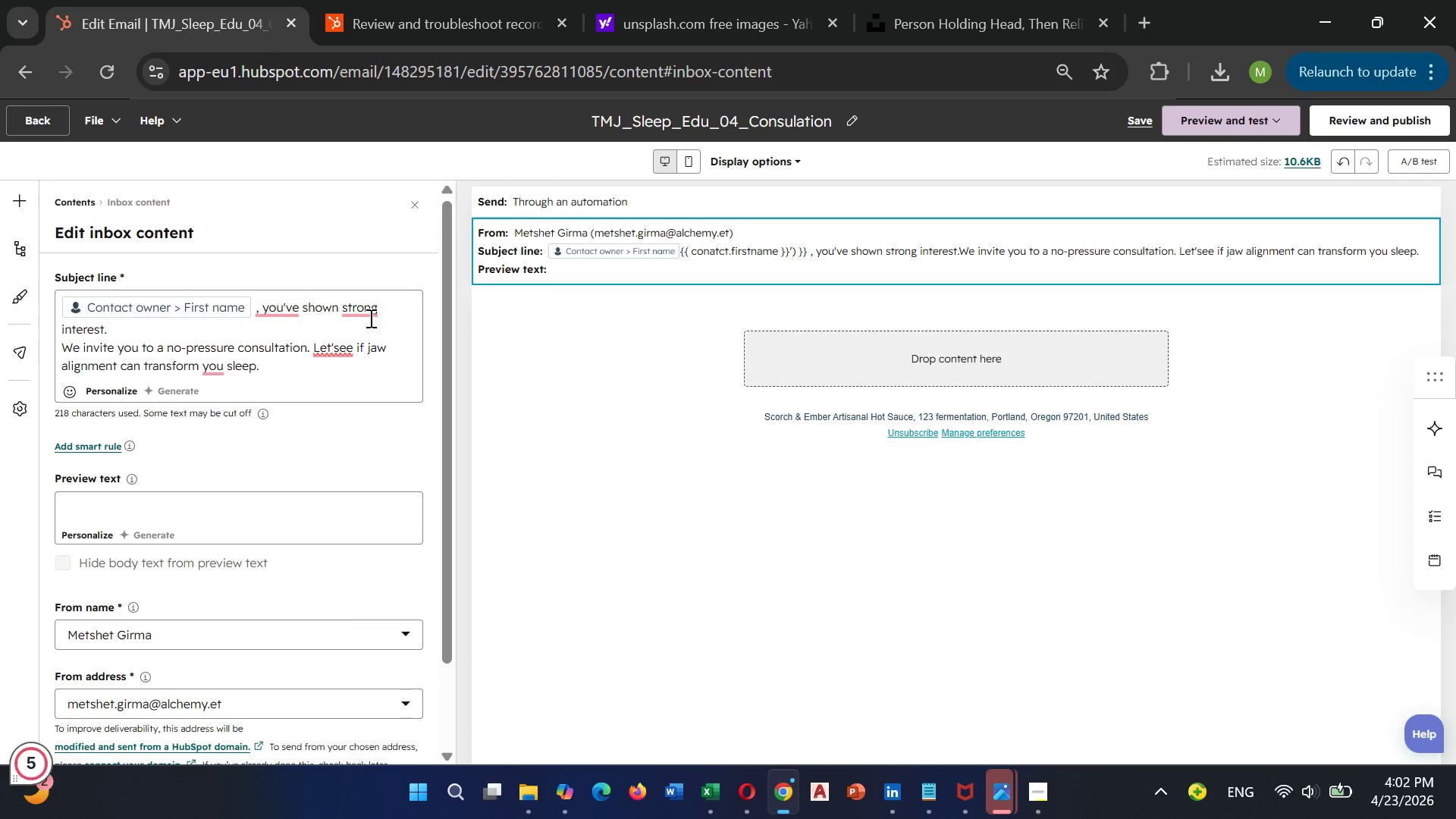 
key(Enter)
 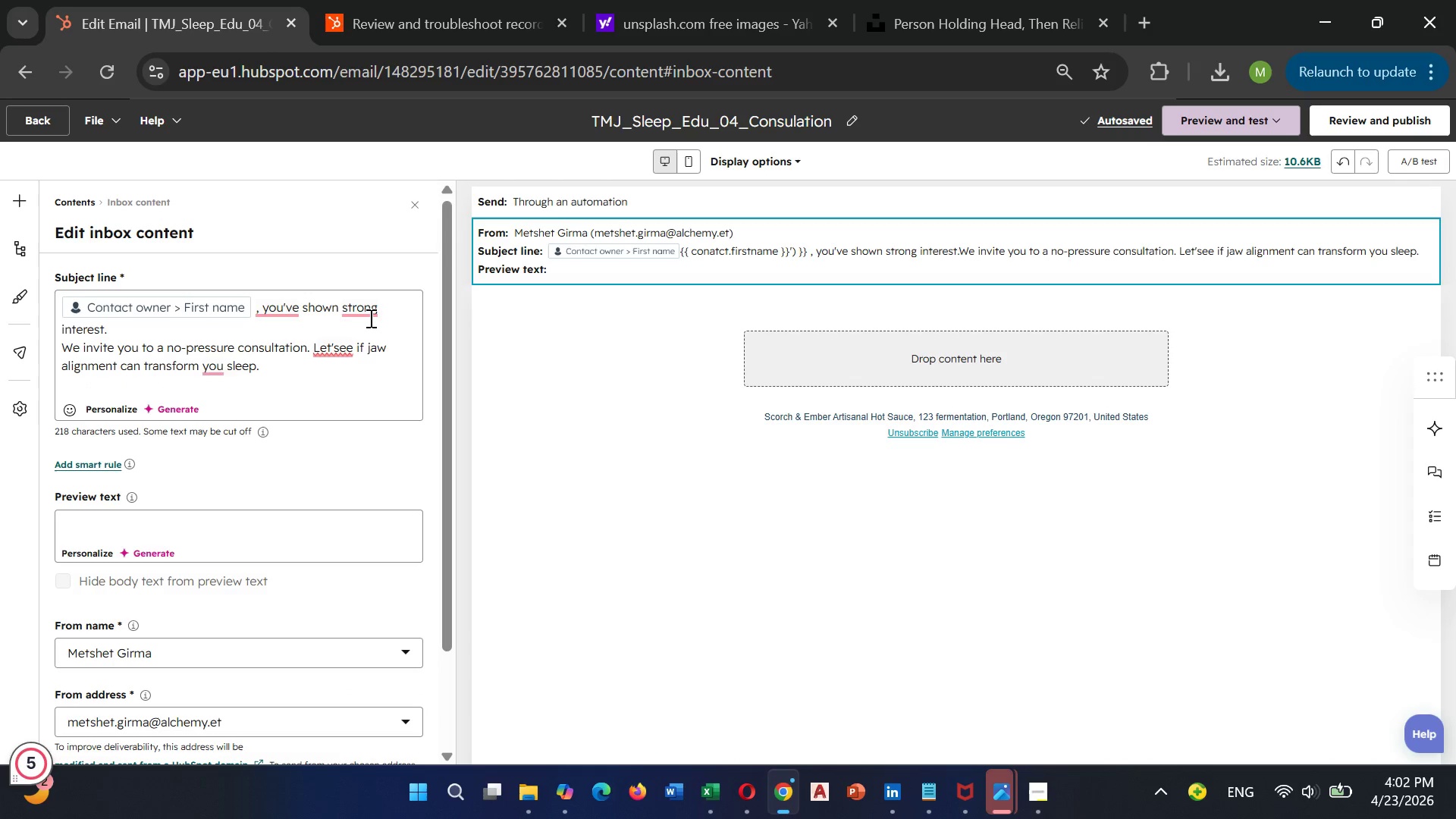 
key(Enter)
 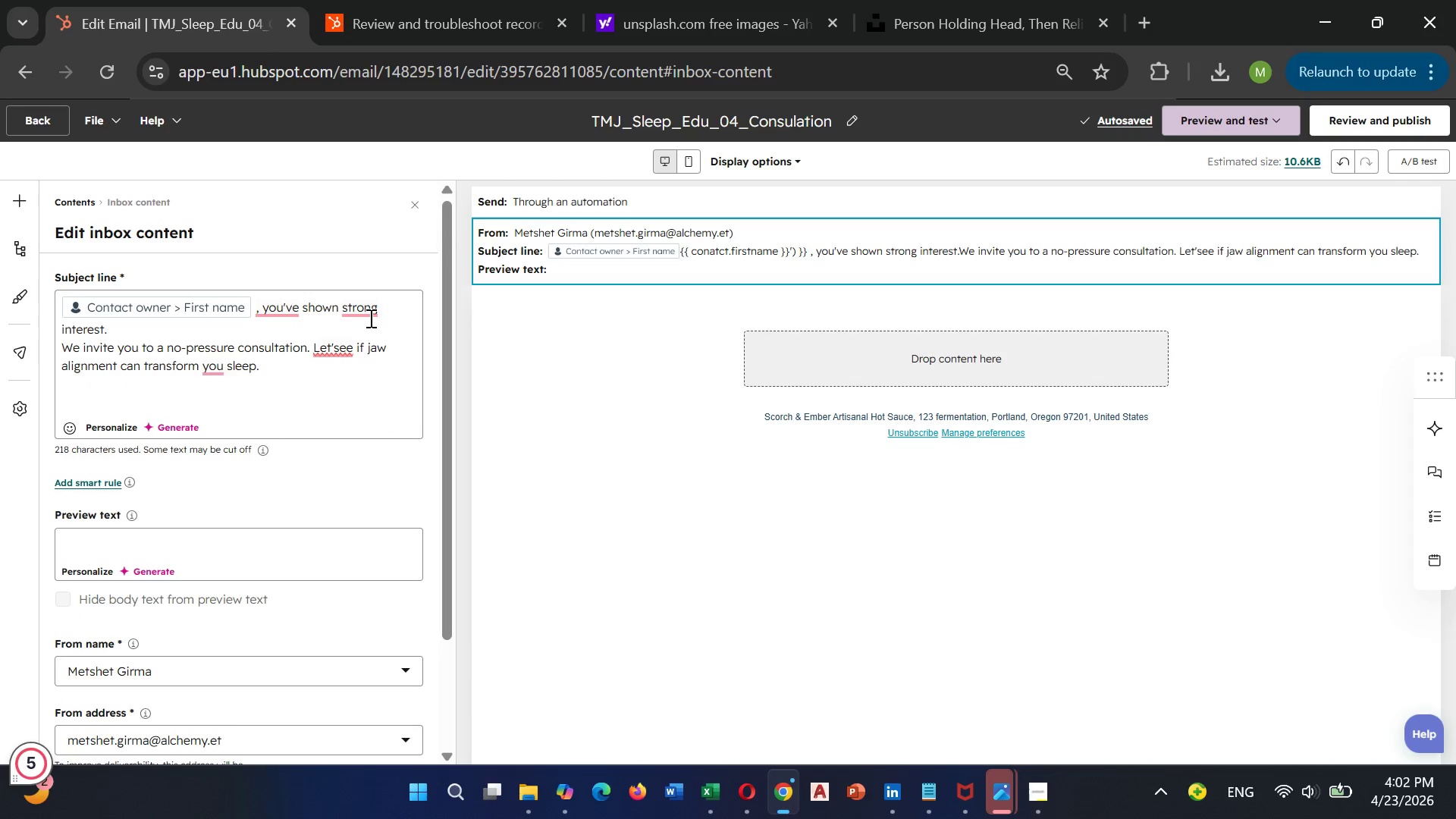 
type(Limited spot available)
 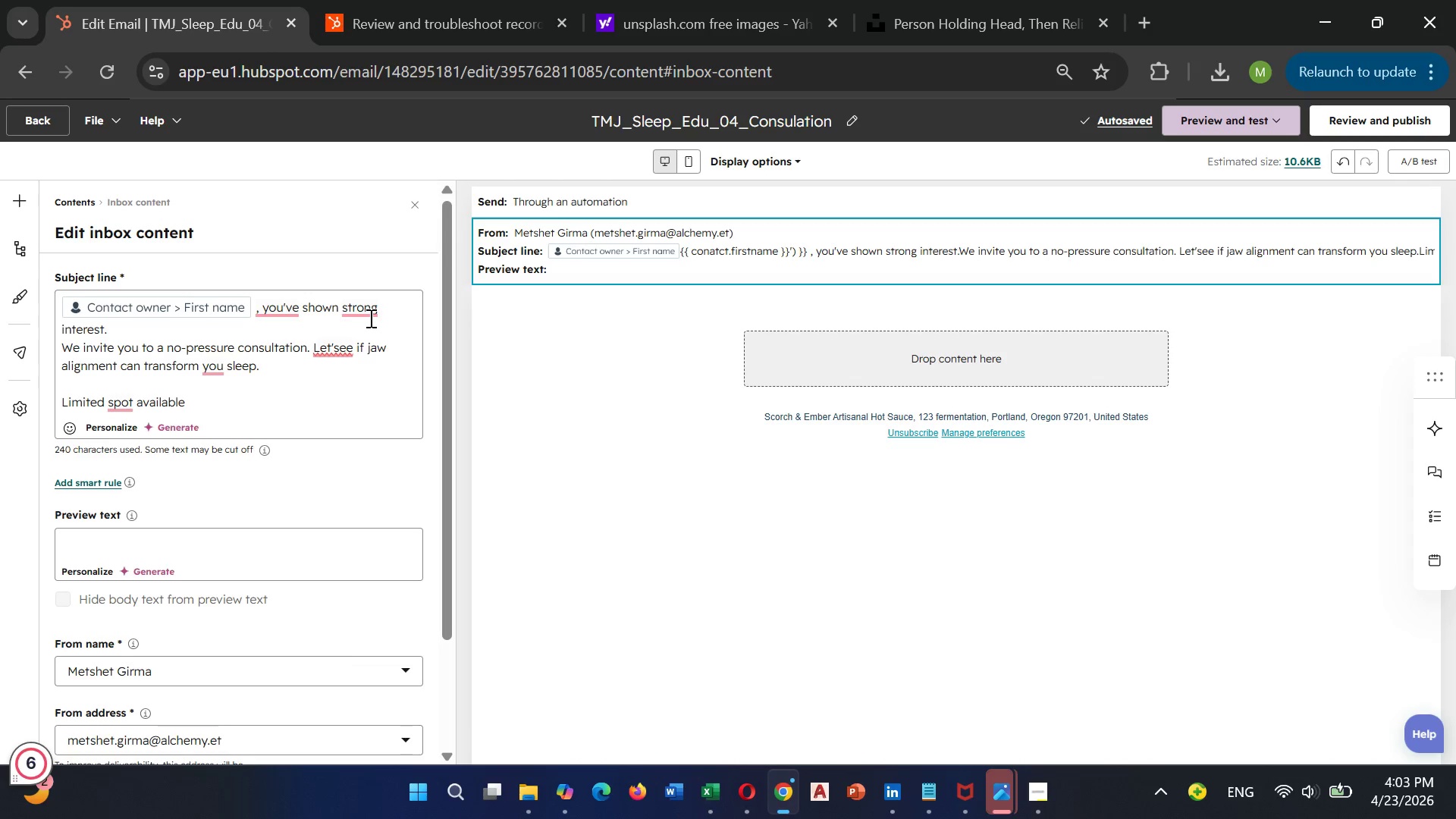 
wait(5.28)
 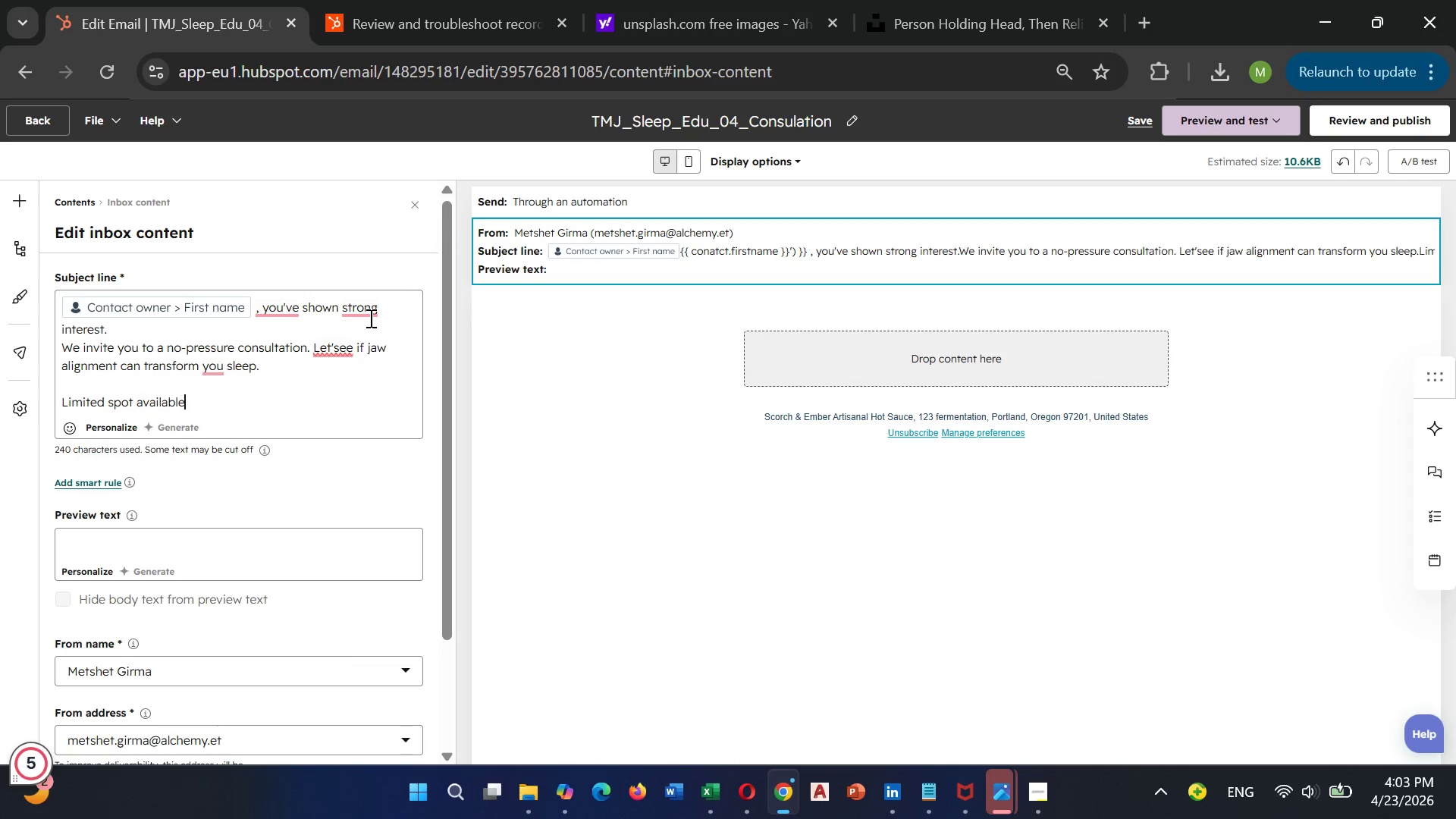 
type( this month)
 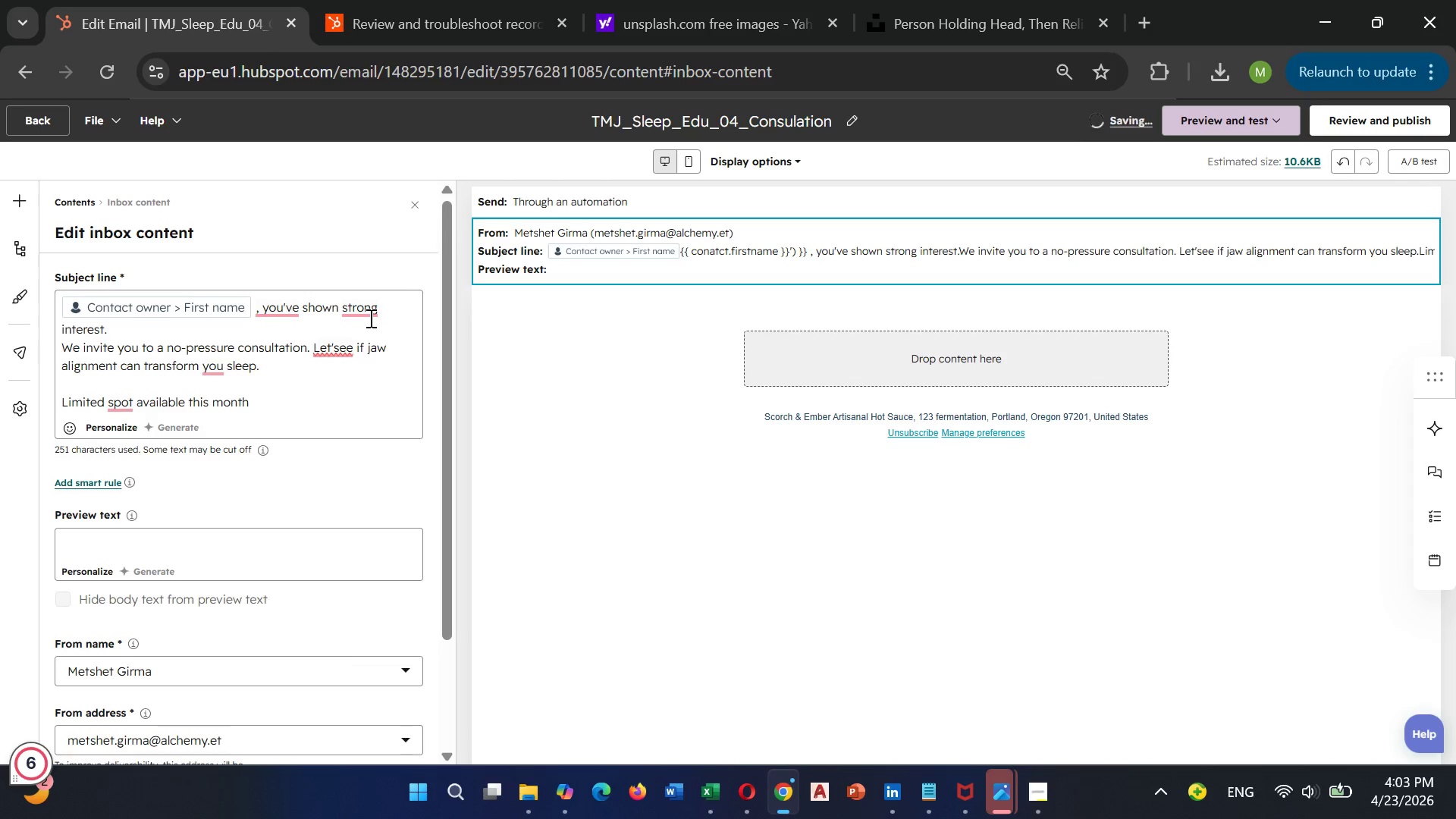 
key(Period)
 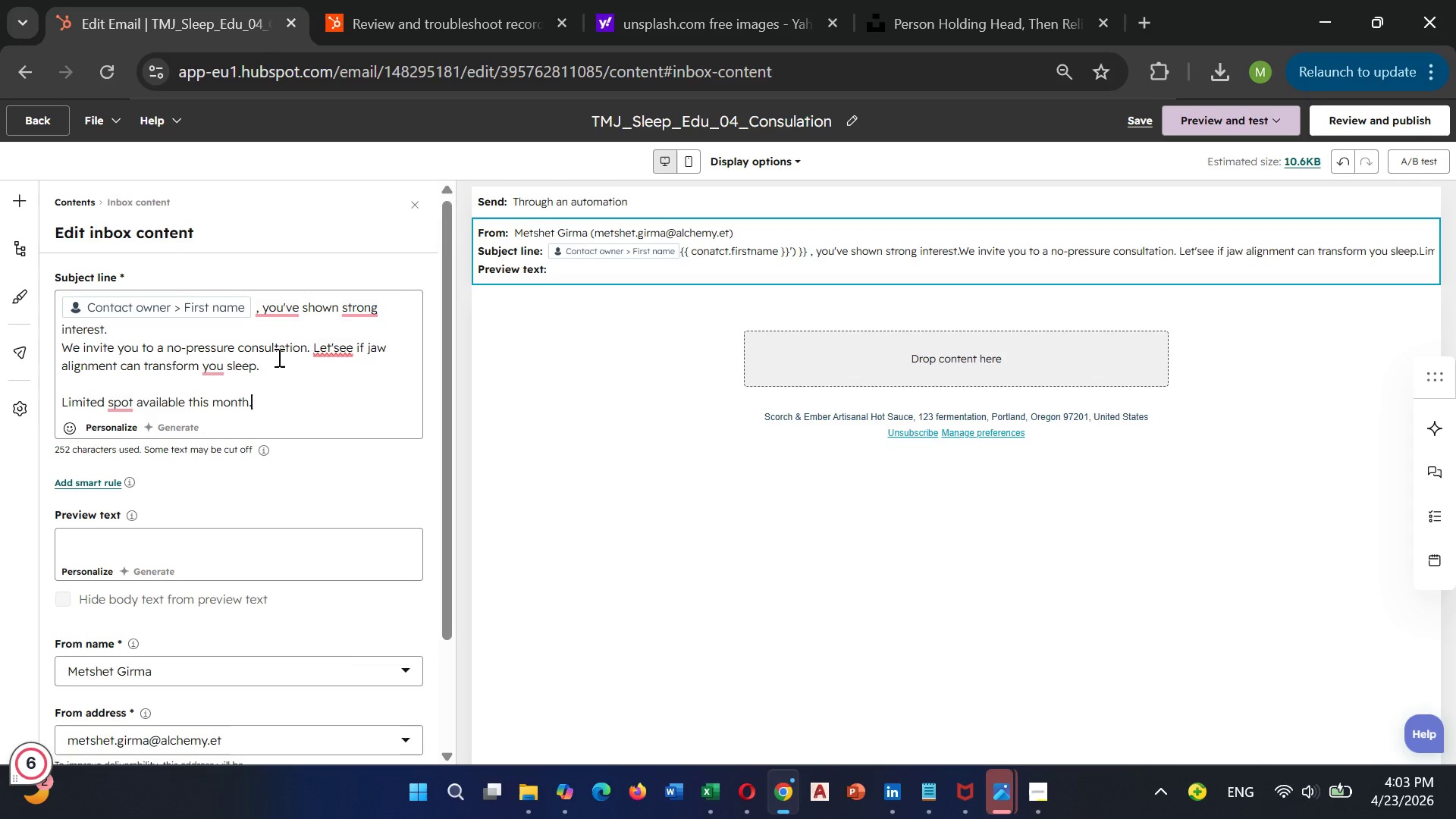 
scroll: coordinate [287, 362], scroll_direction: up, amount: 1.0
 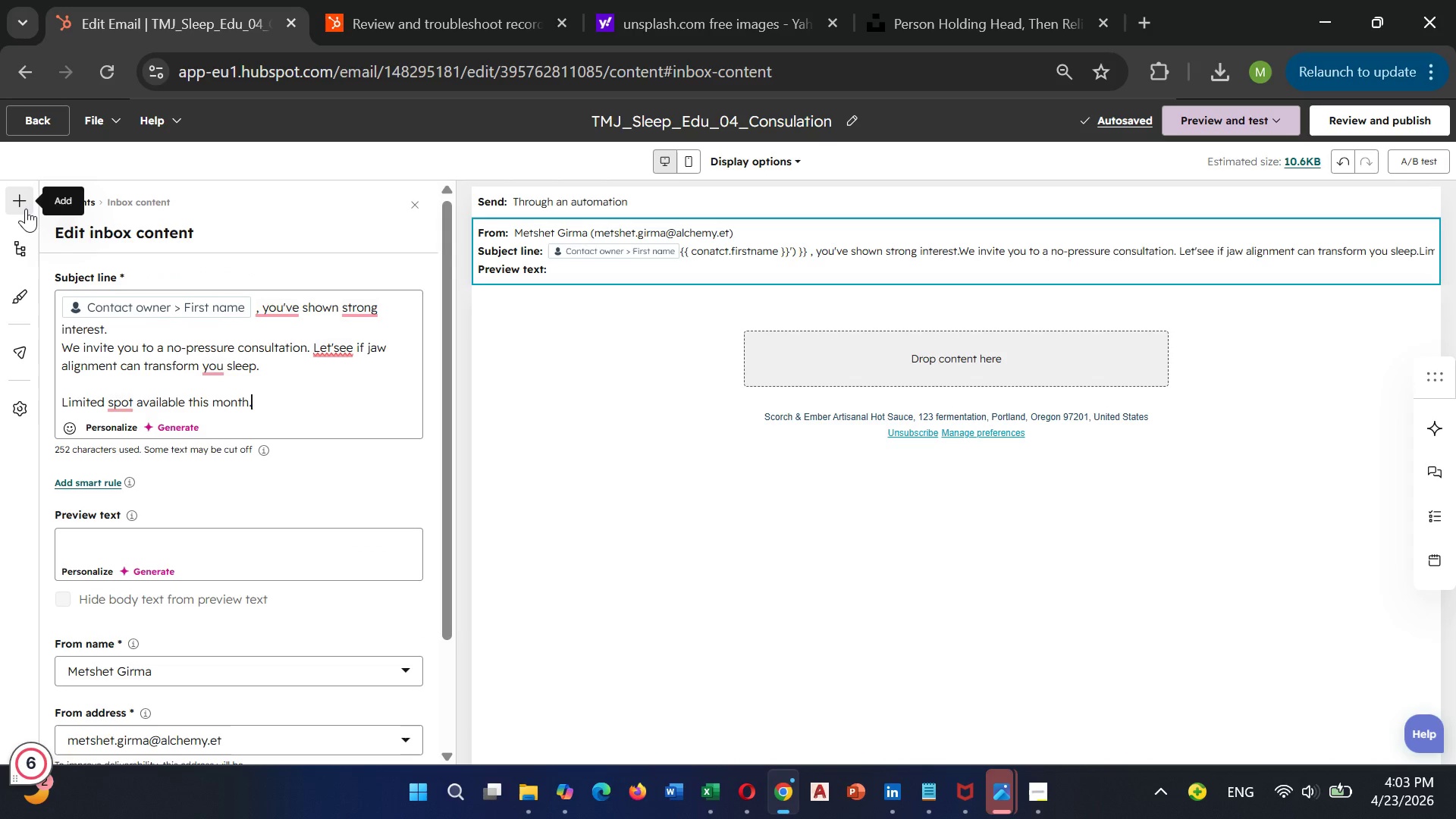 
wait(5.69)
 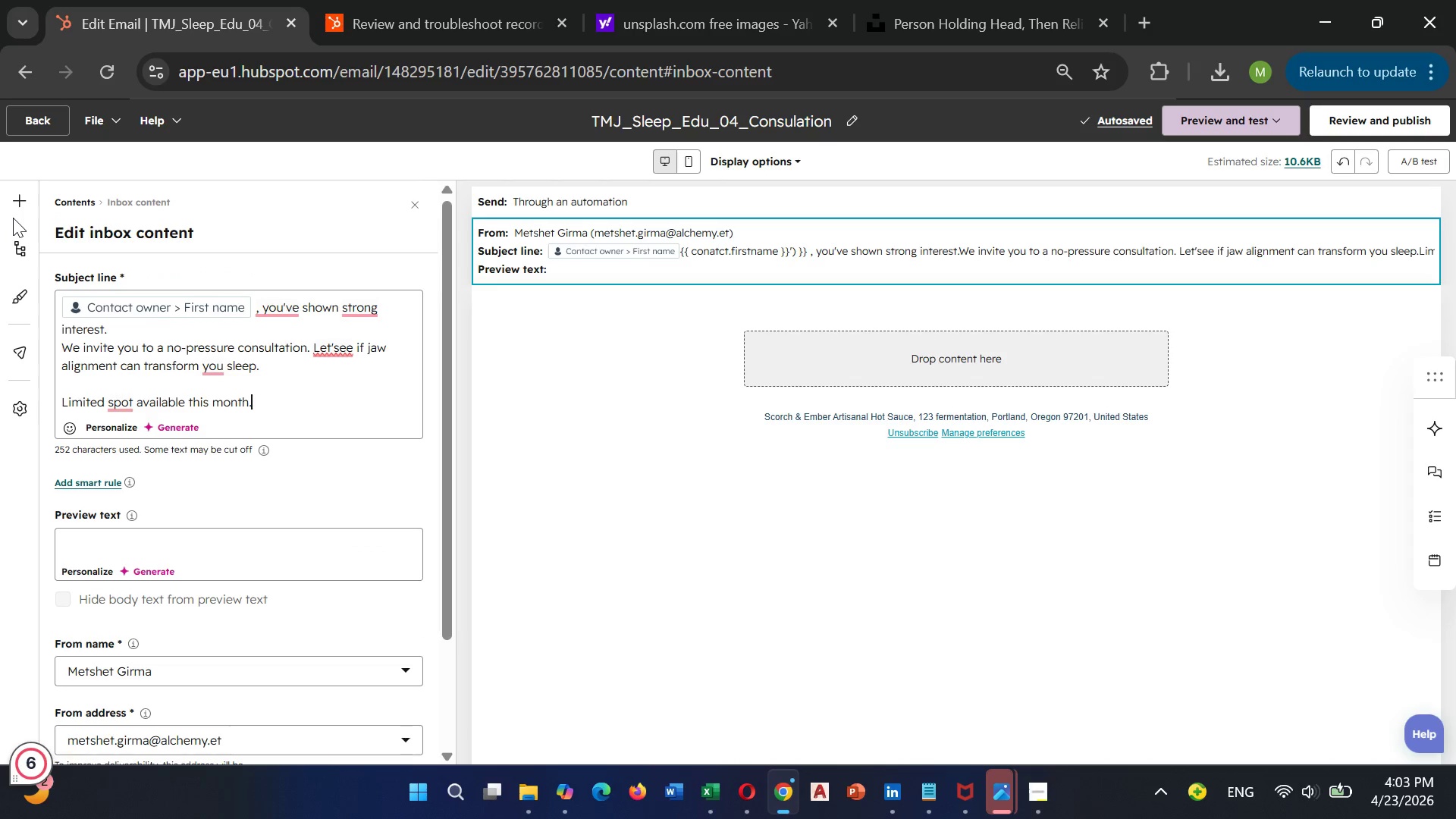 
left_click([22, 200])
 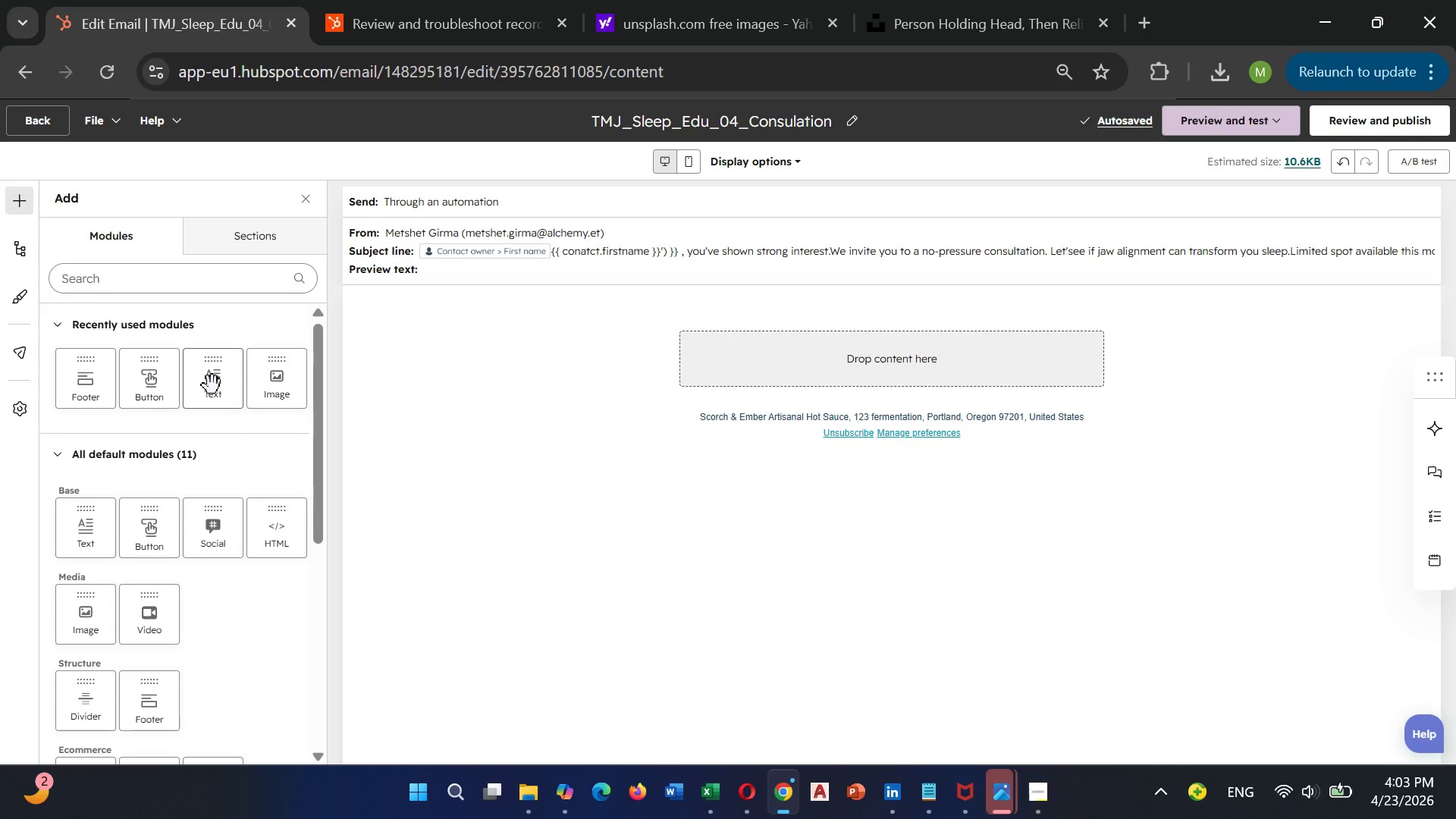 
wait(13.78)
 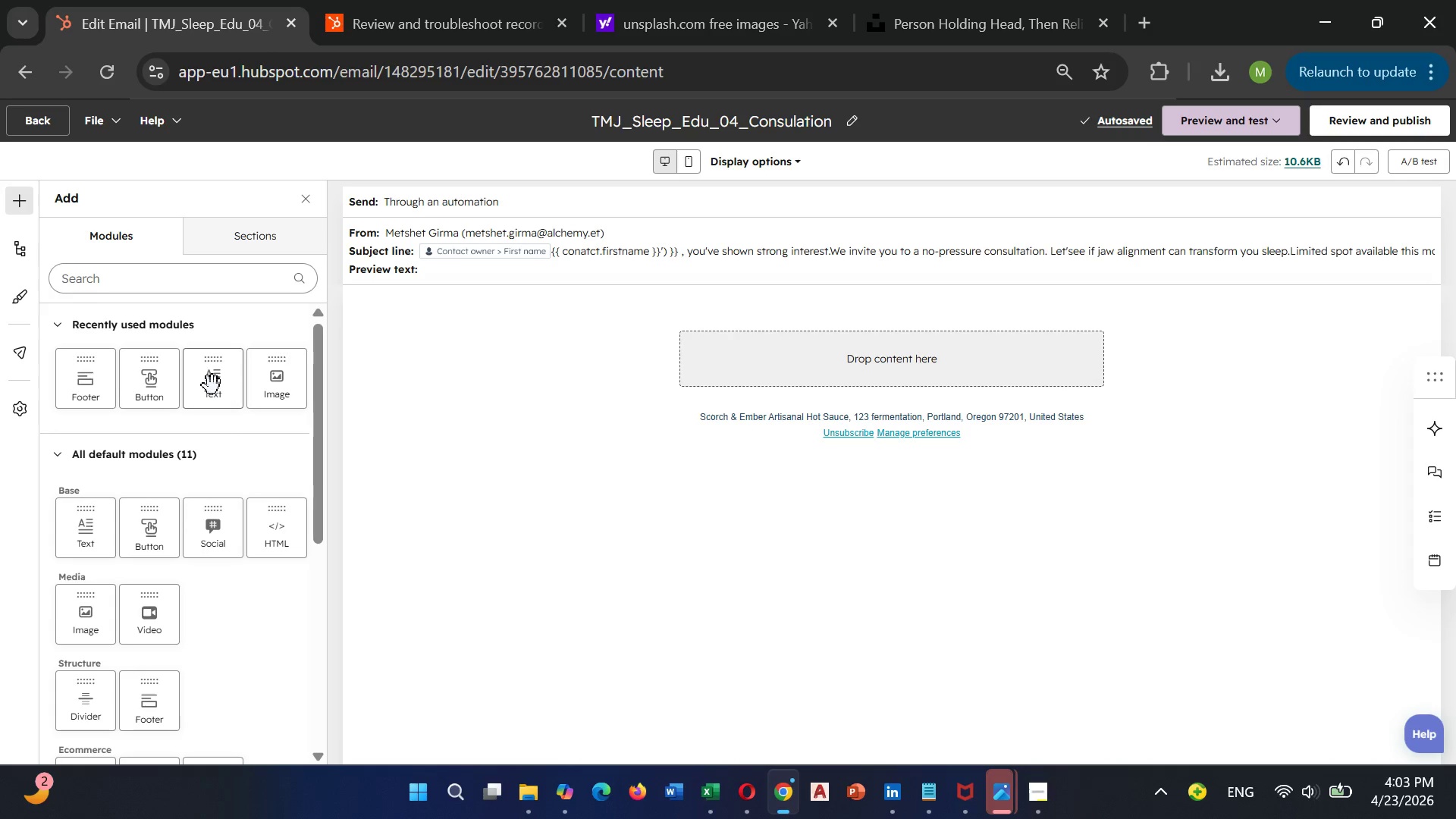 
left_click([434, 268])
 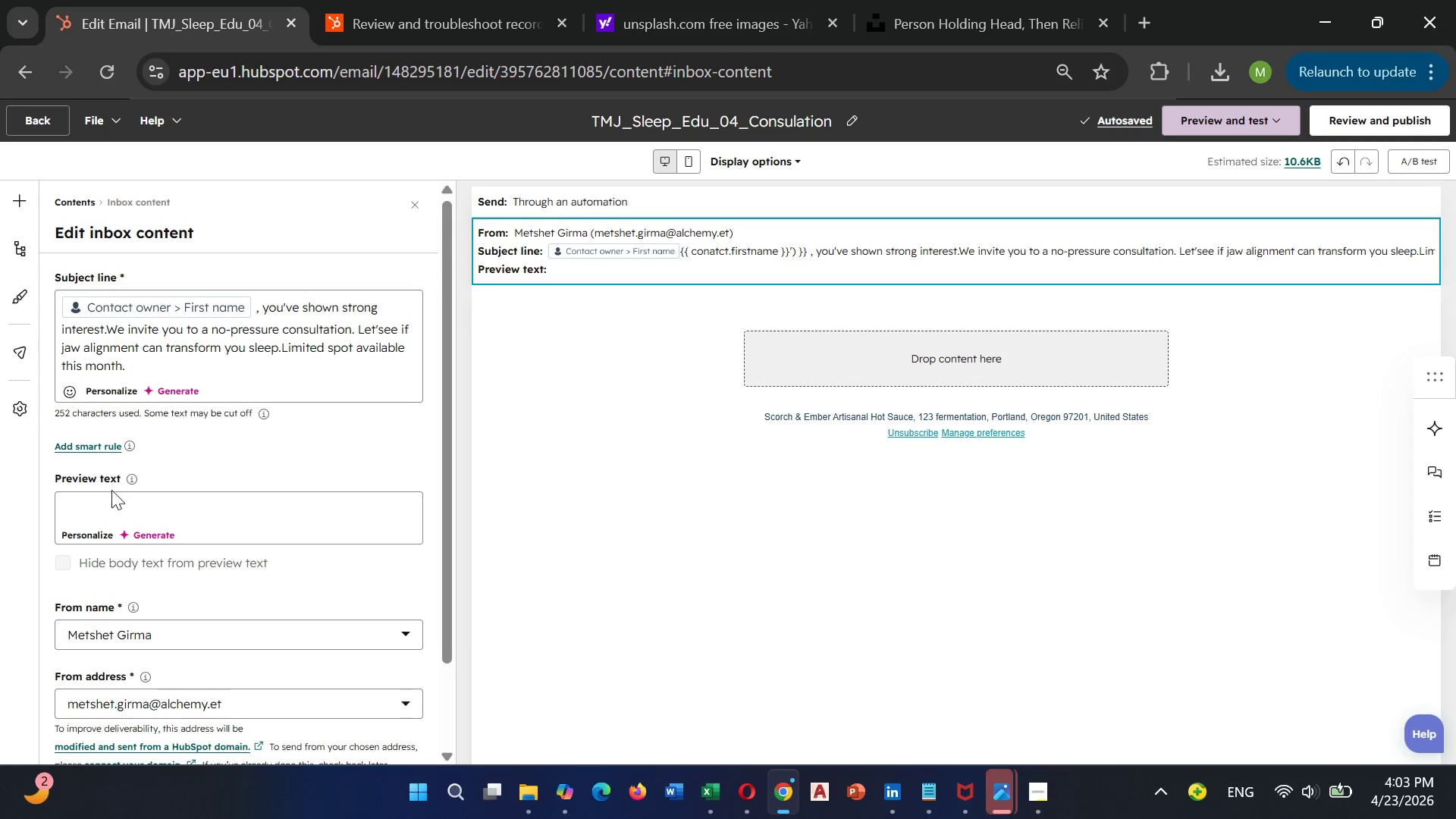 
left_click([109, 504])
 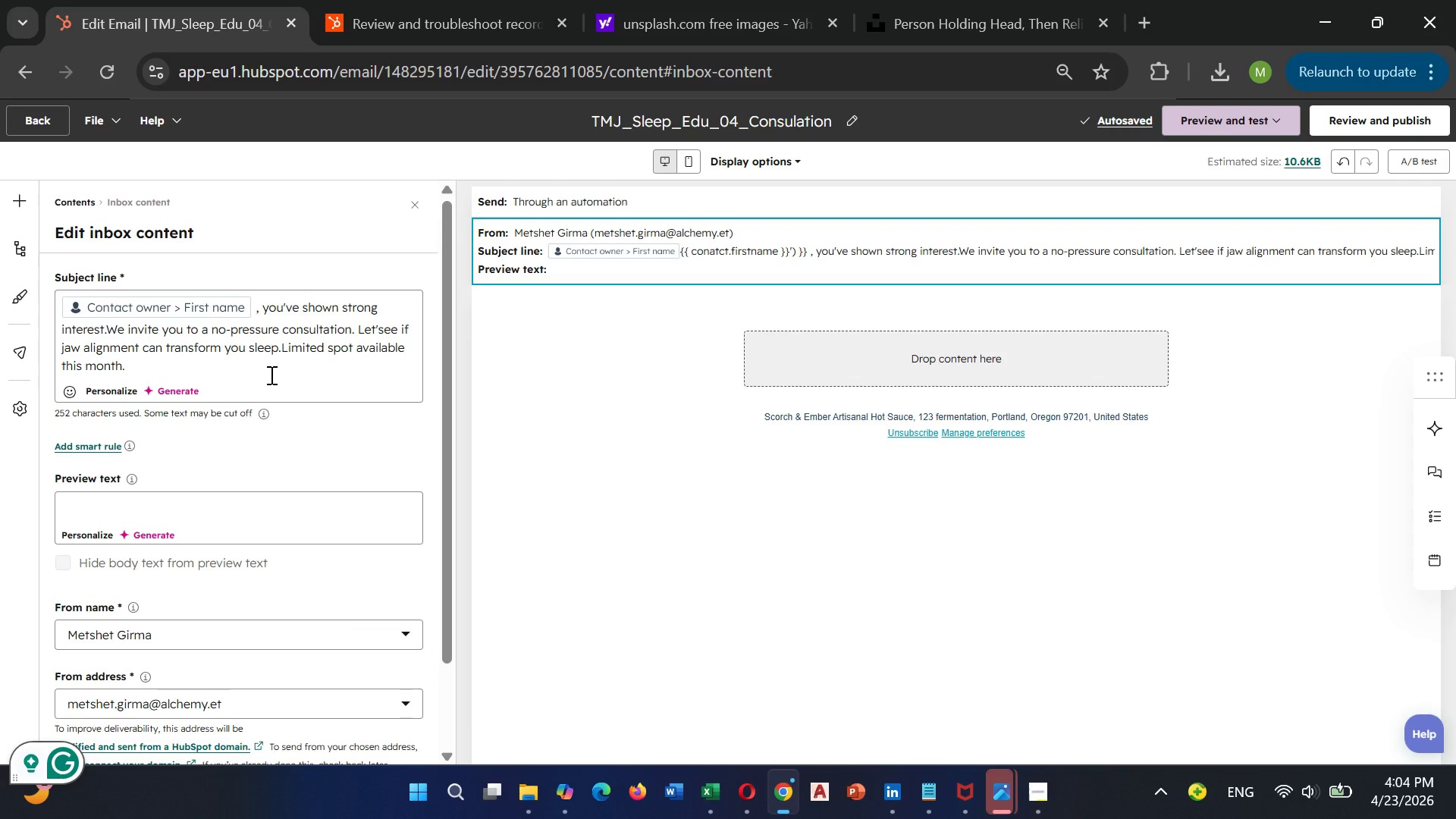 
wait(39.64)
 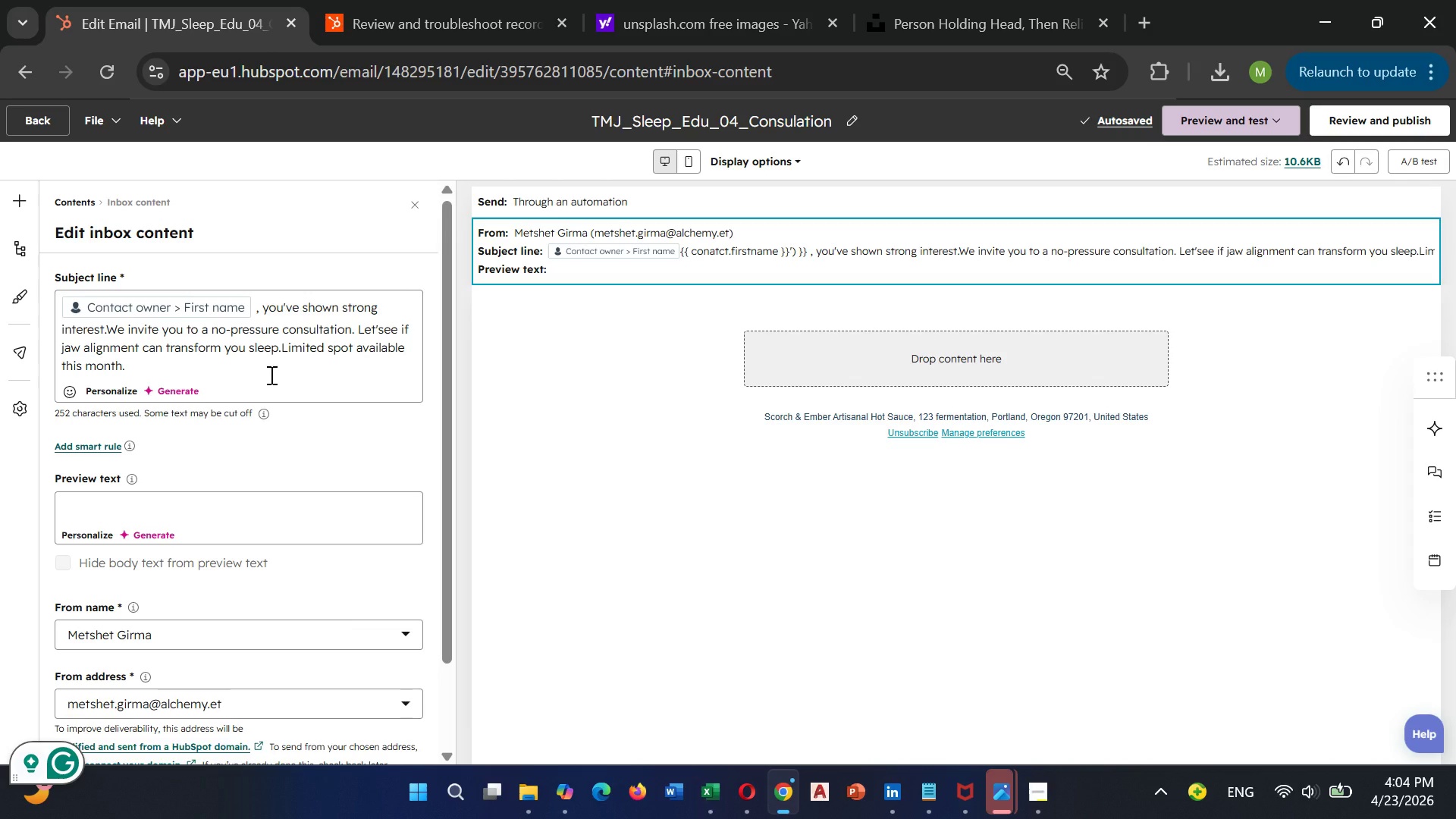 
left_click_drag(start_coordinate=[59, 305], to_coordinate=[177, 380])
 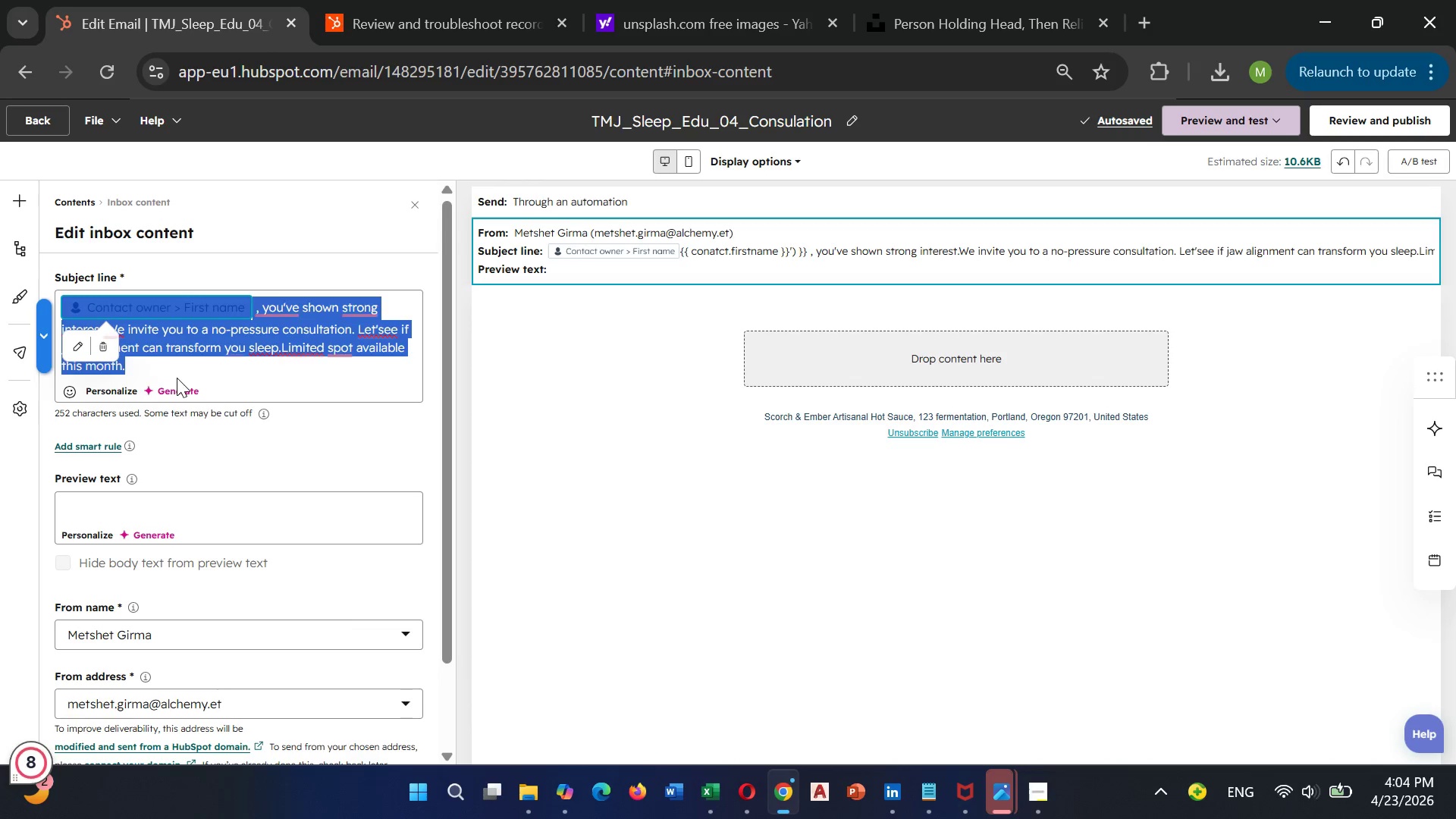 
key(Control+C)
 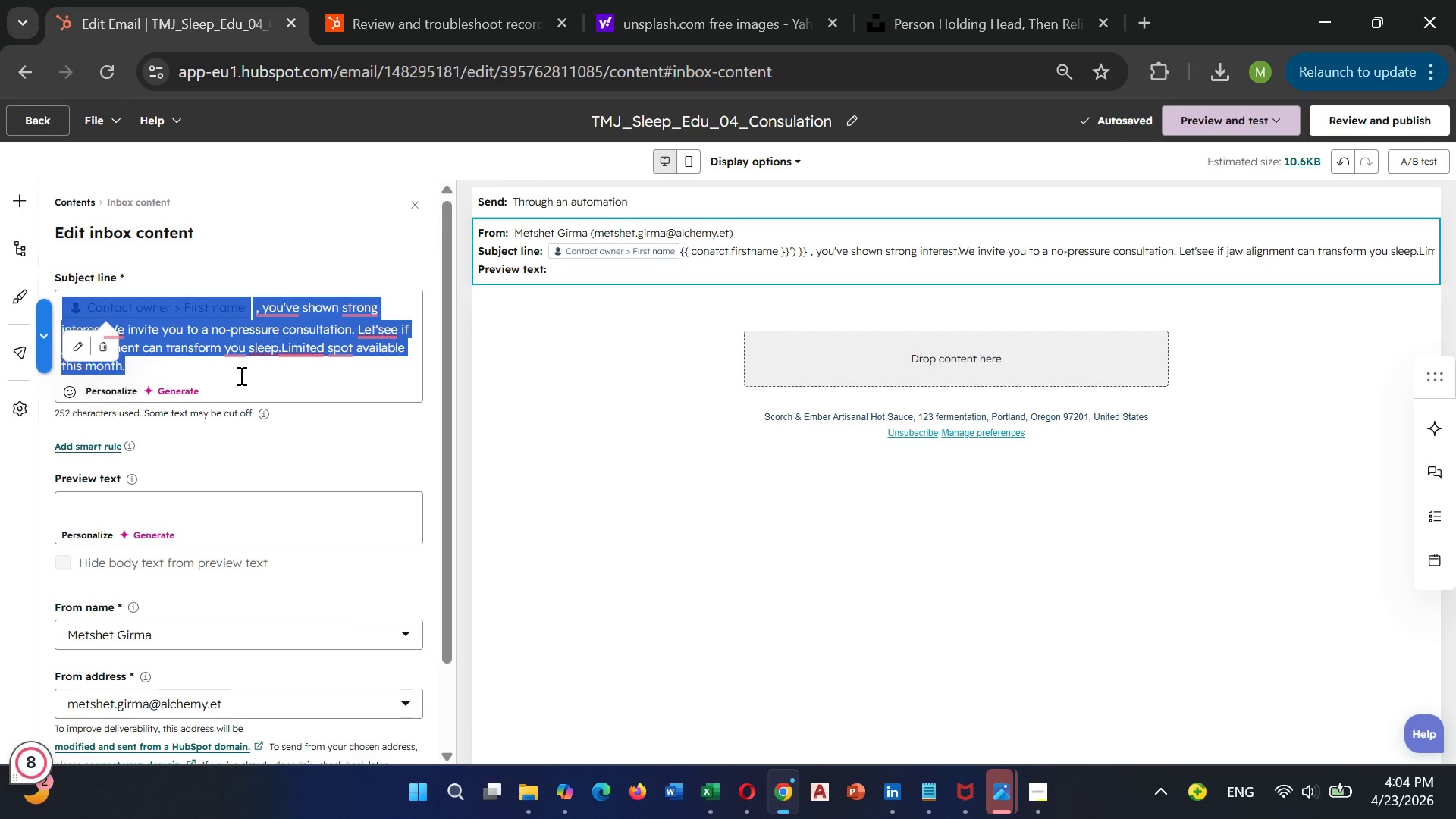 
key(Backspace)
 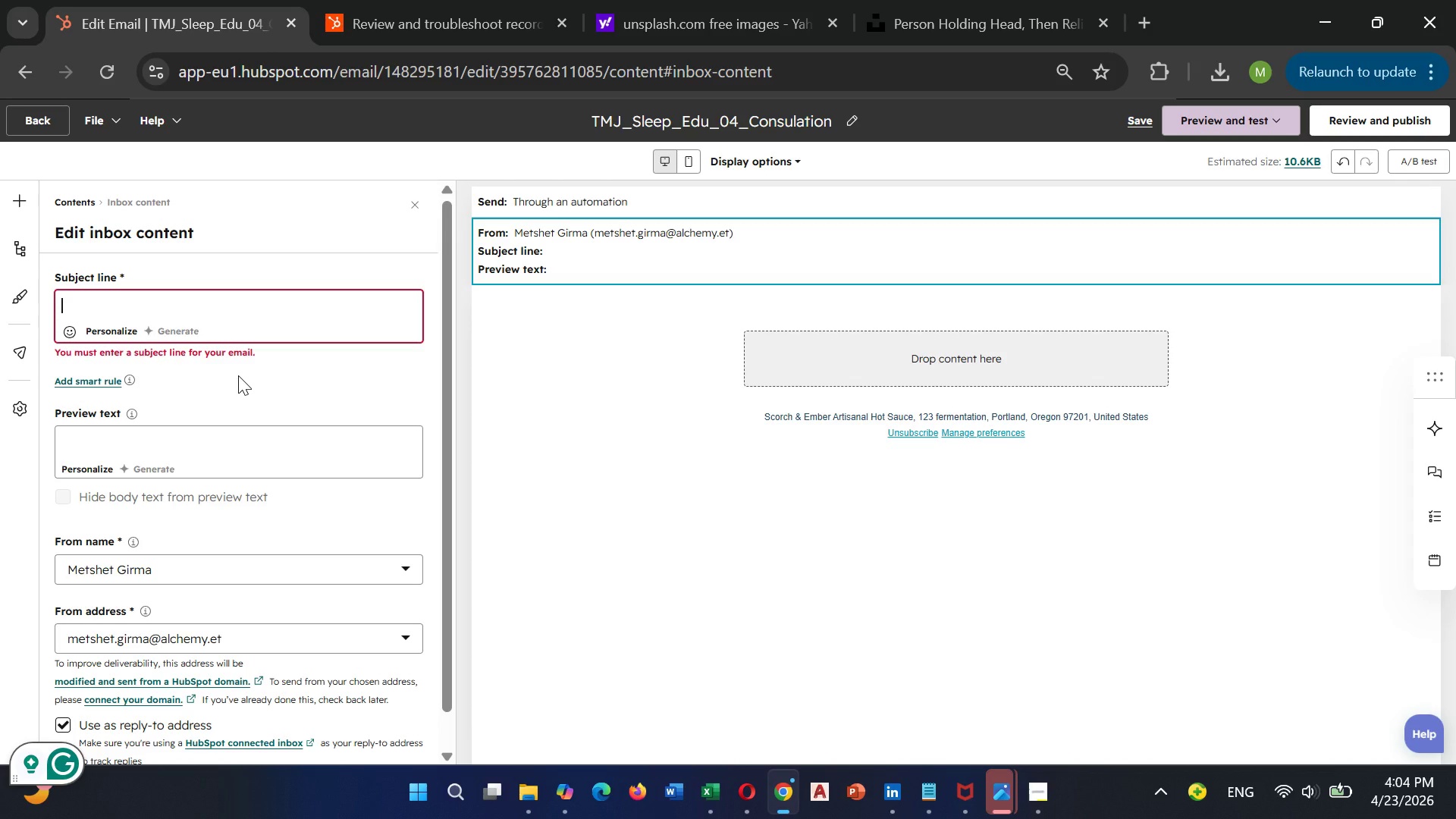 
key(Backspace)
 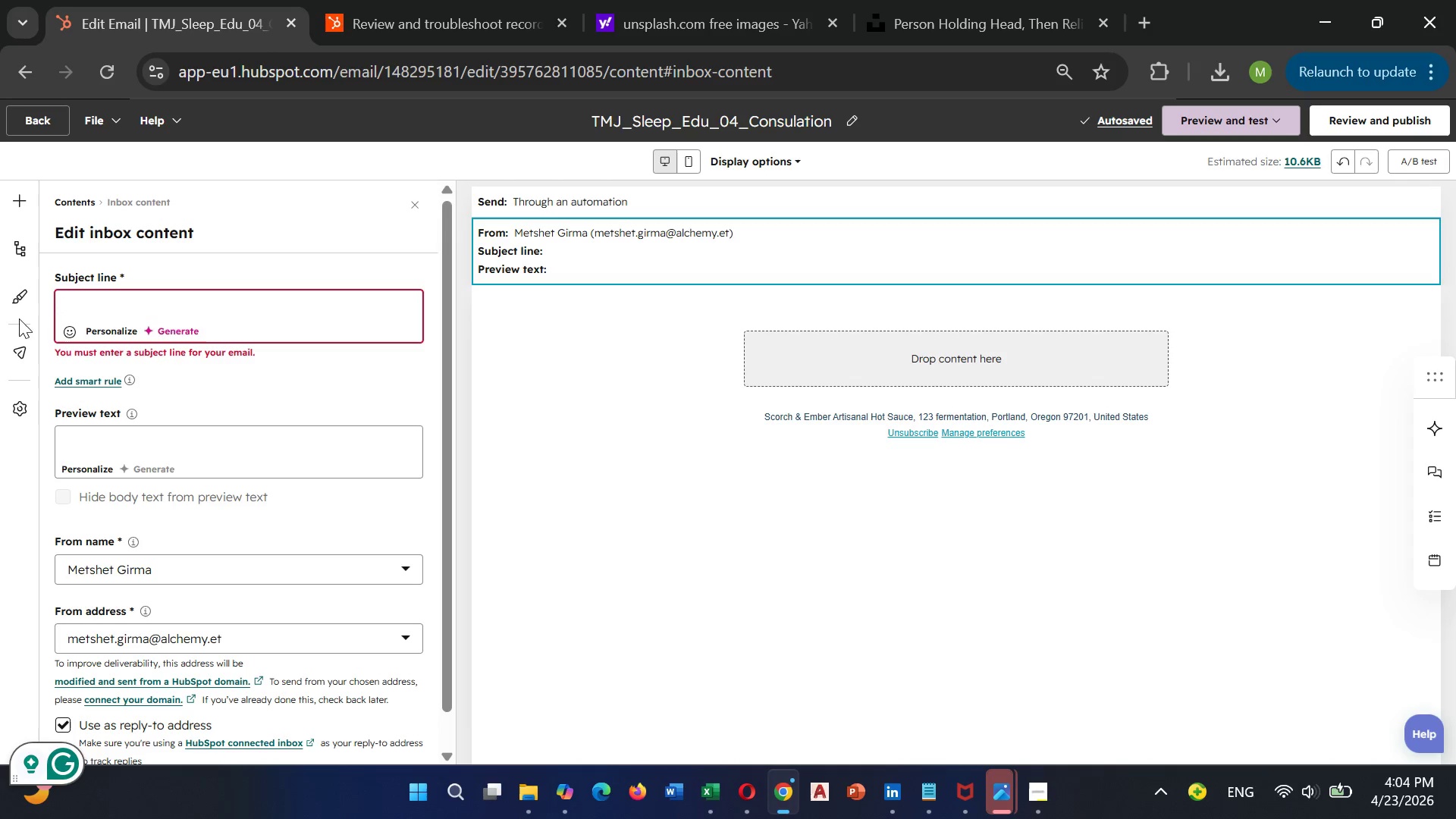 
left_click([117, 330])
 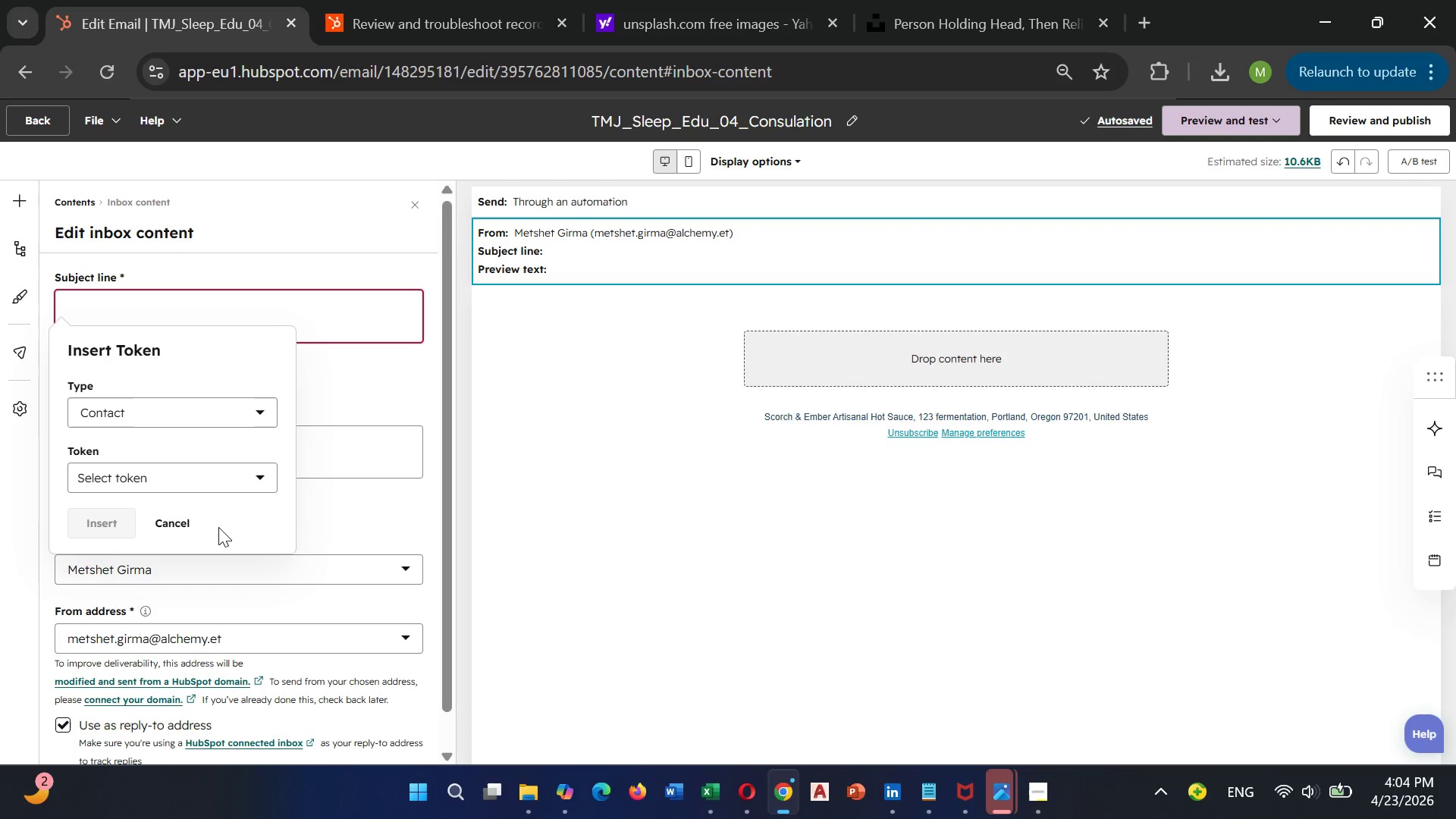 
left_click([221, 479])
 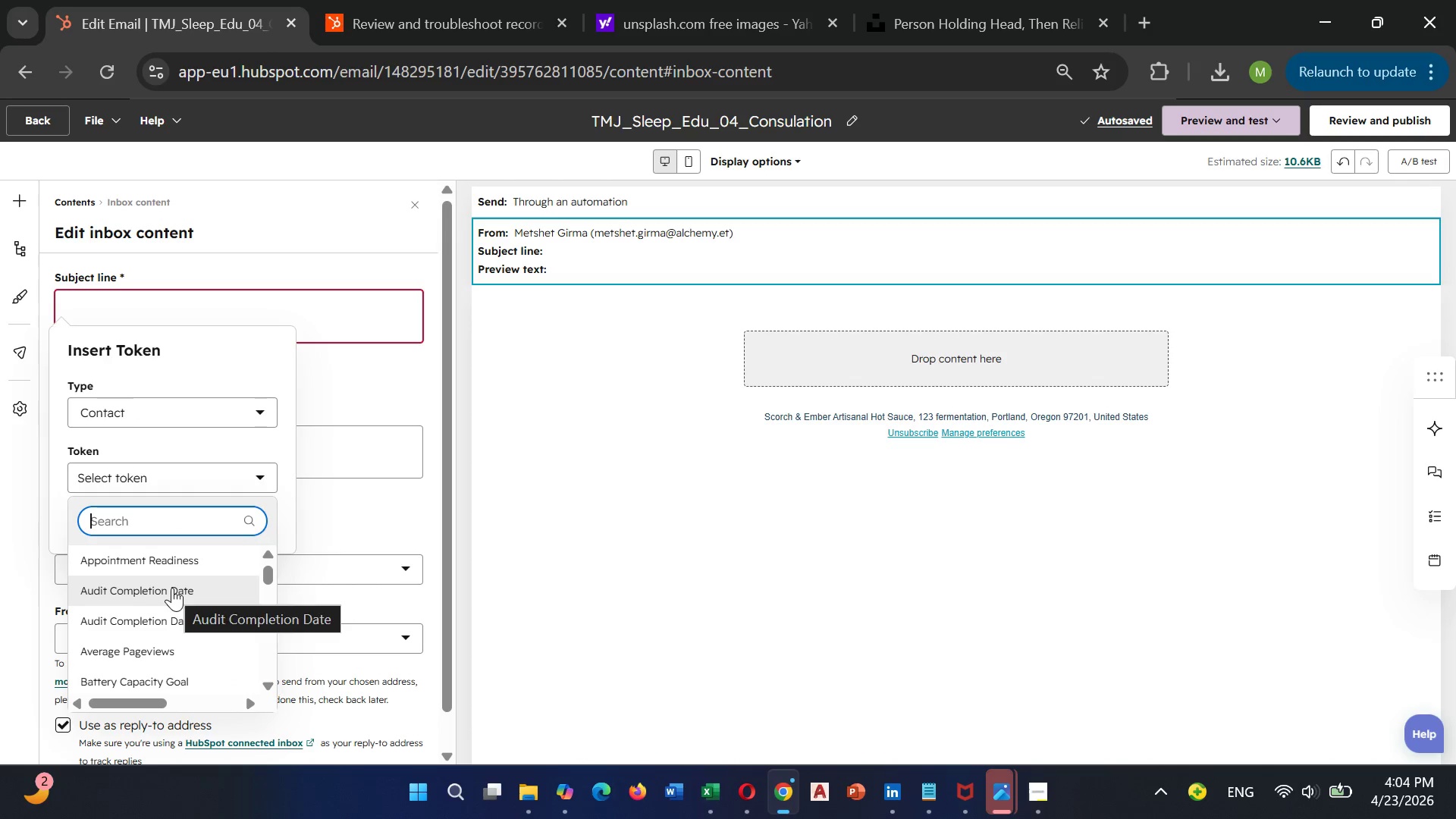 
type(first)
 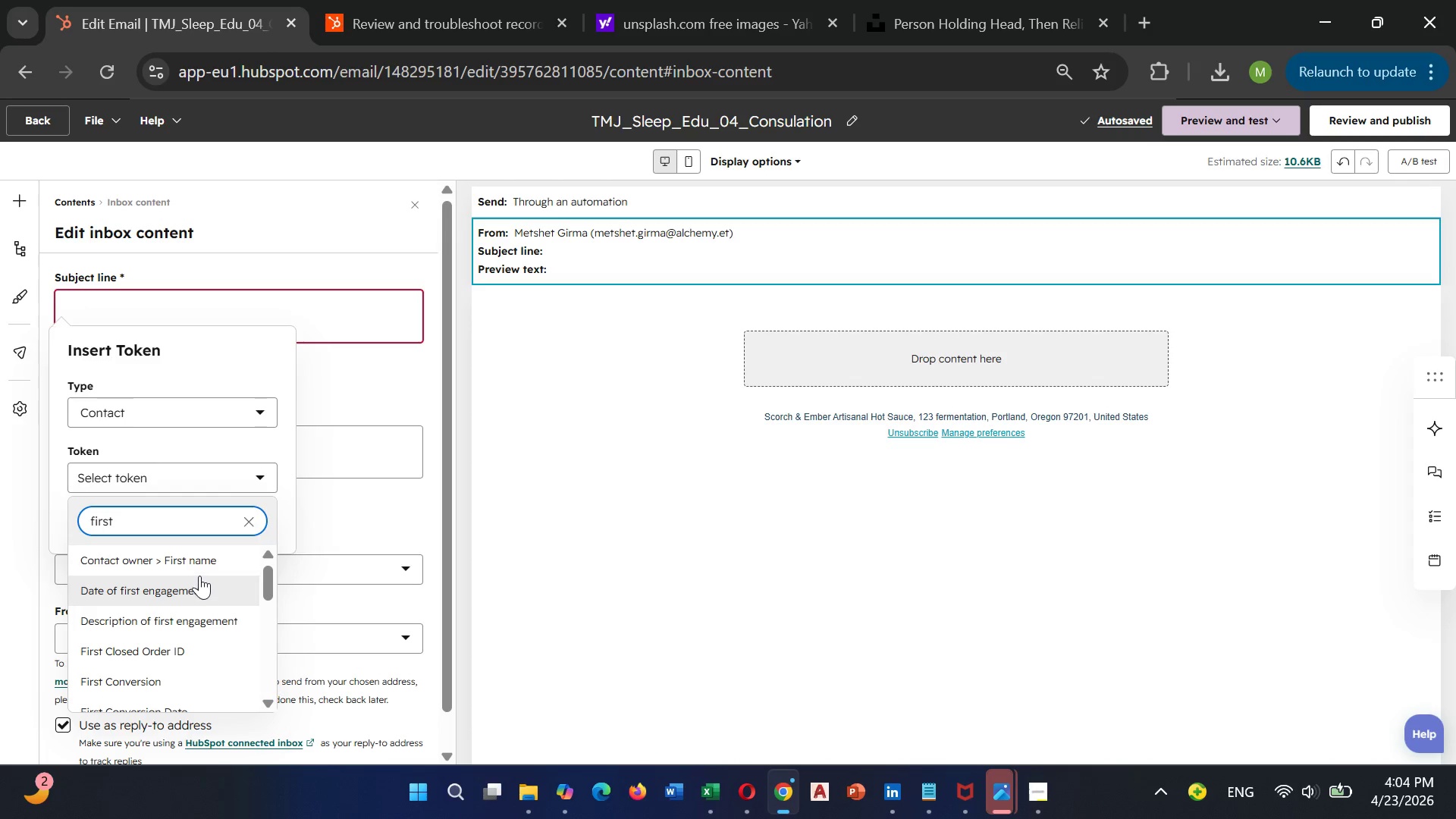 
left_click([199, 566])
 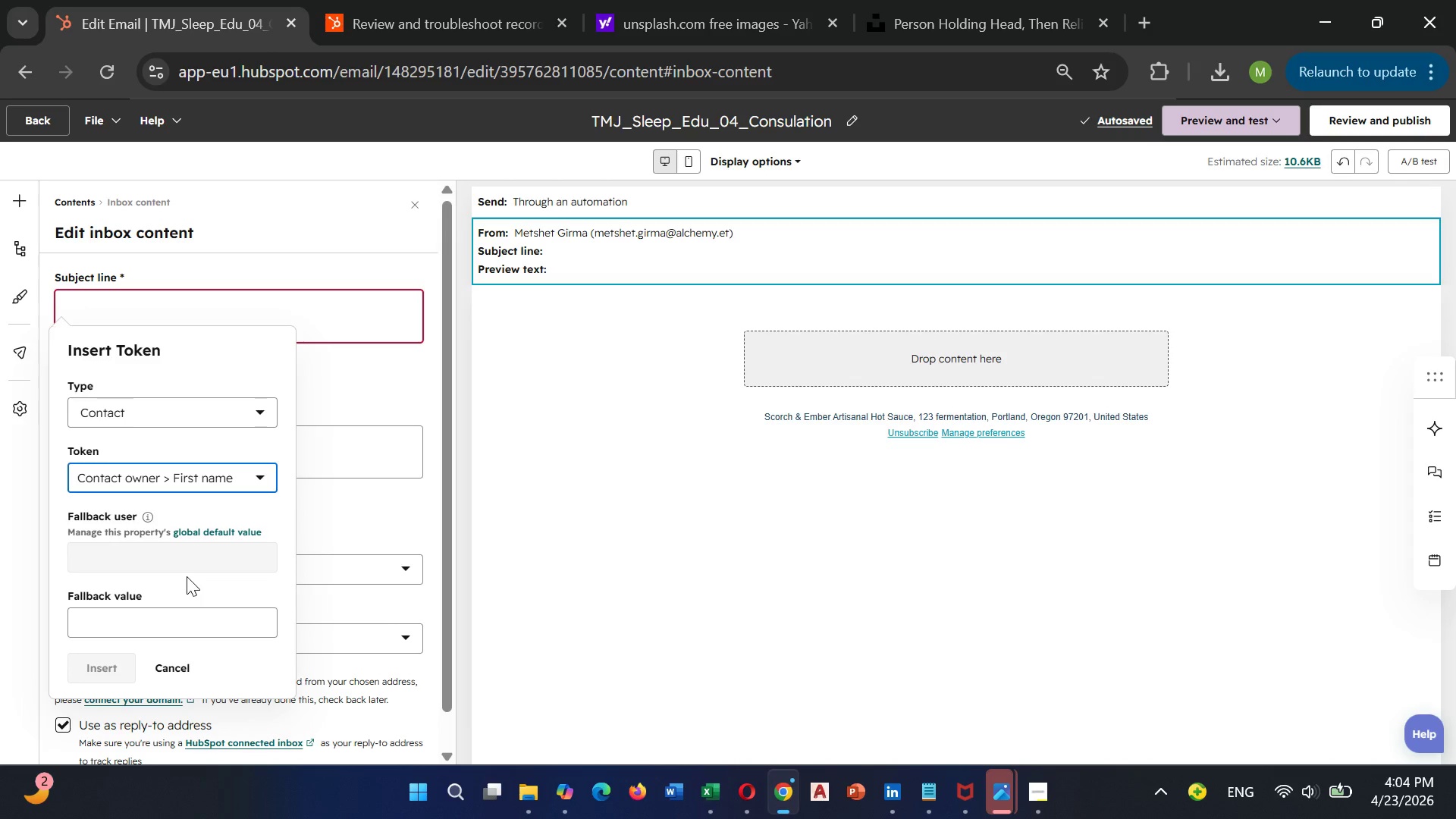 
left_click([177, 605])
 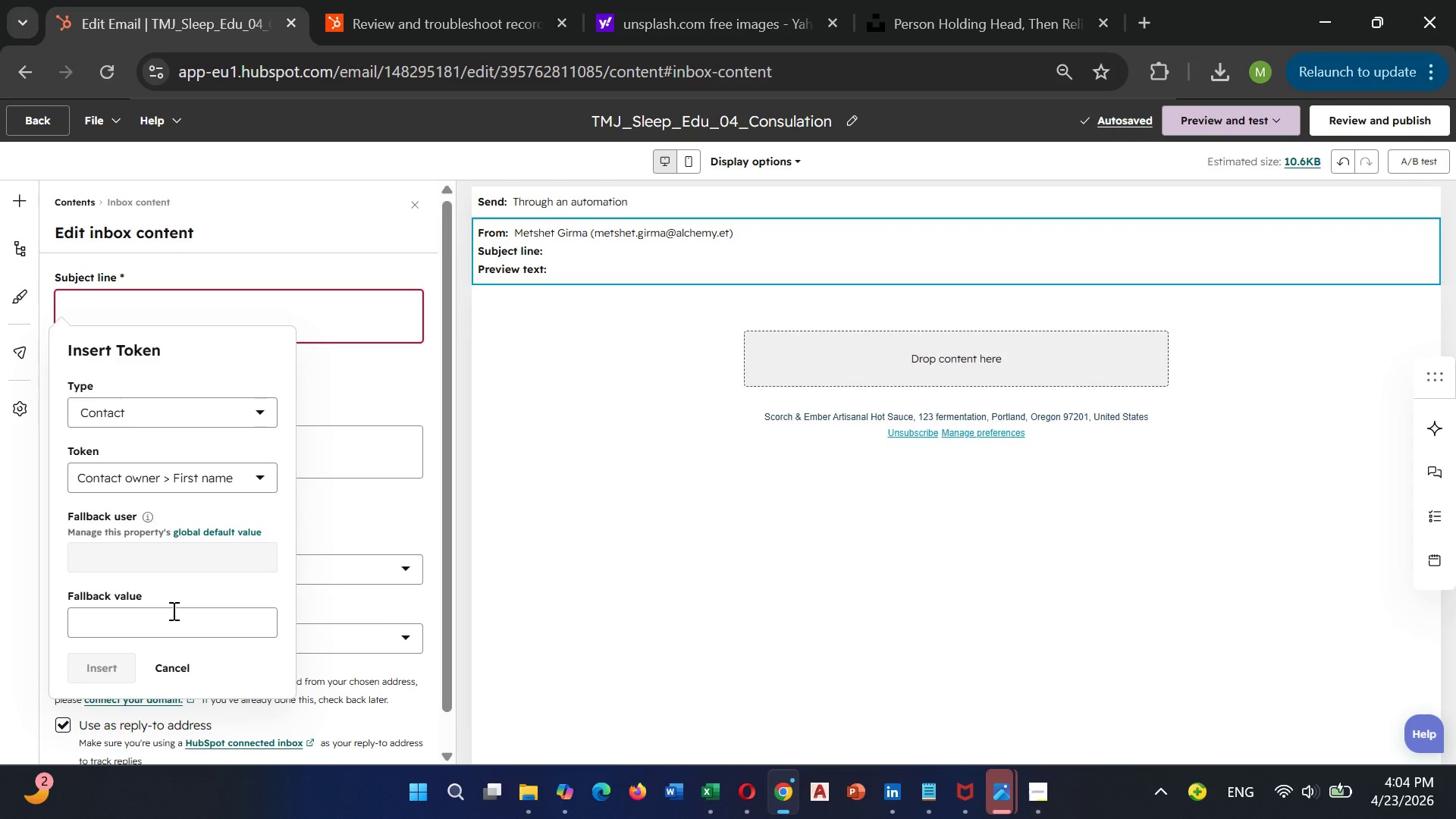 
left_click([172, 610])
 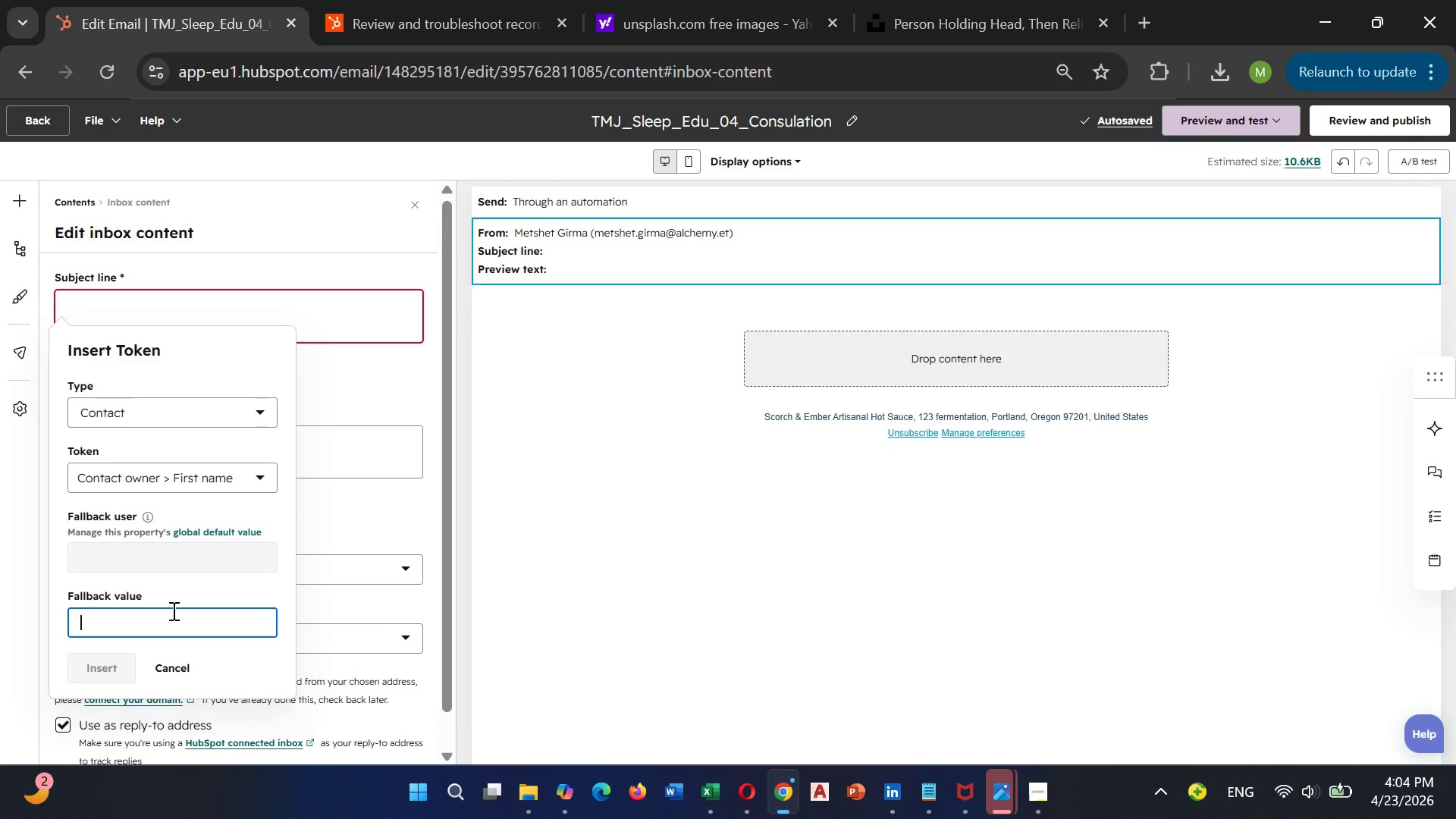 
type({{ contact.firstname }})
 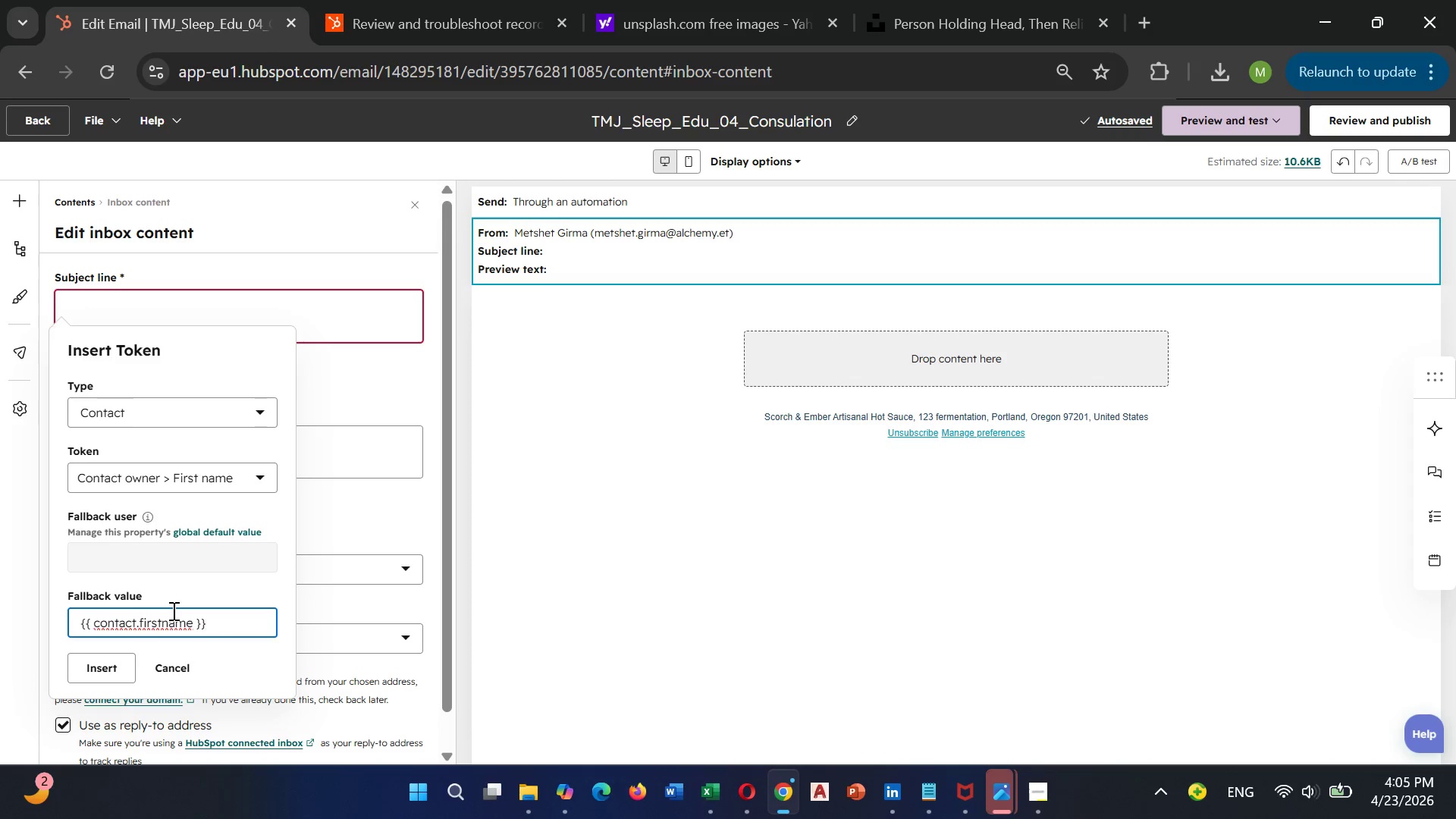 
left_click([105, 671])
 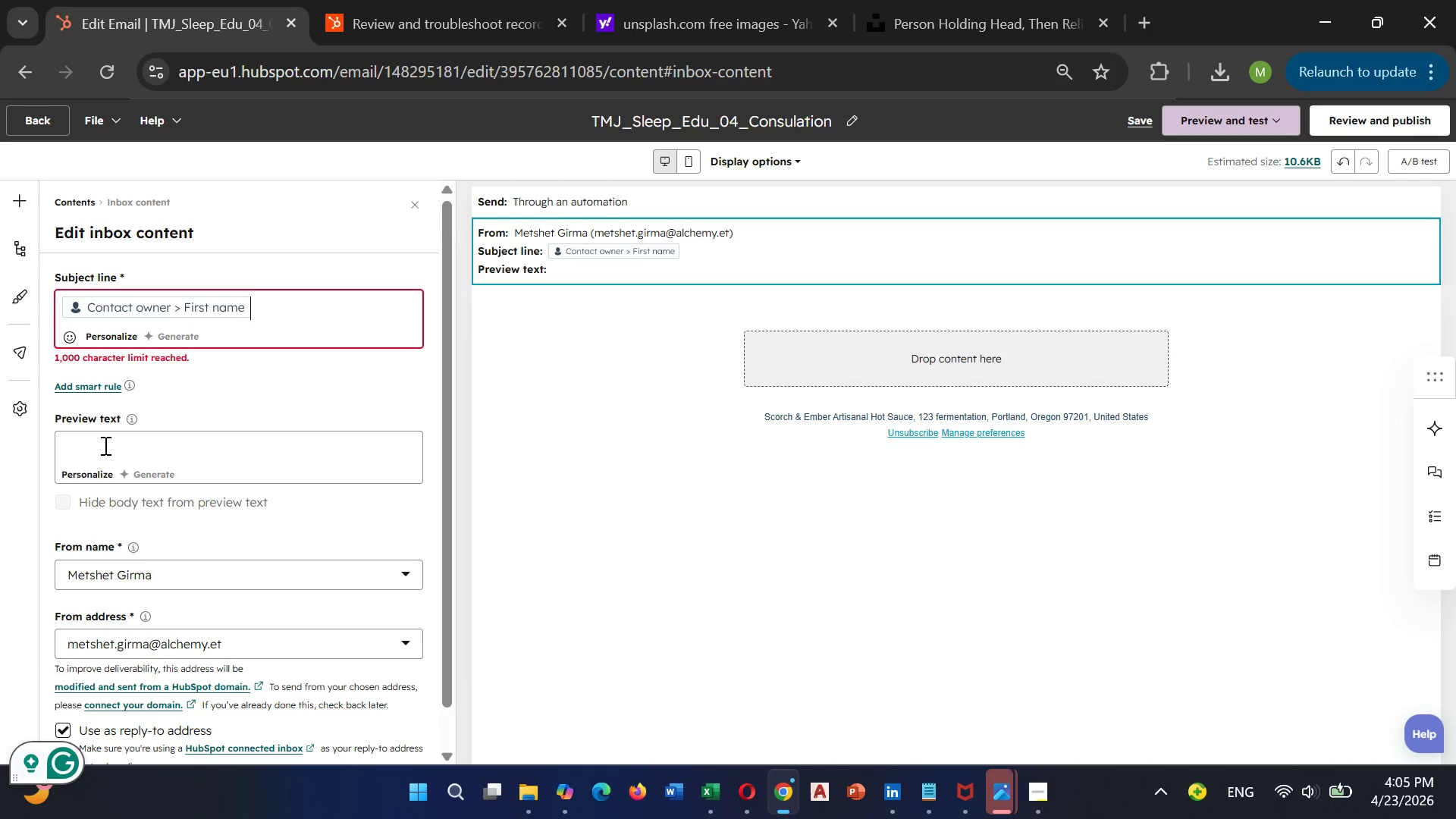 
left_click([104, 445])
 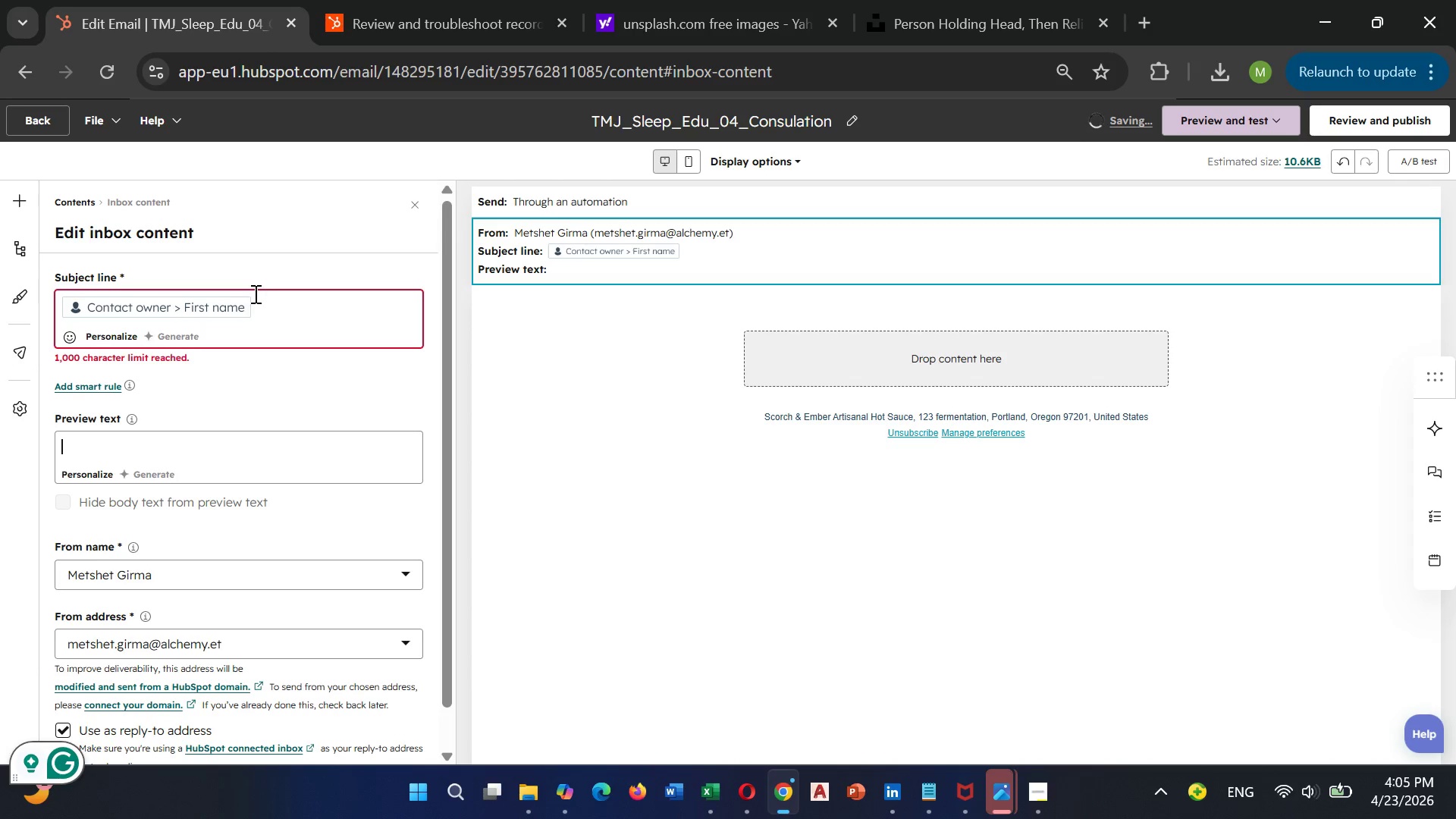 
left_click([260, 304])
 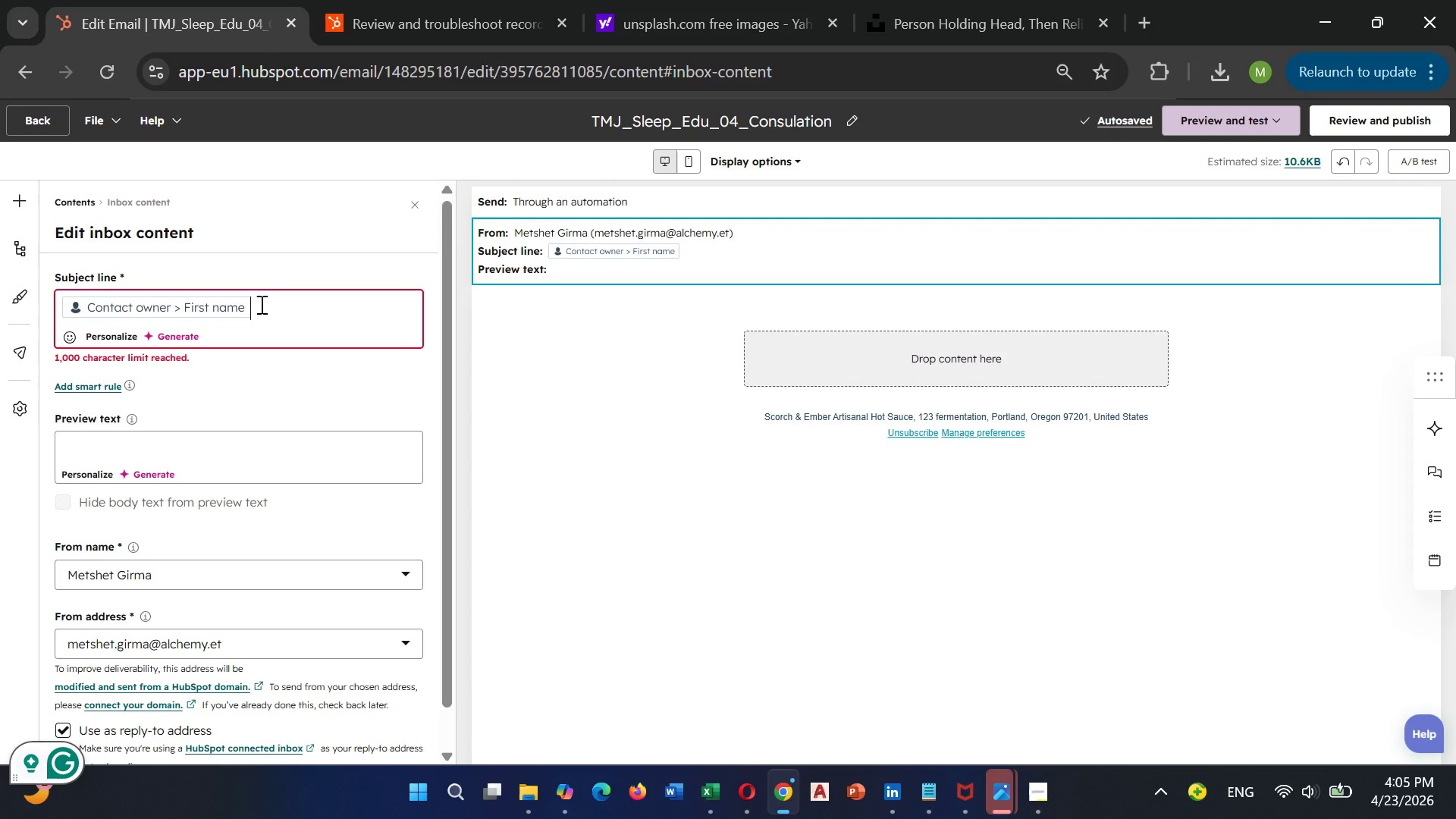 
key(Space)
 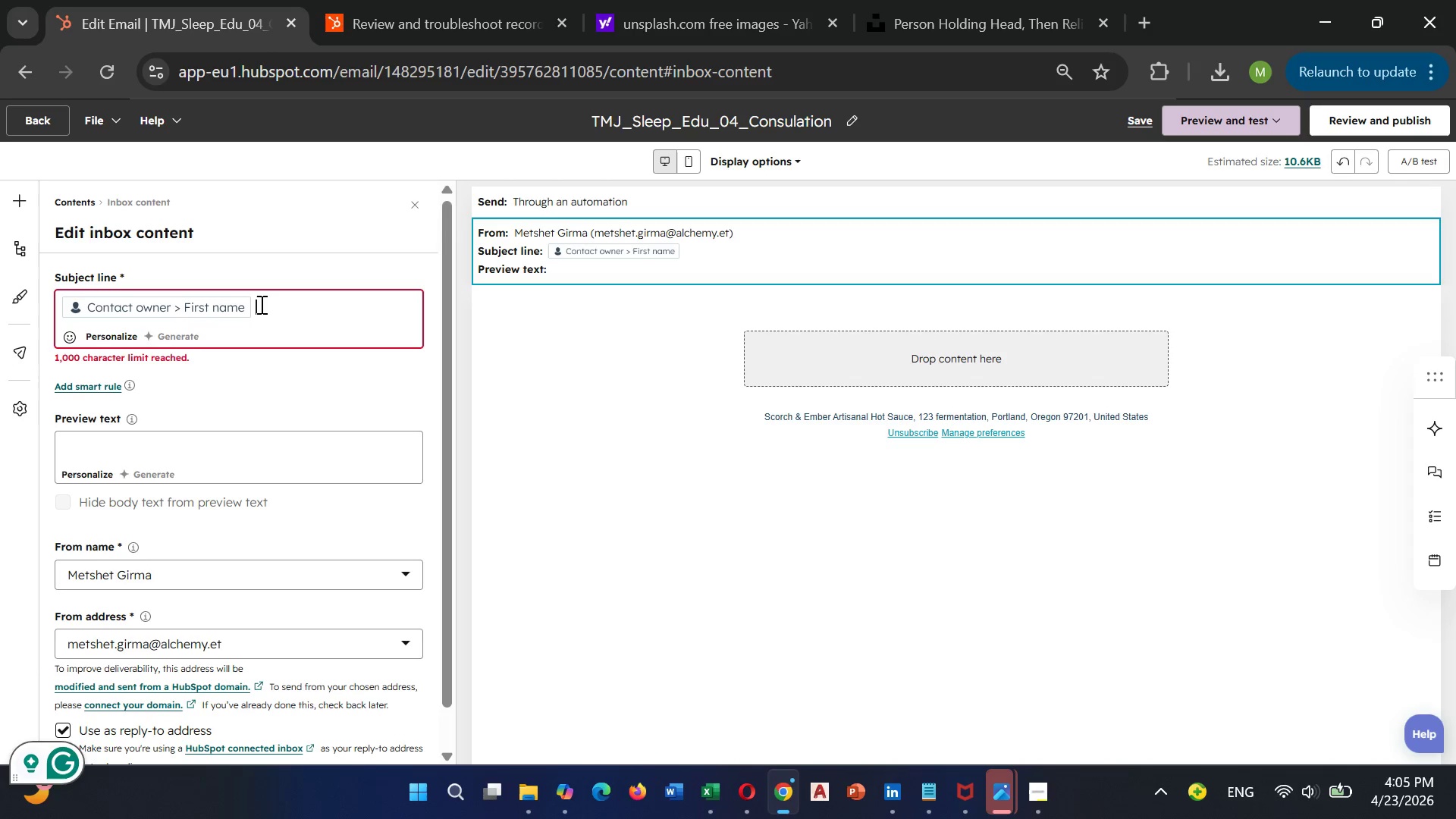 
key(Comma)
 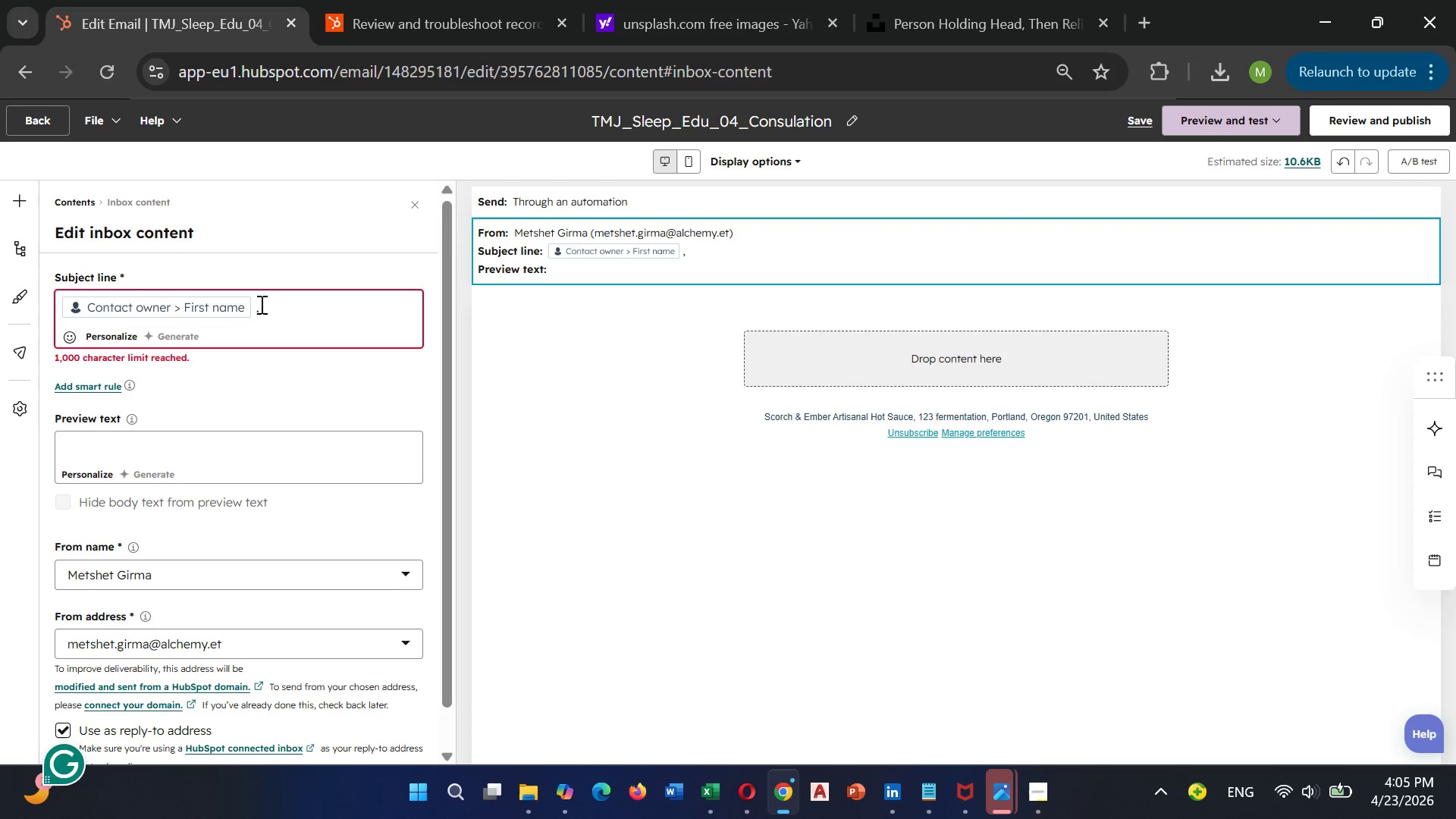 
wait(8.08)
 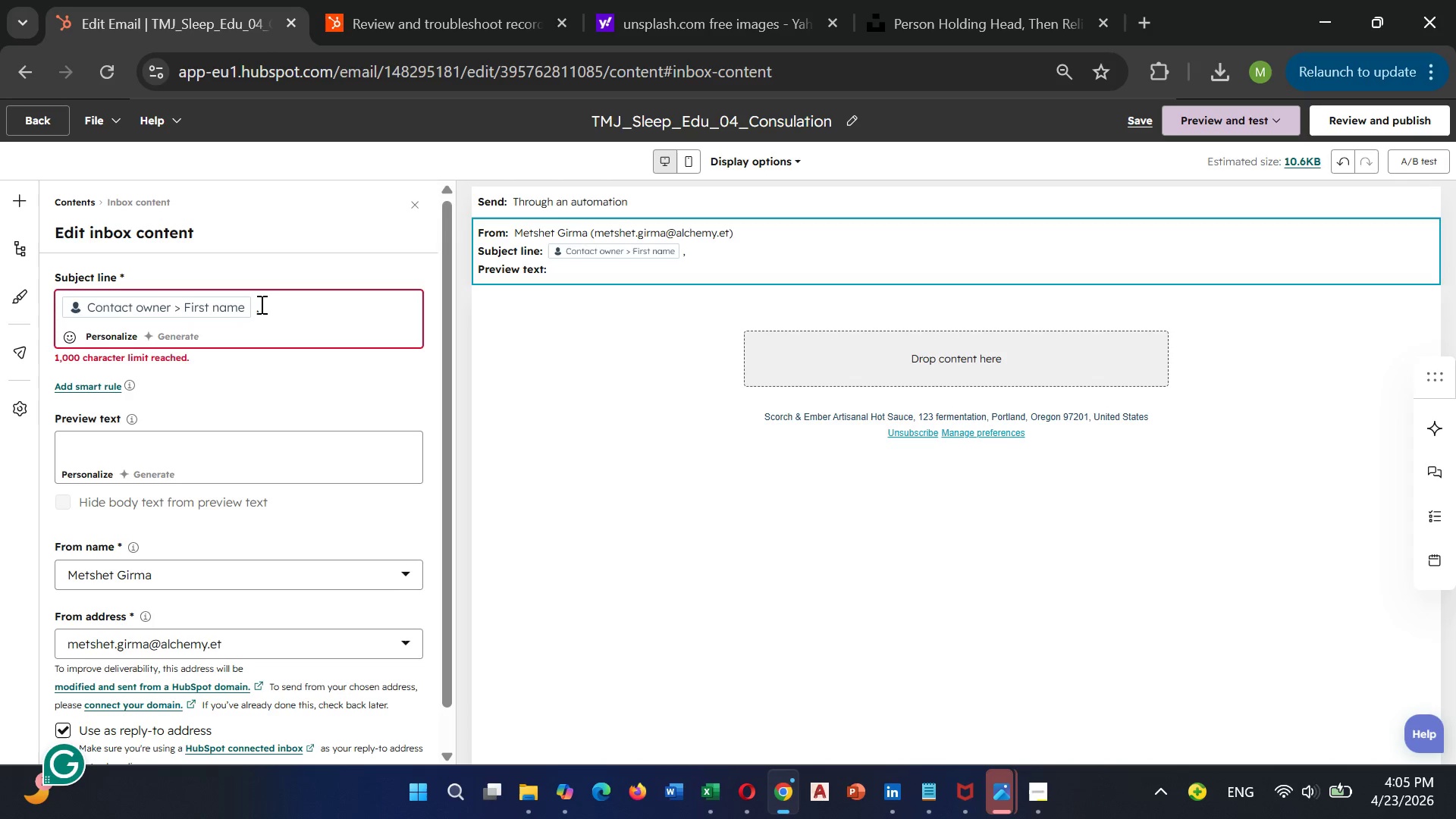 
type( you're ready for the next sr)
key(Backspace)
type(tep)
 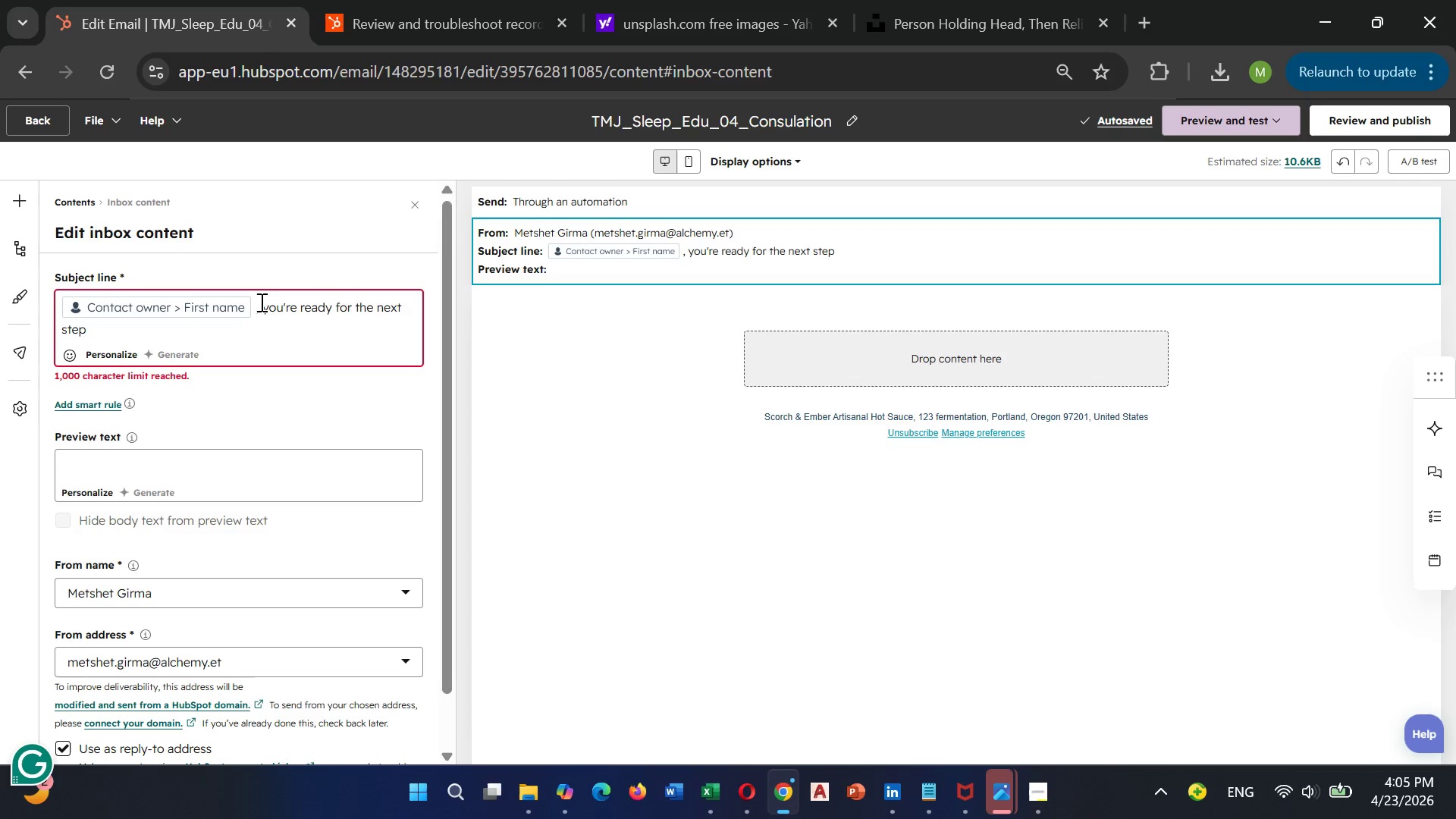 
wait(9.06)
 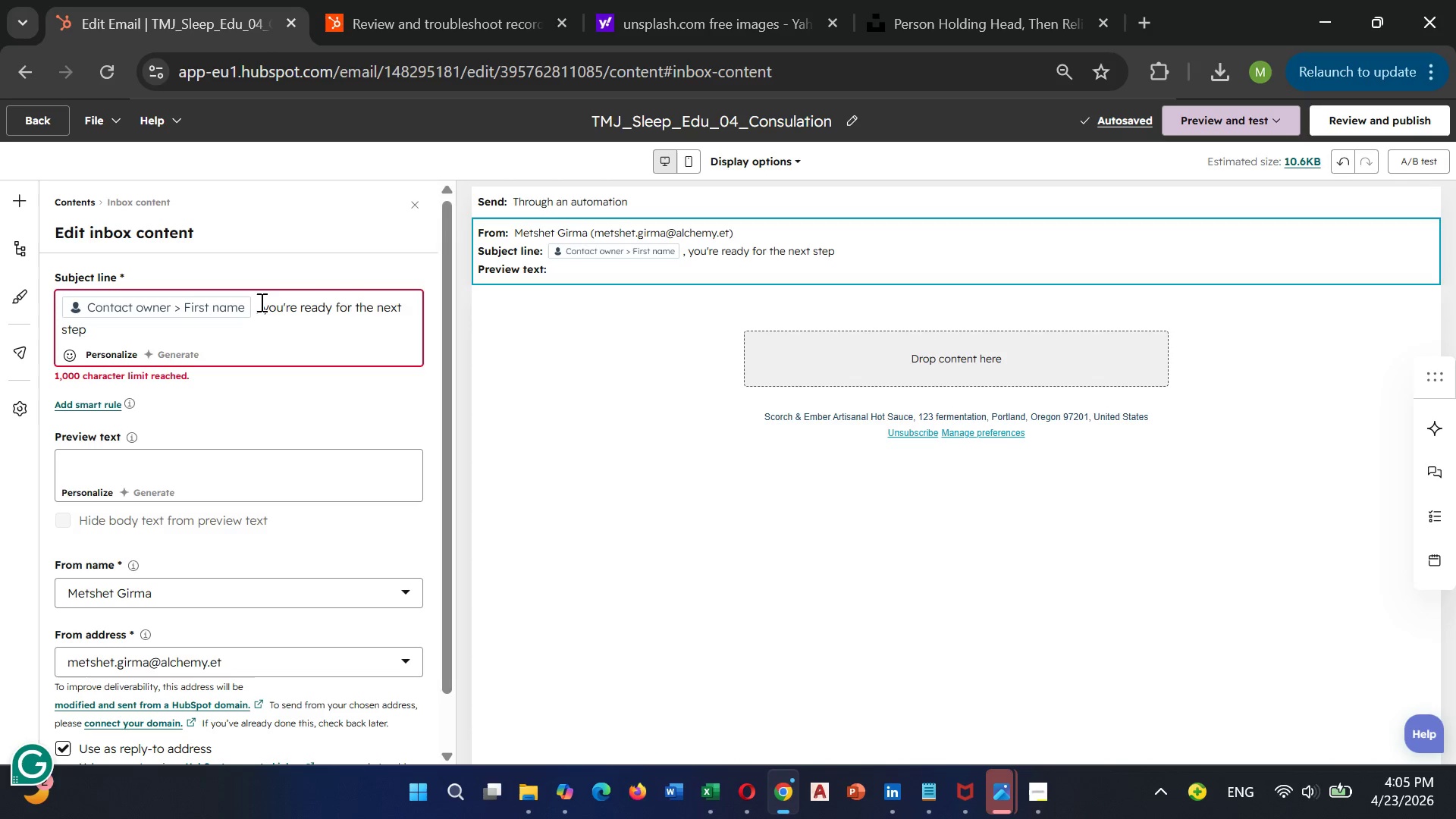 
left_click([140, 467])
 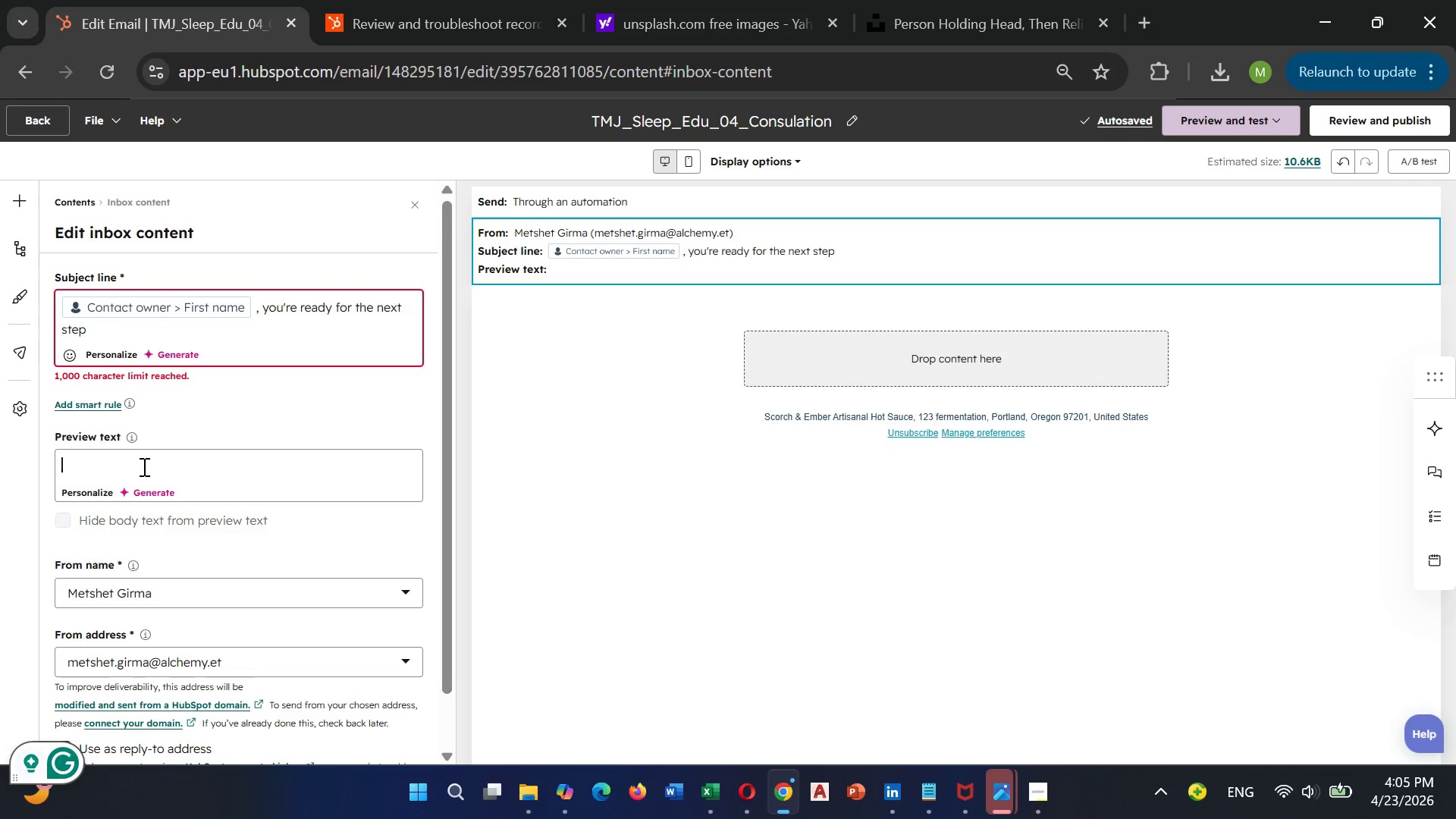 
type(Book your sleep and TMJ consulation)
 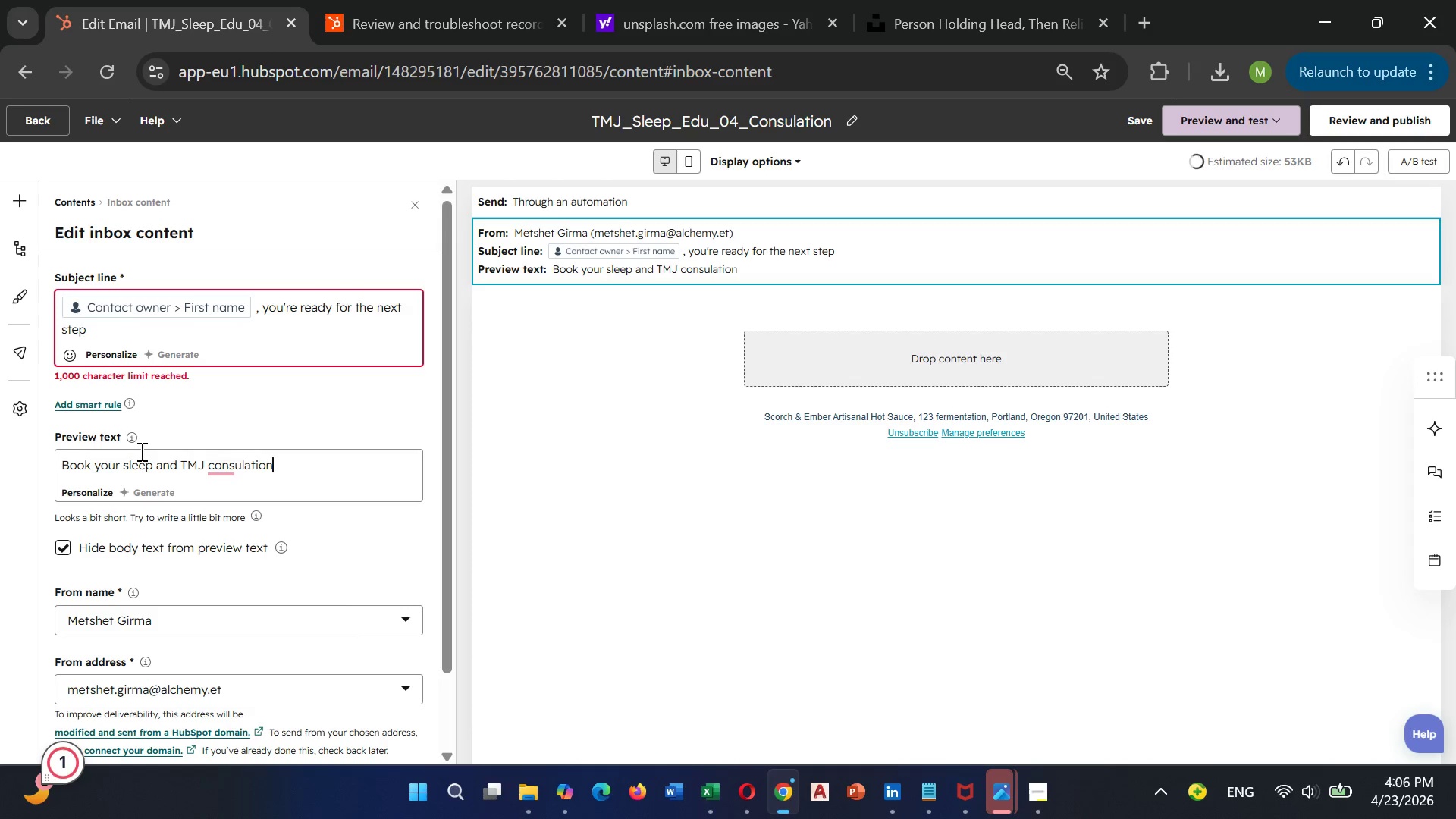 
wait(17.44)
 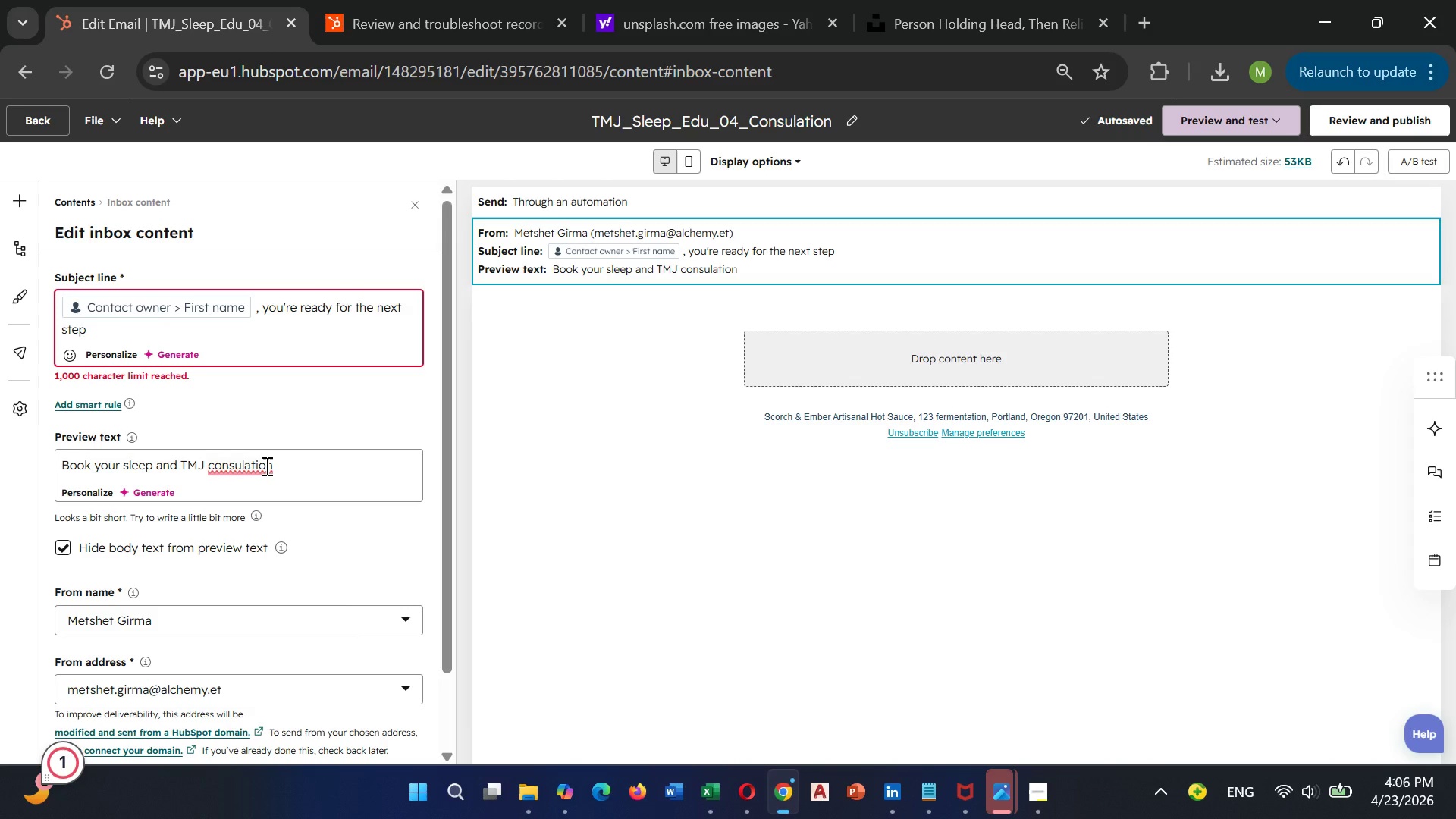 
left_click([247, 527])
 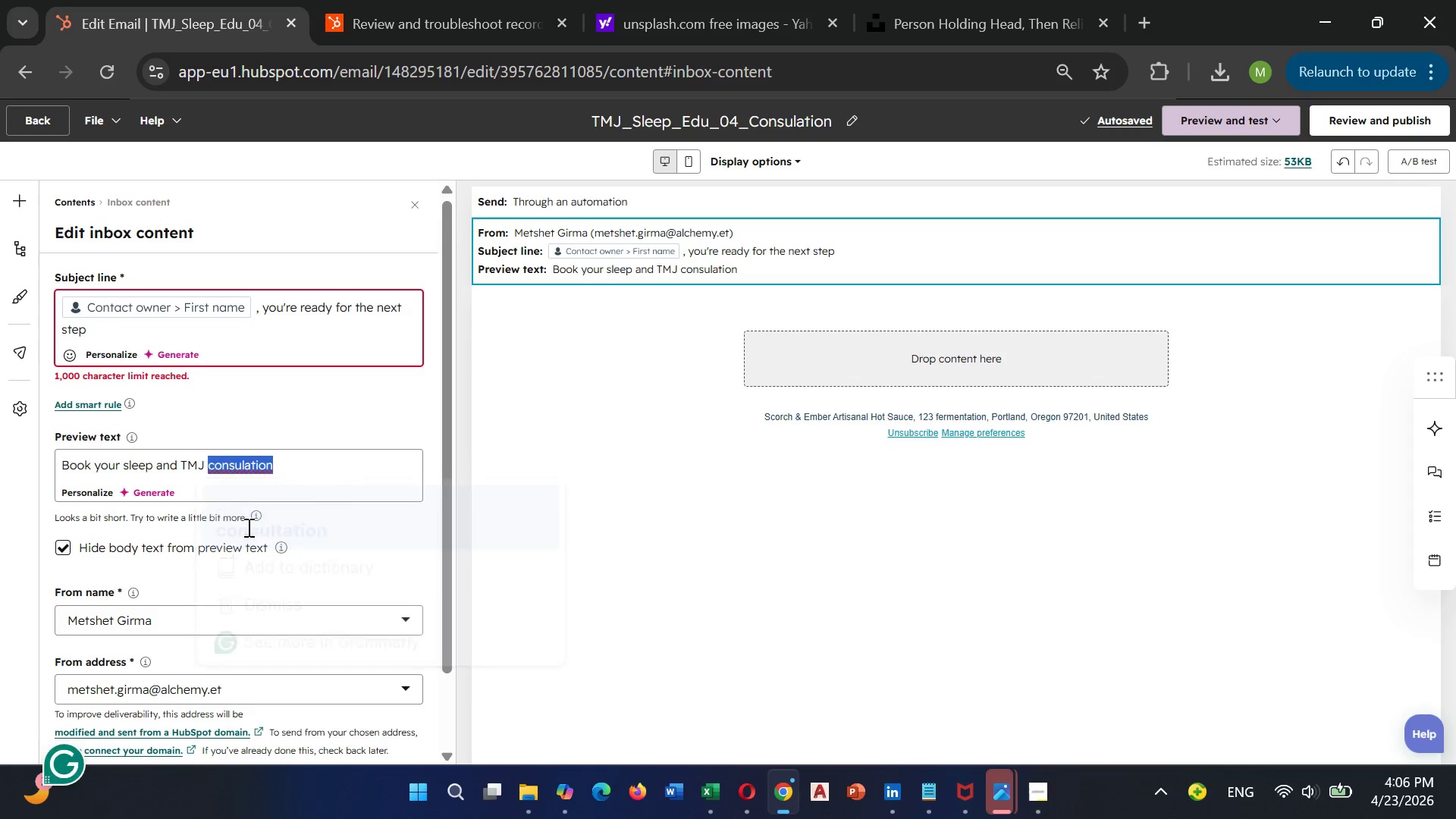 
key(Unknown)
 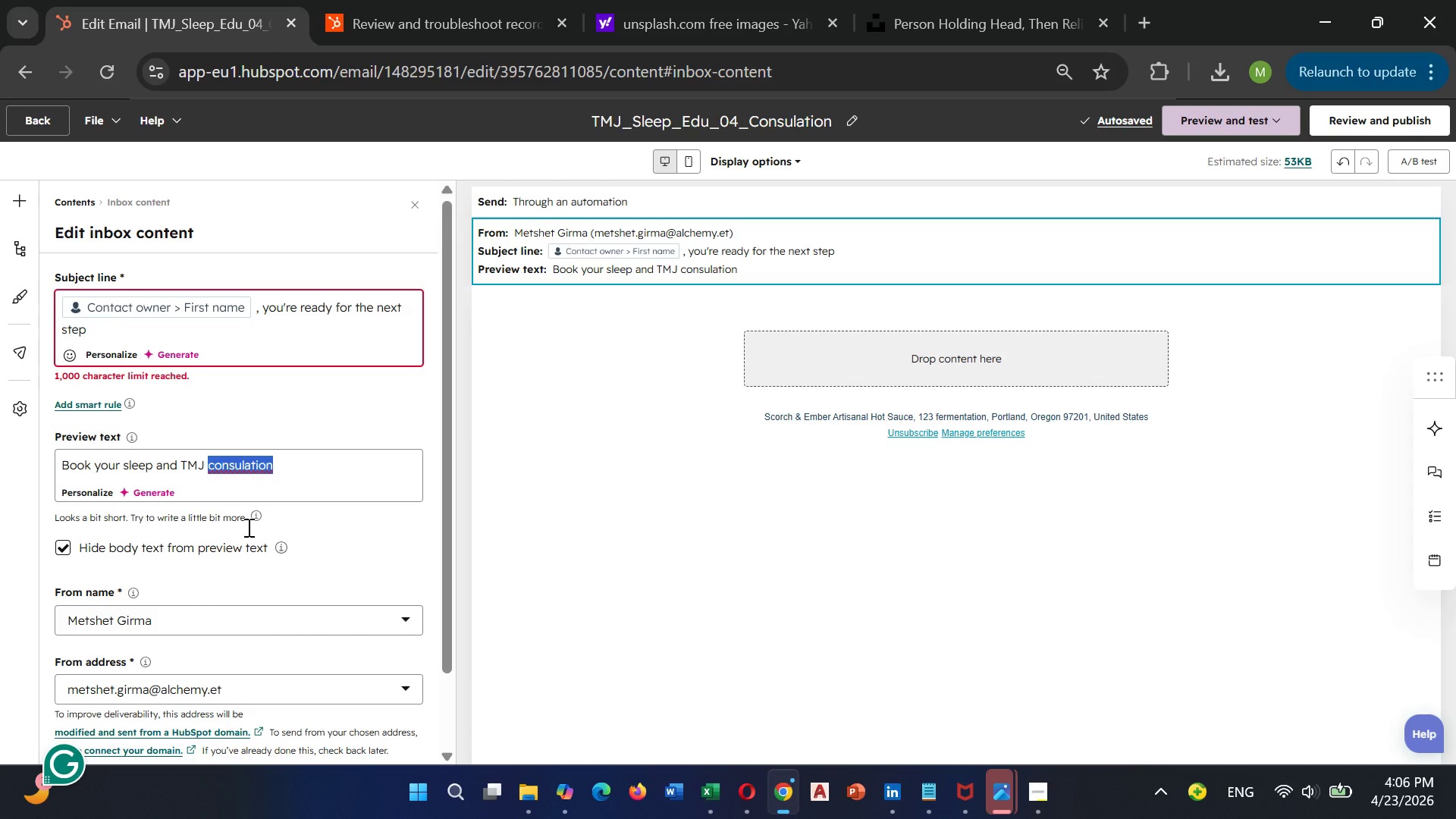 
key(Unknown)
 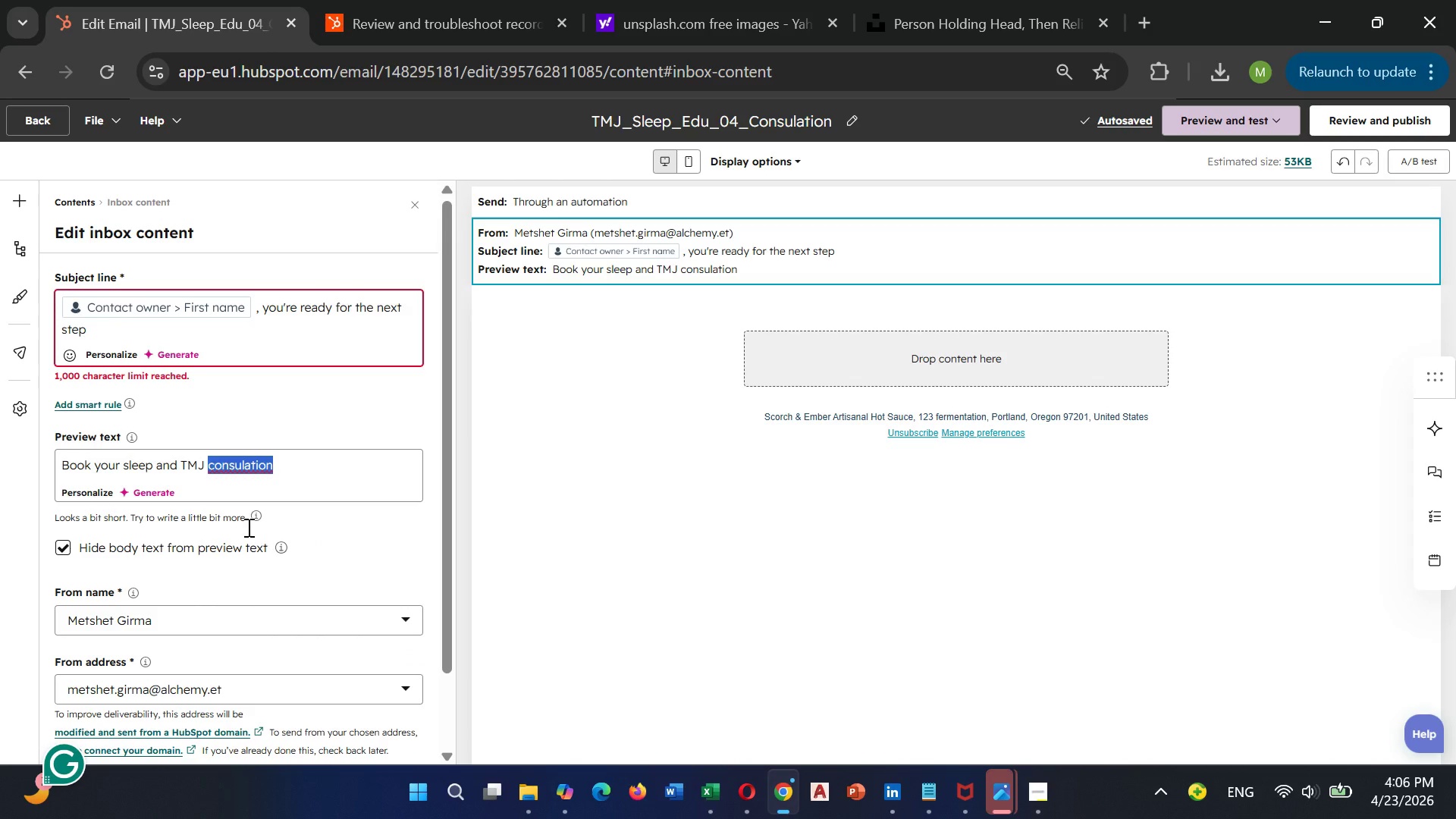 
key(Unknown)
 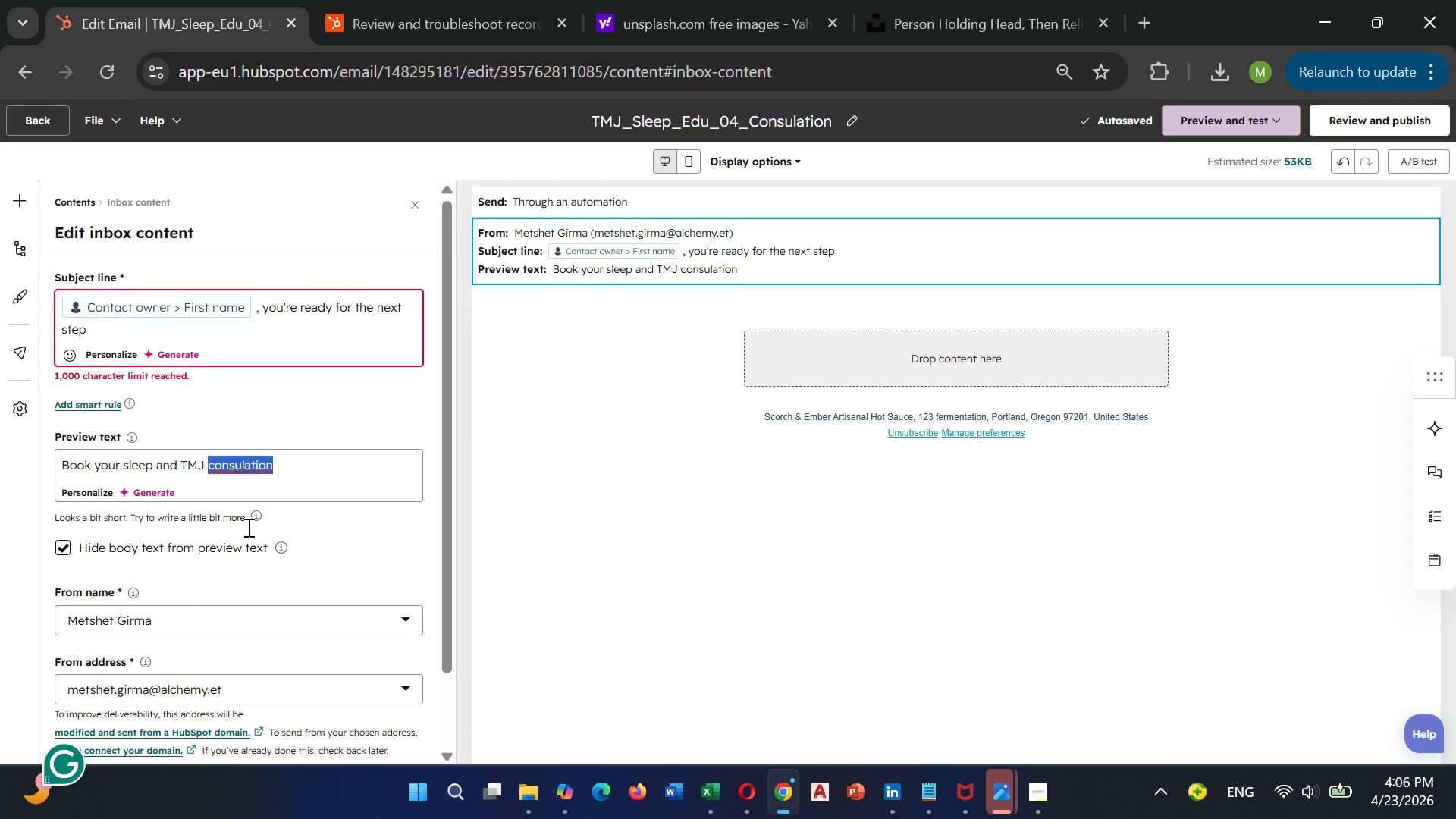 
key(Unknown)
 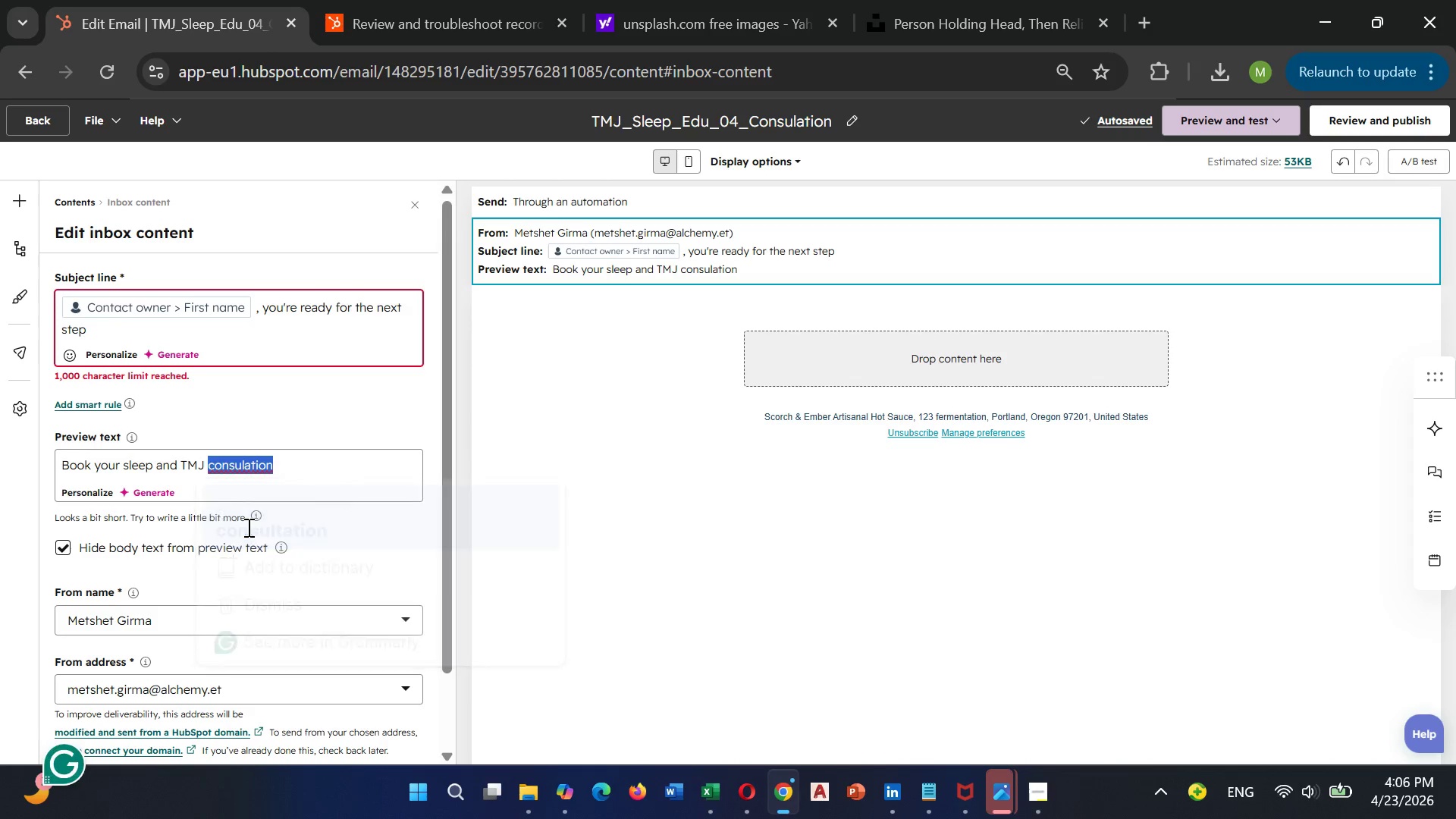 
key(Unknown)
 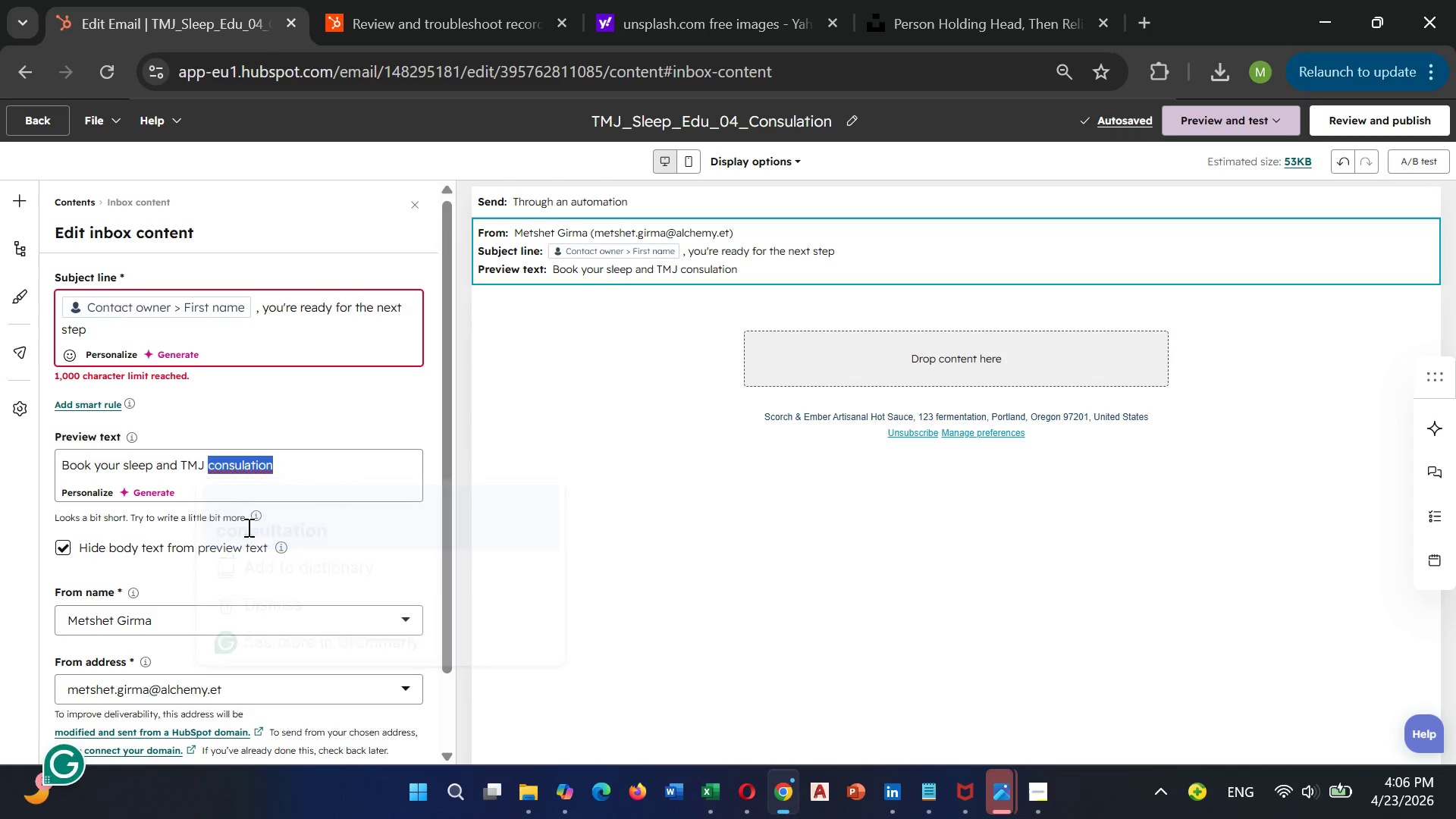 
key(Unknown)
 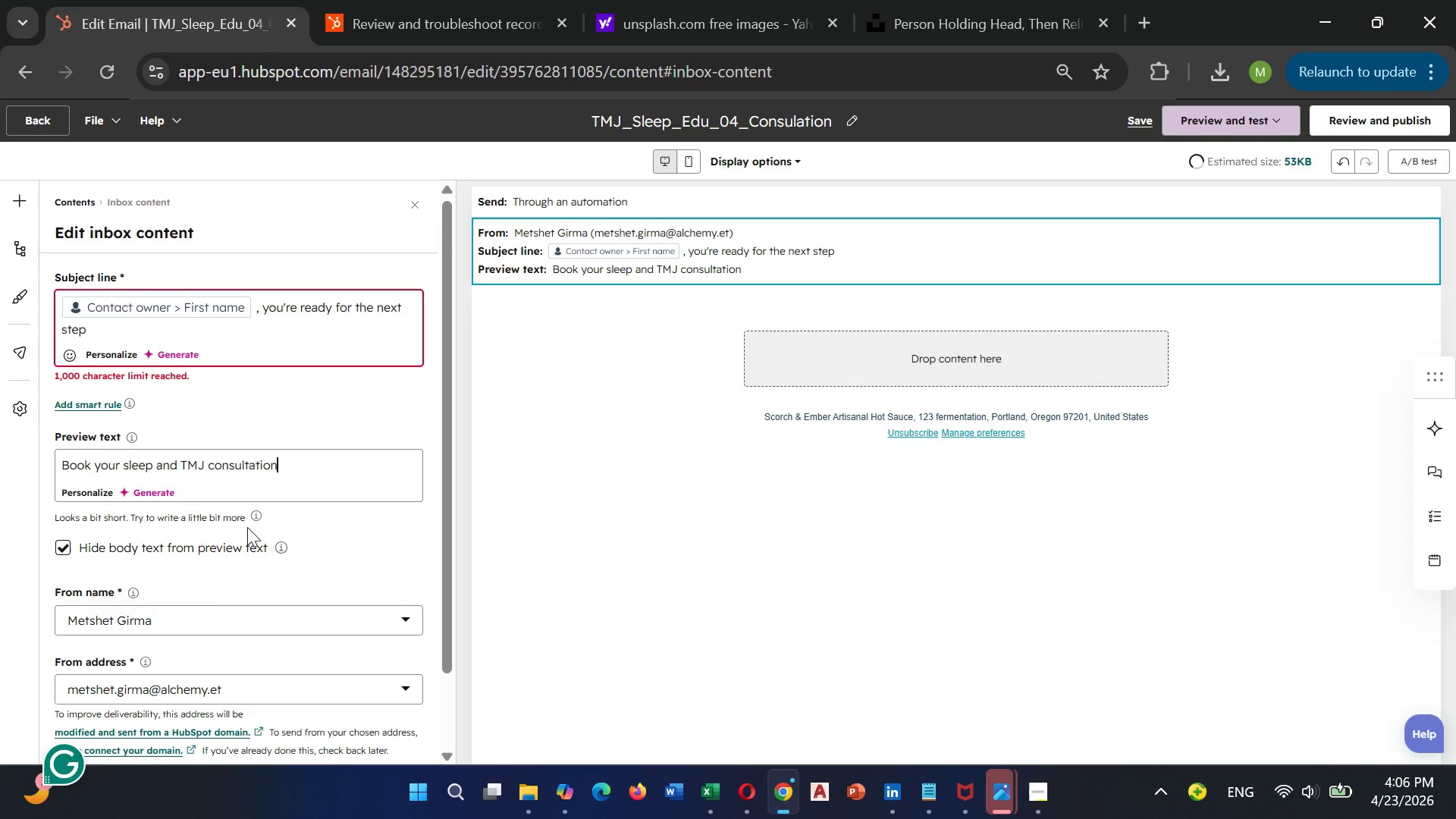 
key(Unknown)
 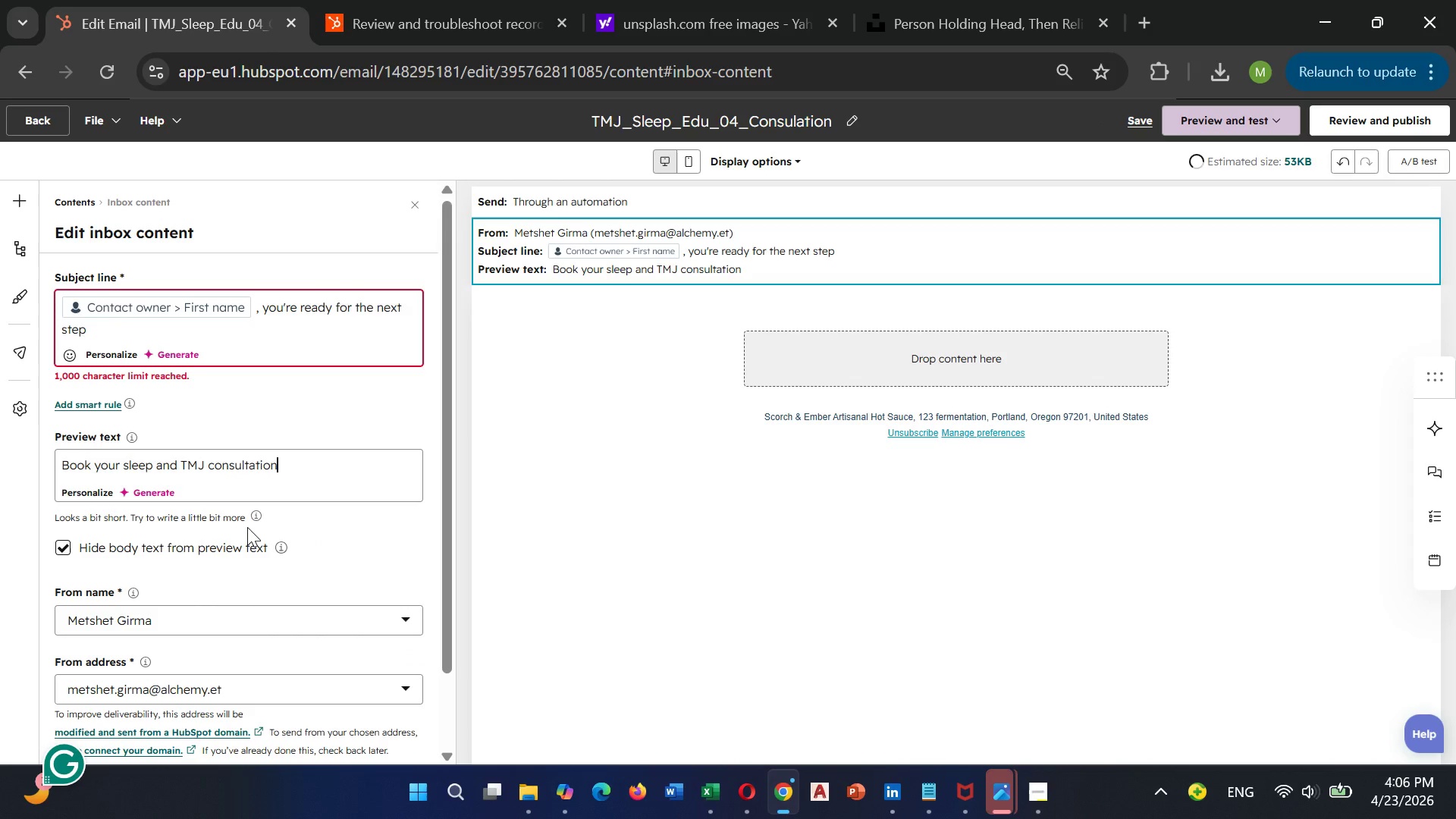 
key(Unknown)
 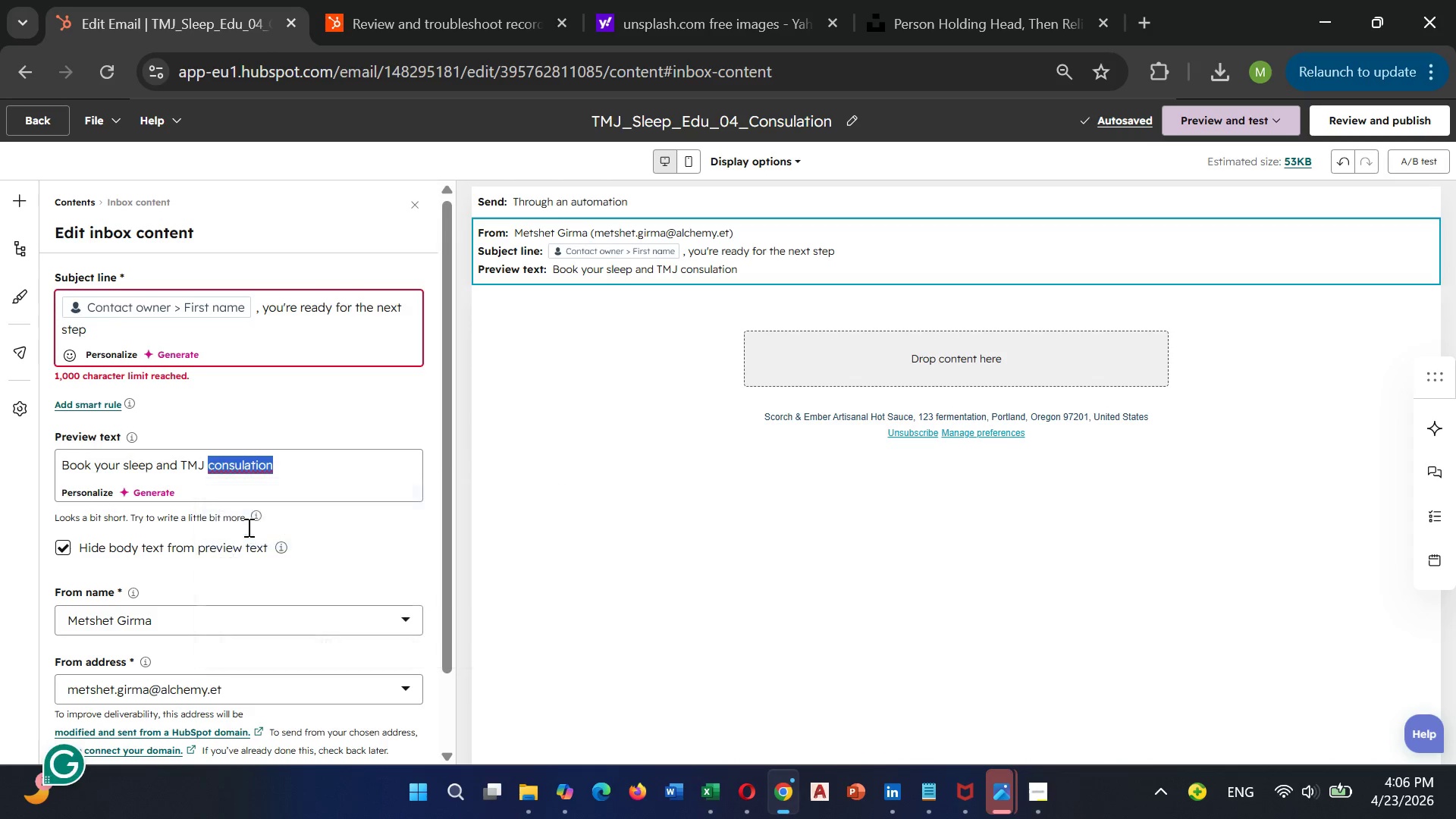 
key(Unknown)
 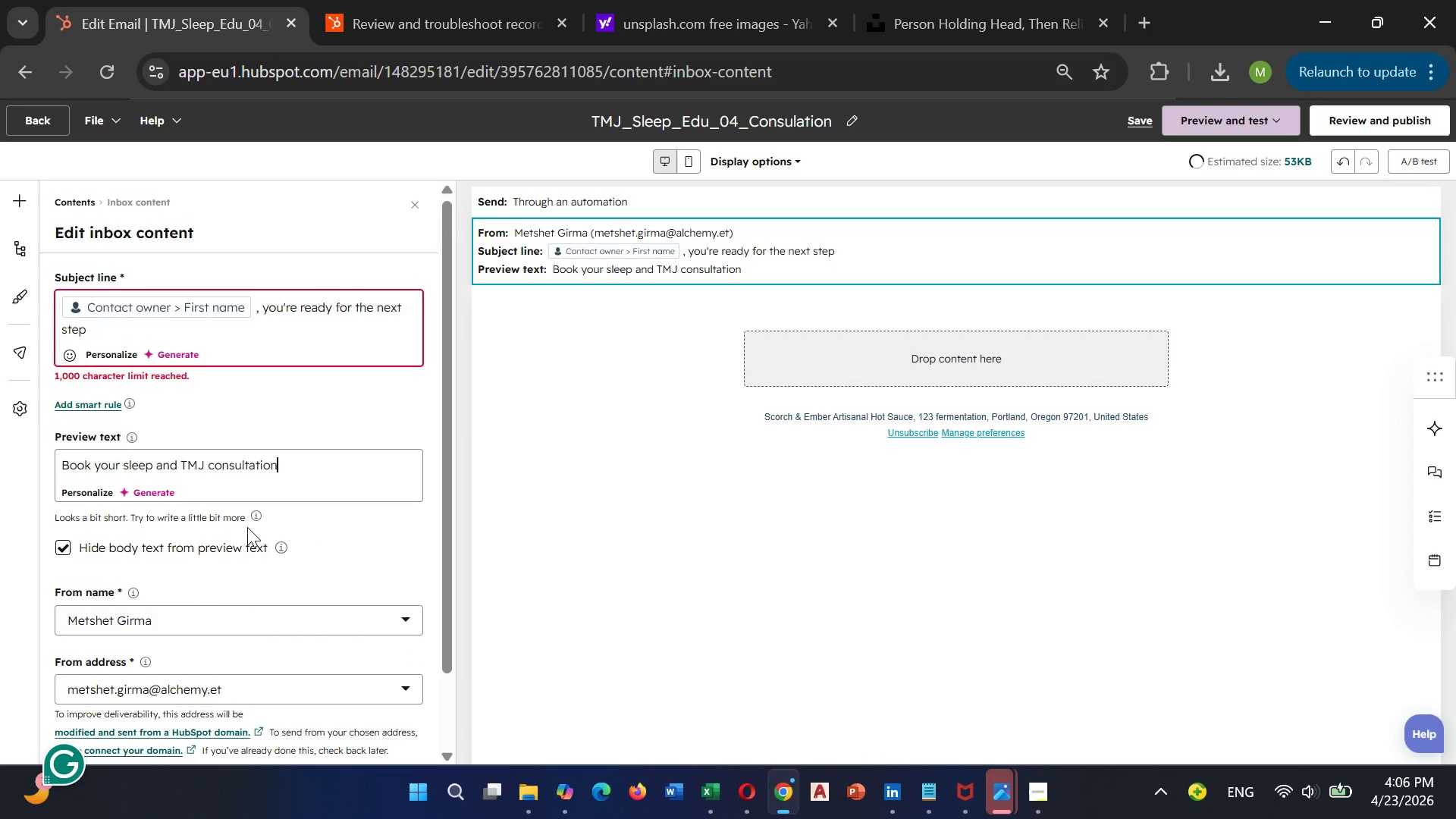 
key(Unknown)
 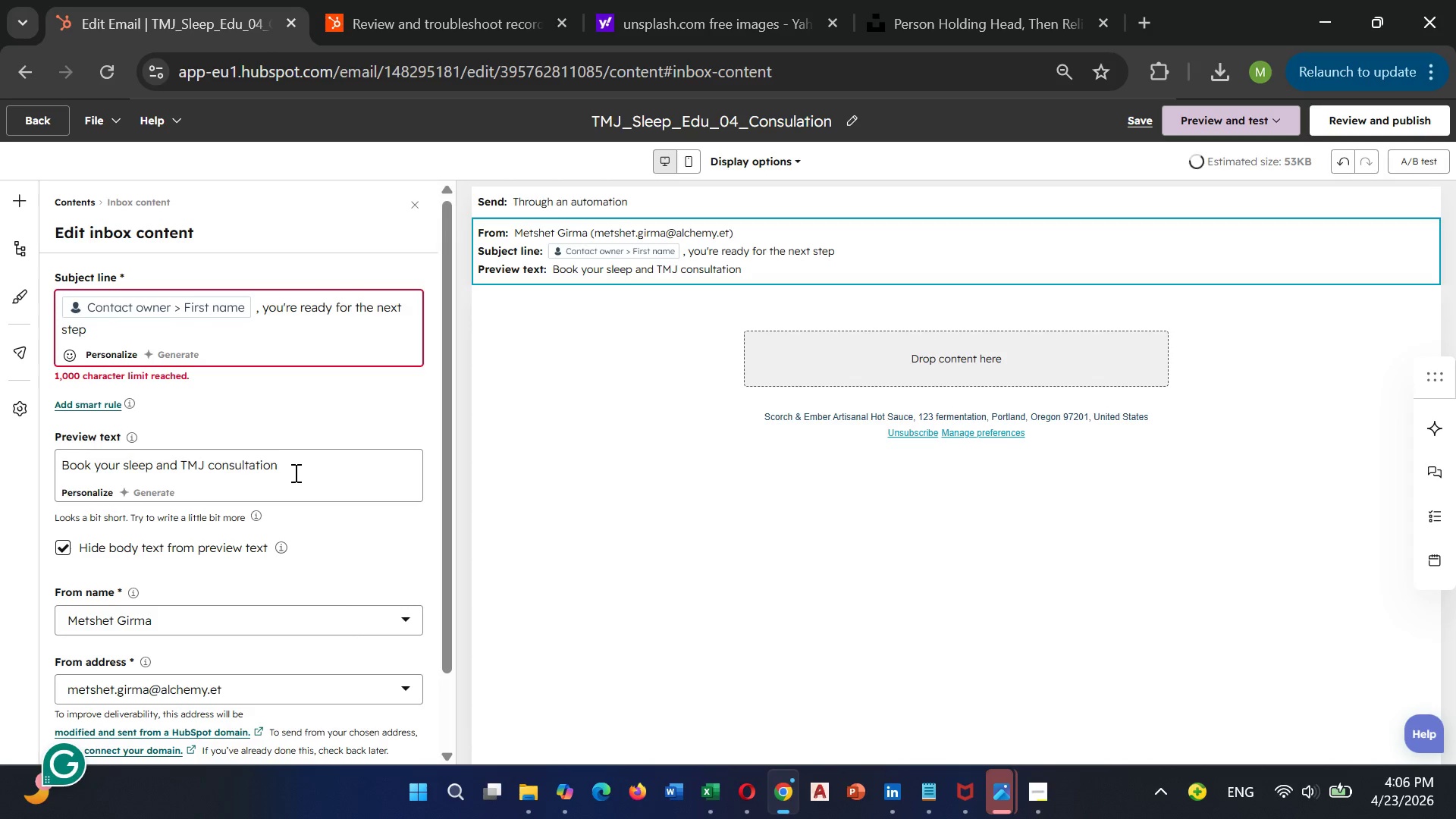 
key(Unknown)
 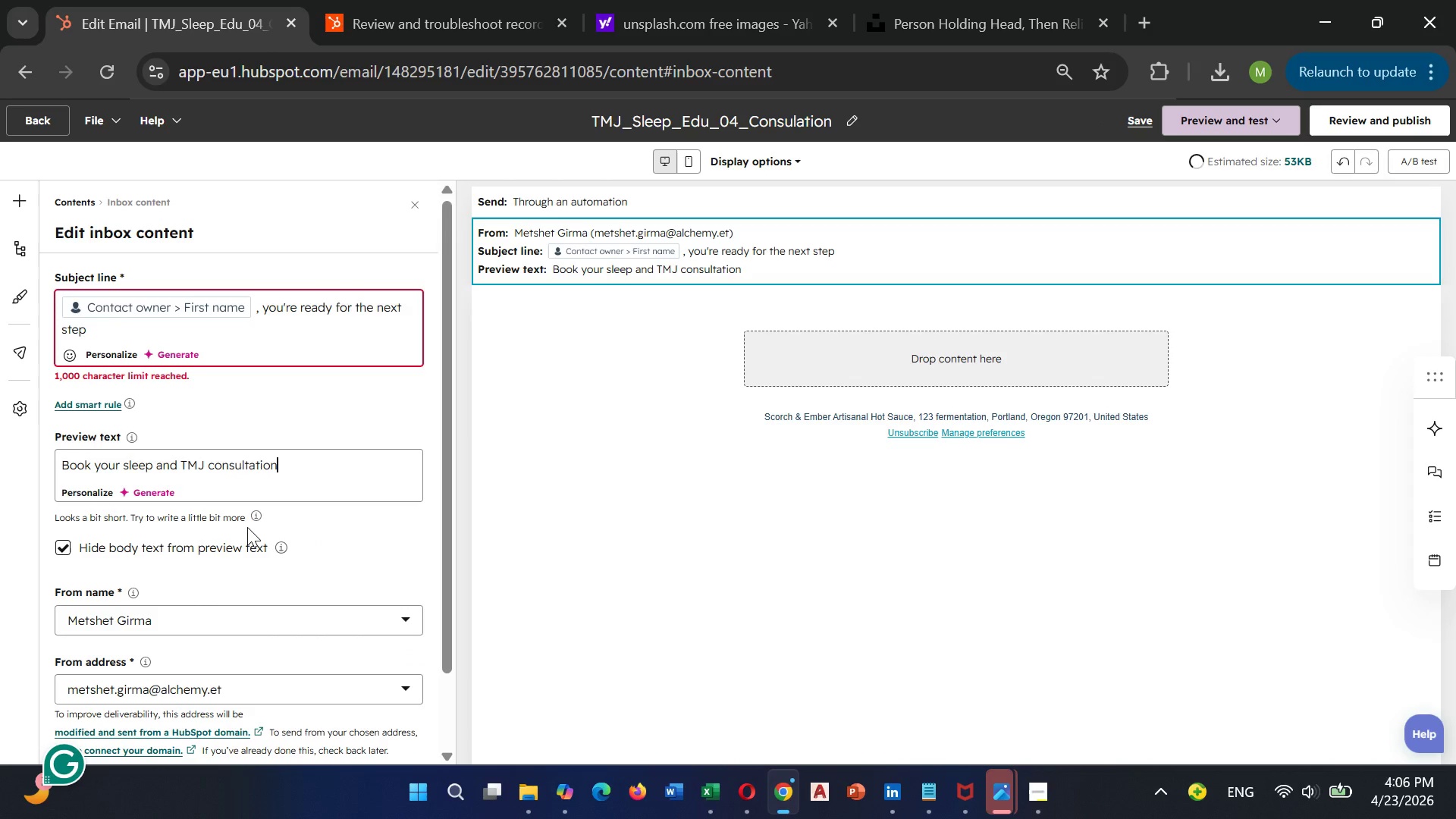 
key(Unknown)
 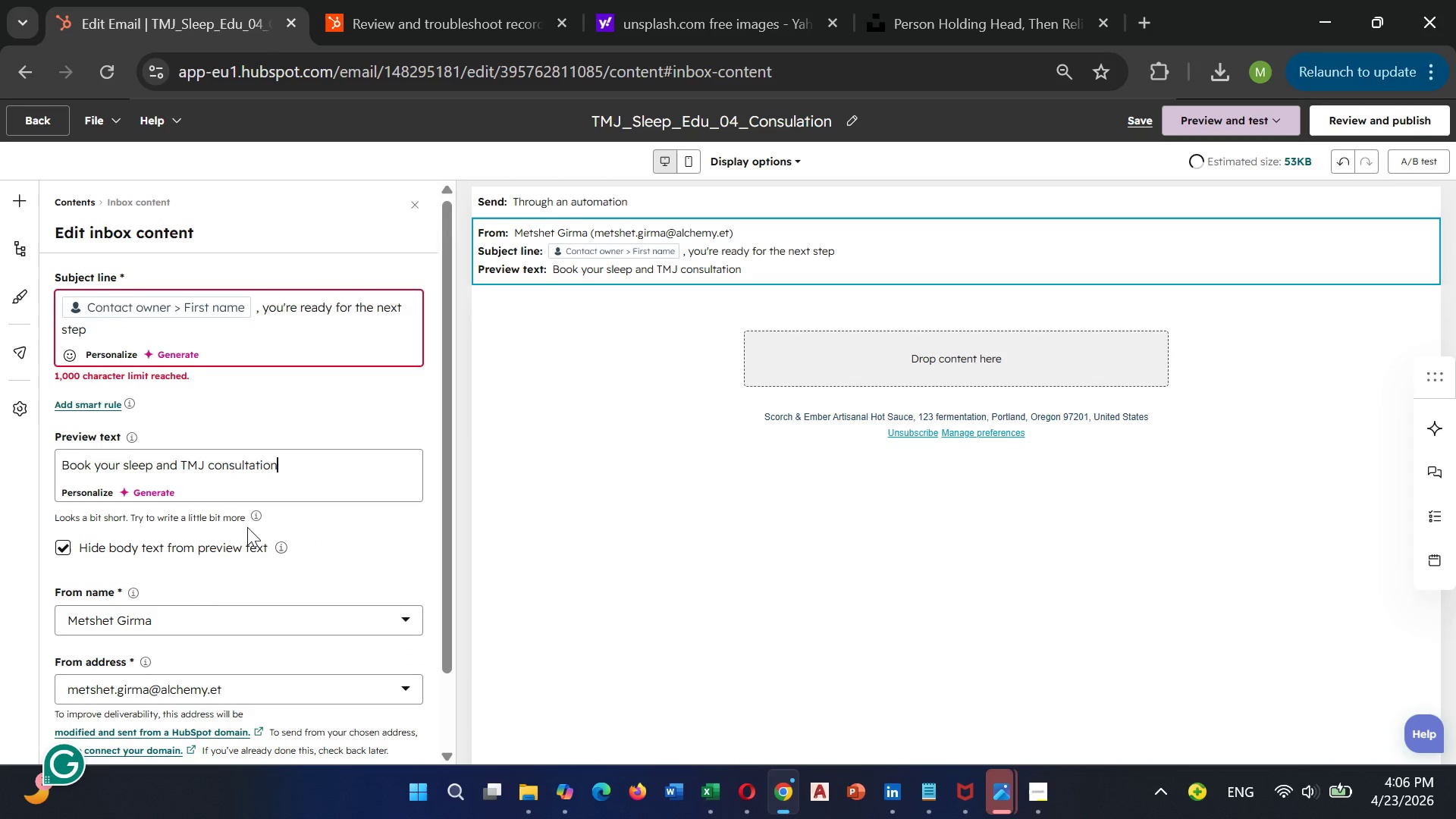 
key(Period)
 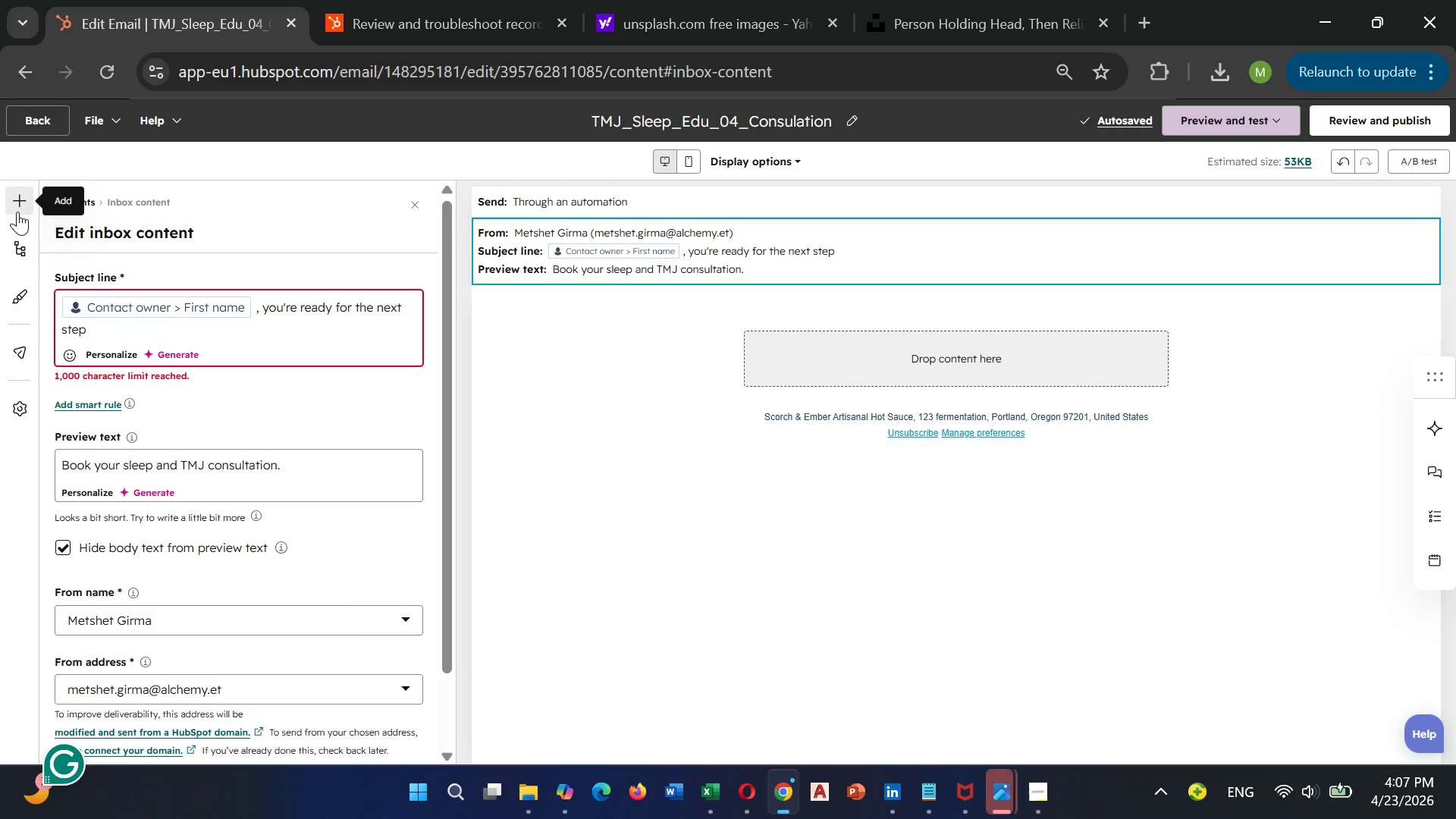 
wait(24.64)
 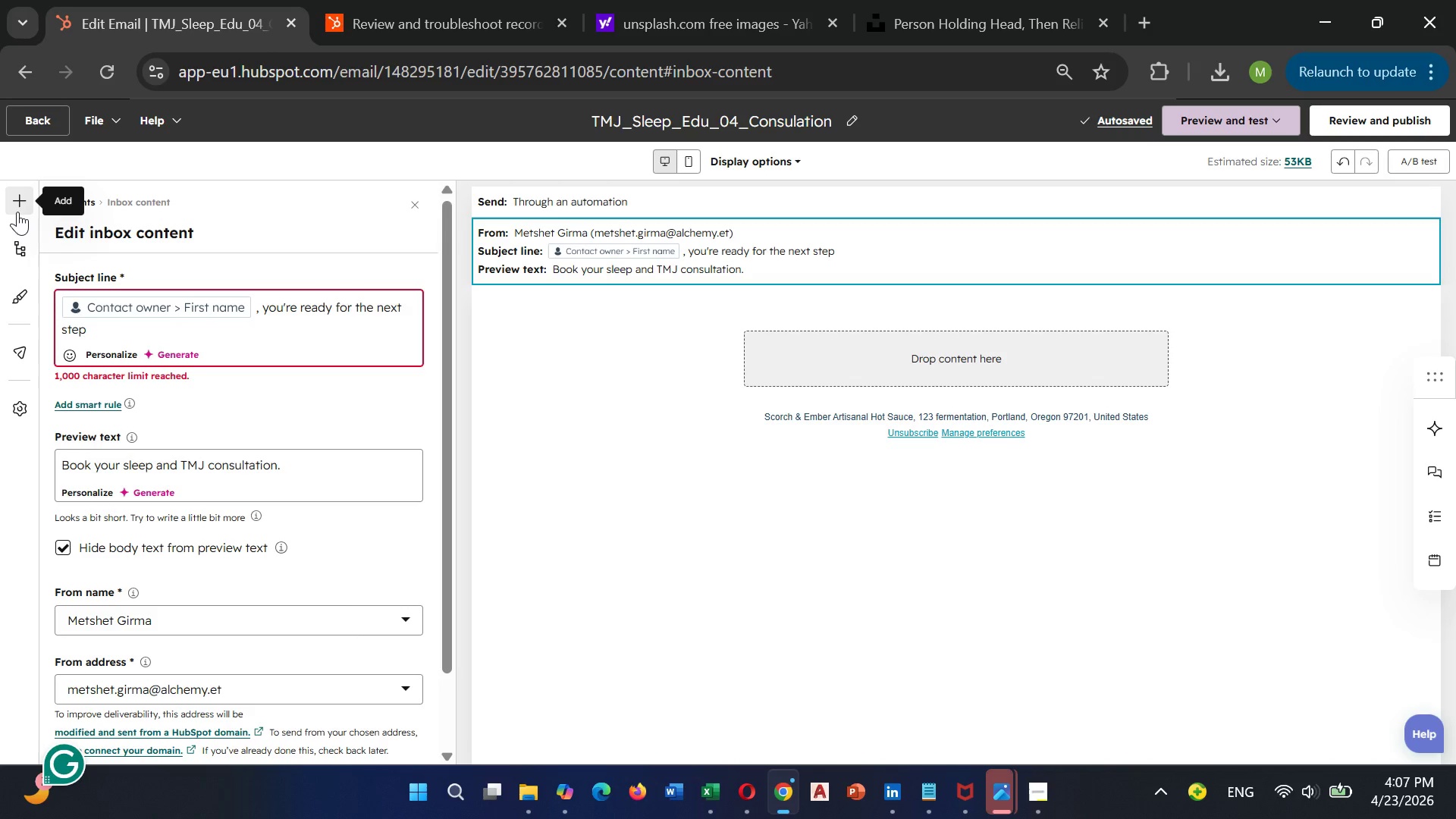 
left_click([18, 212])
 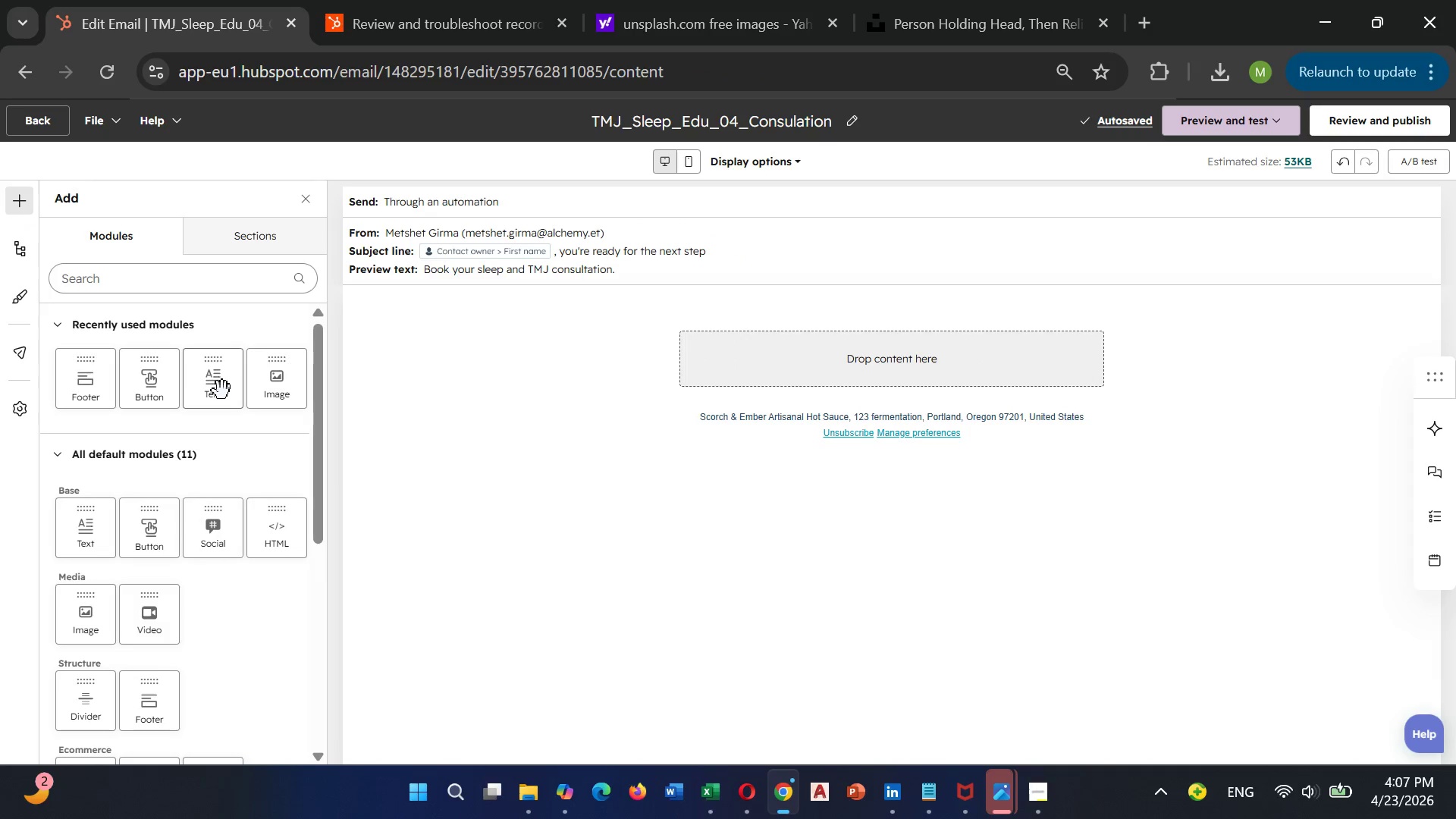 
left_click_drag(start_coordinate=[218, 391], to_coordinate=[171, 356])
 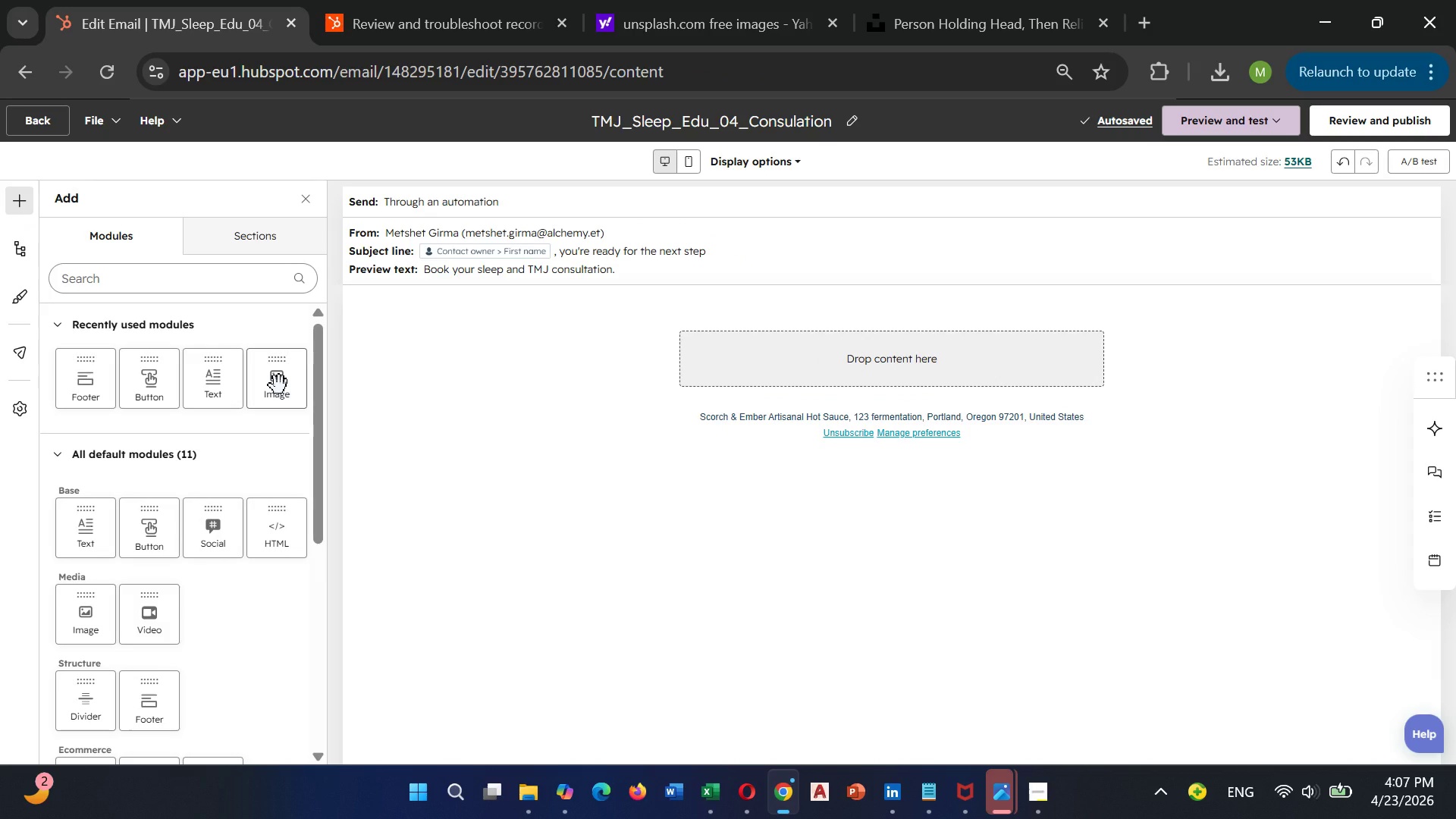 
left_click_drag(start_coordinate=[279, 385], to_coordinate=[839, 379])
 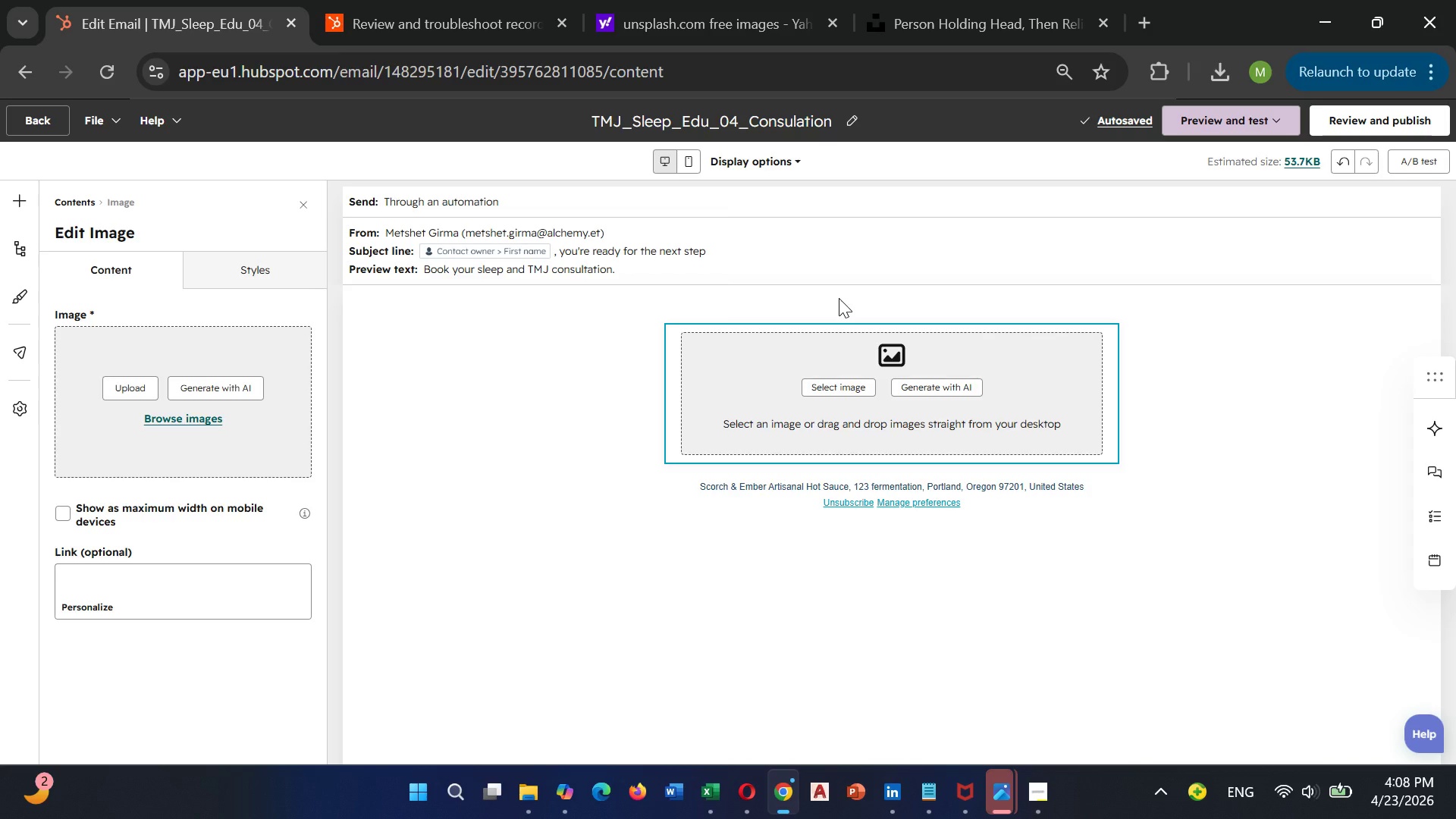 
wait(89.36)
 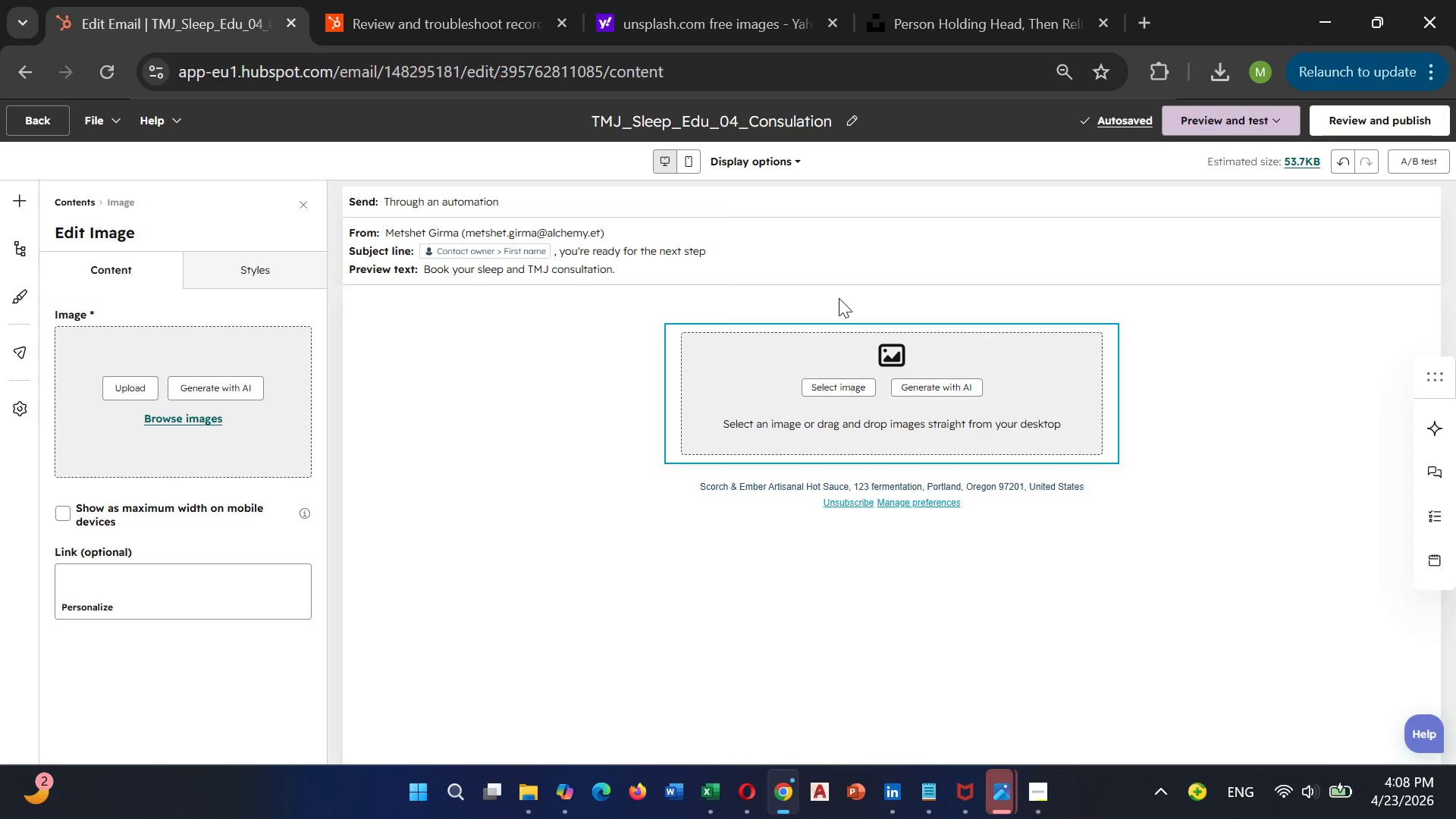 
left_click([977, 8])
 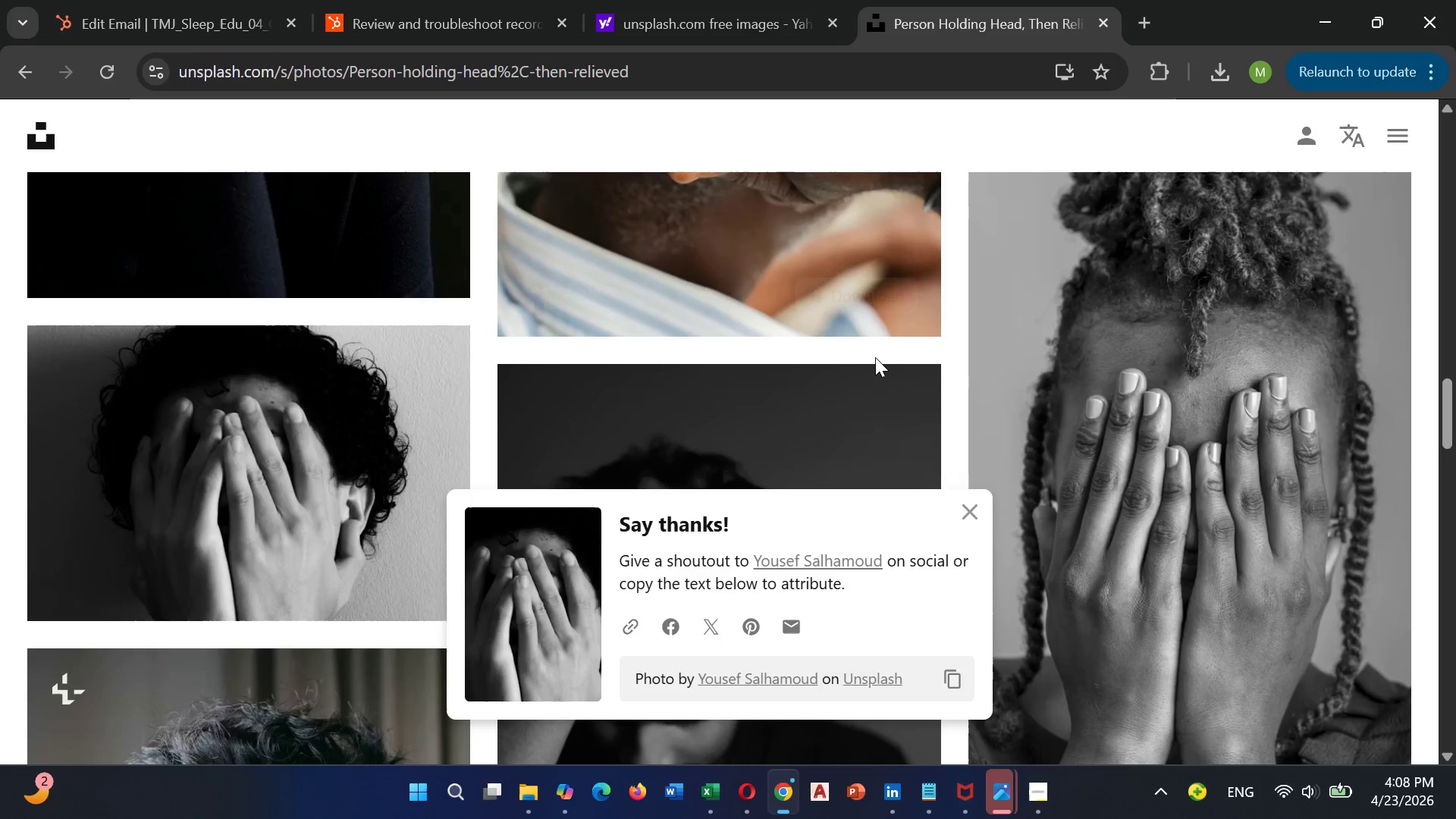 
scroll: coordinate [645, 179], scroll_direction: up, amount: 28.0
 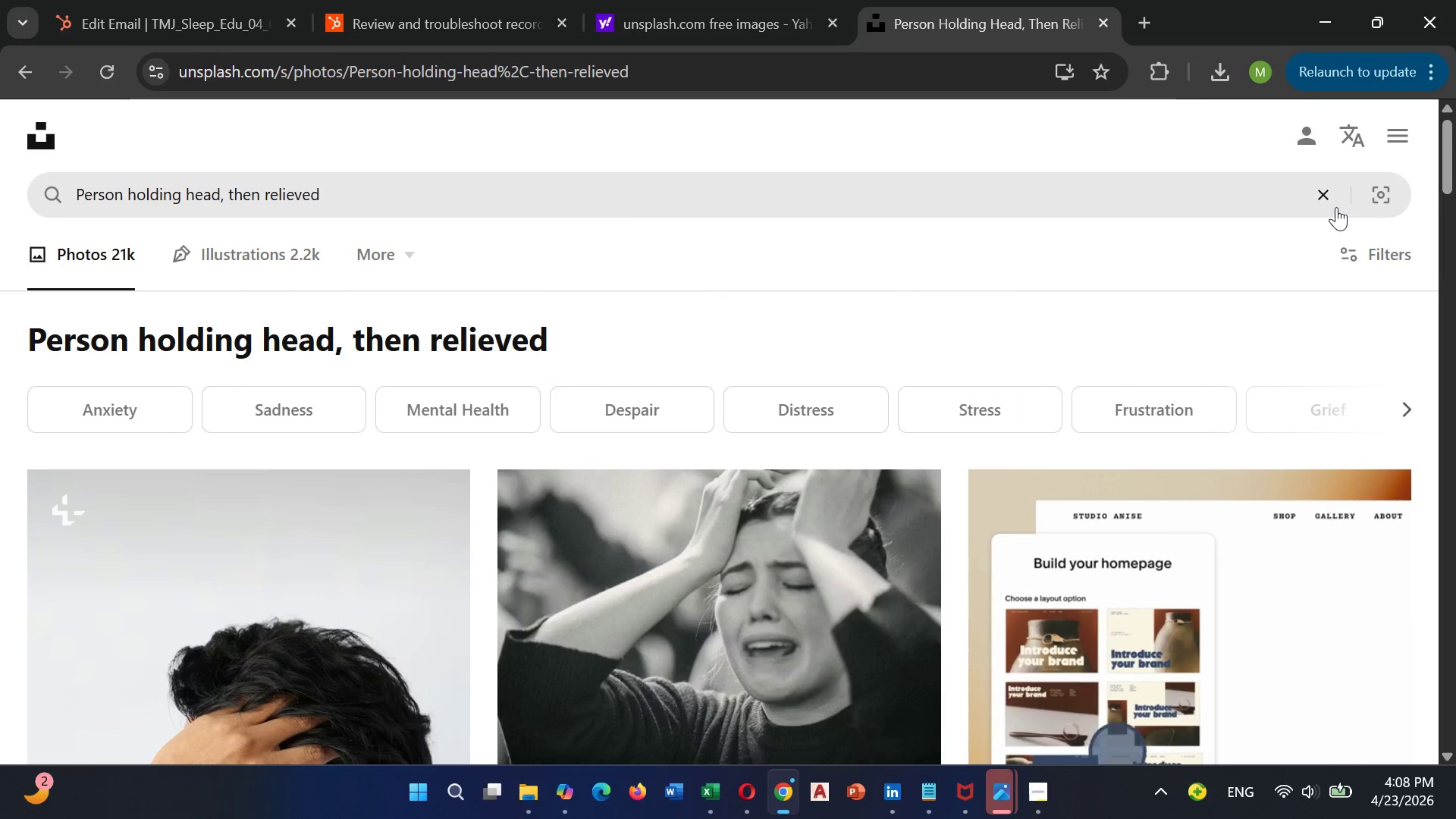 
left_click([1333, 206])
 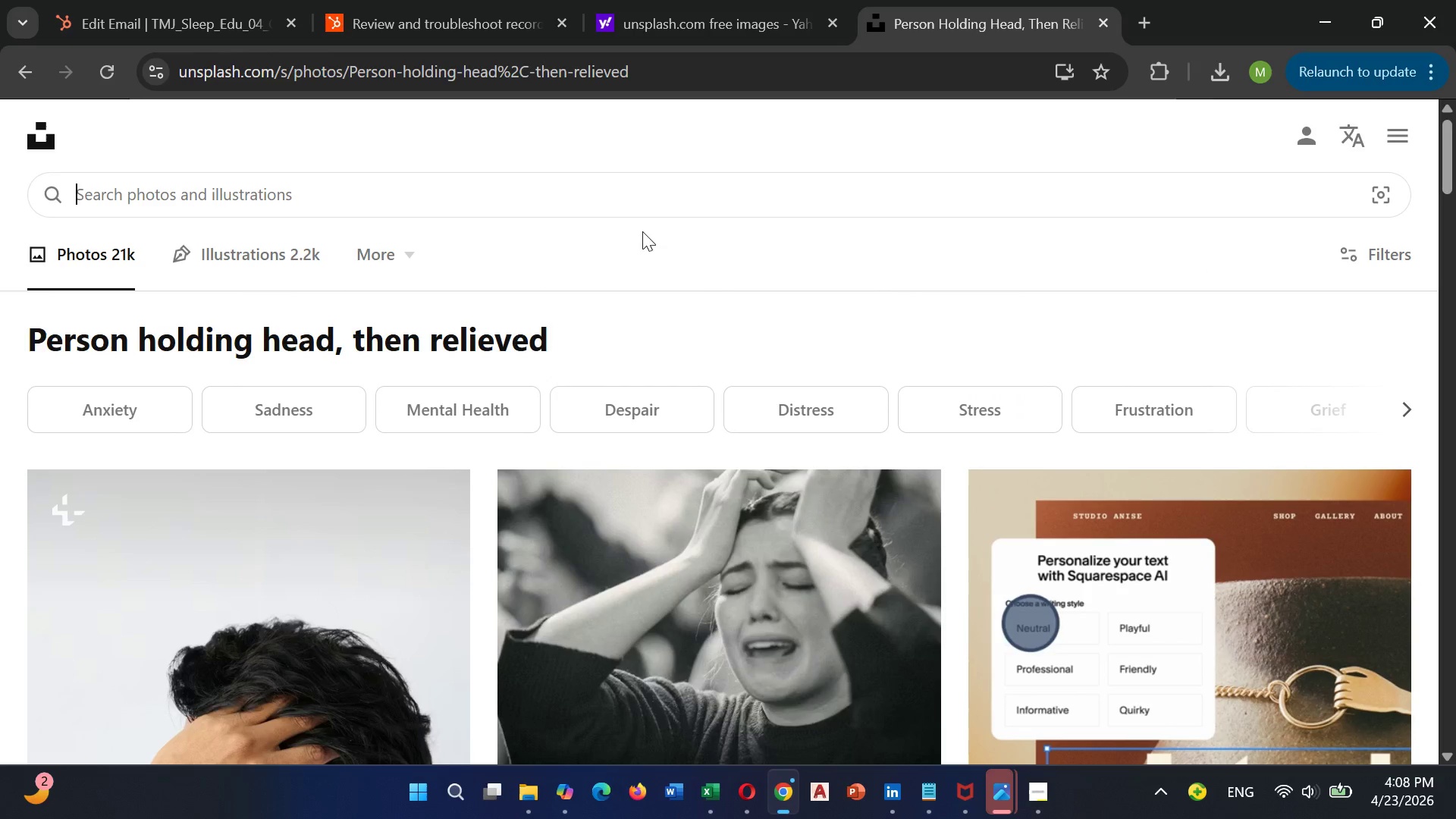 
left_click([642, 229])
 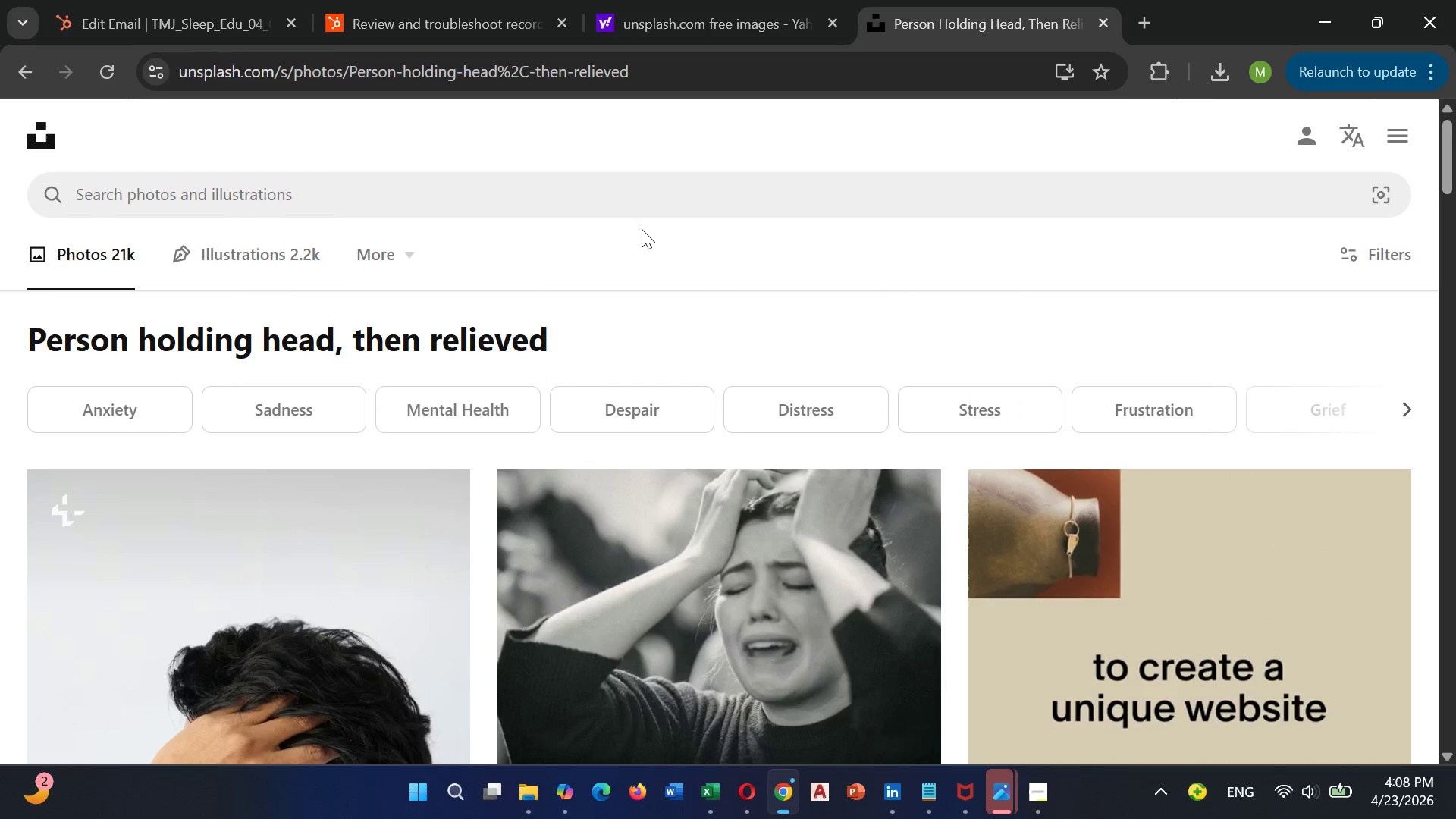 
type(two)
 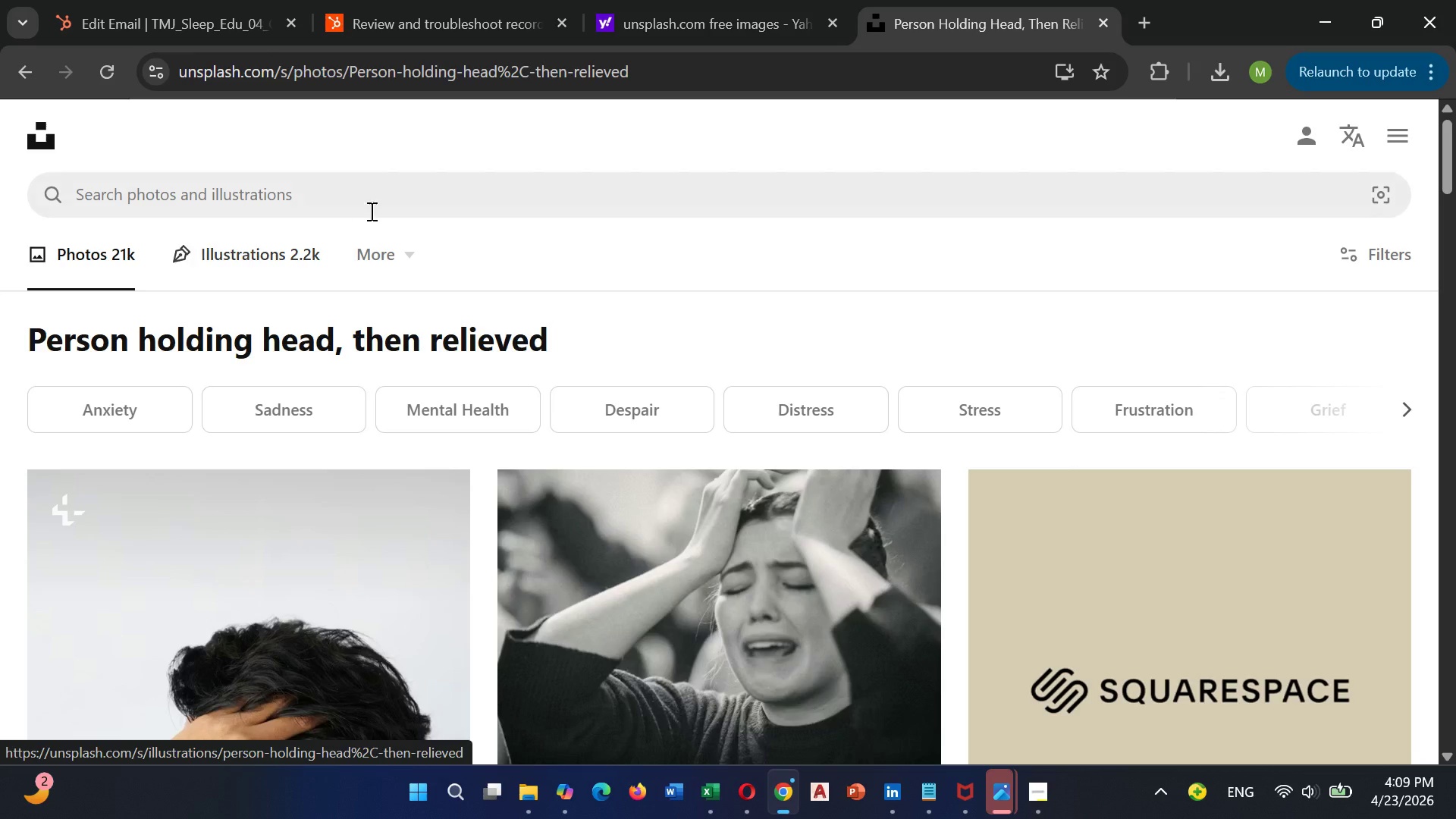 
left_click([305, 214])
 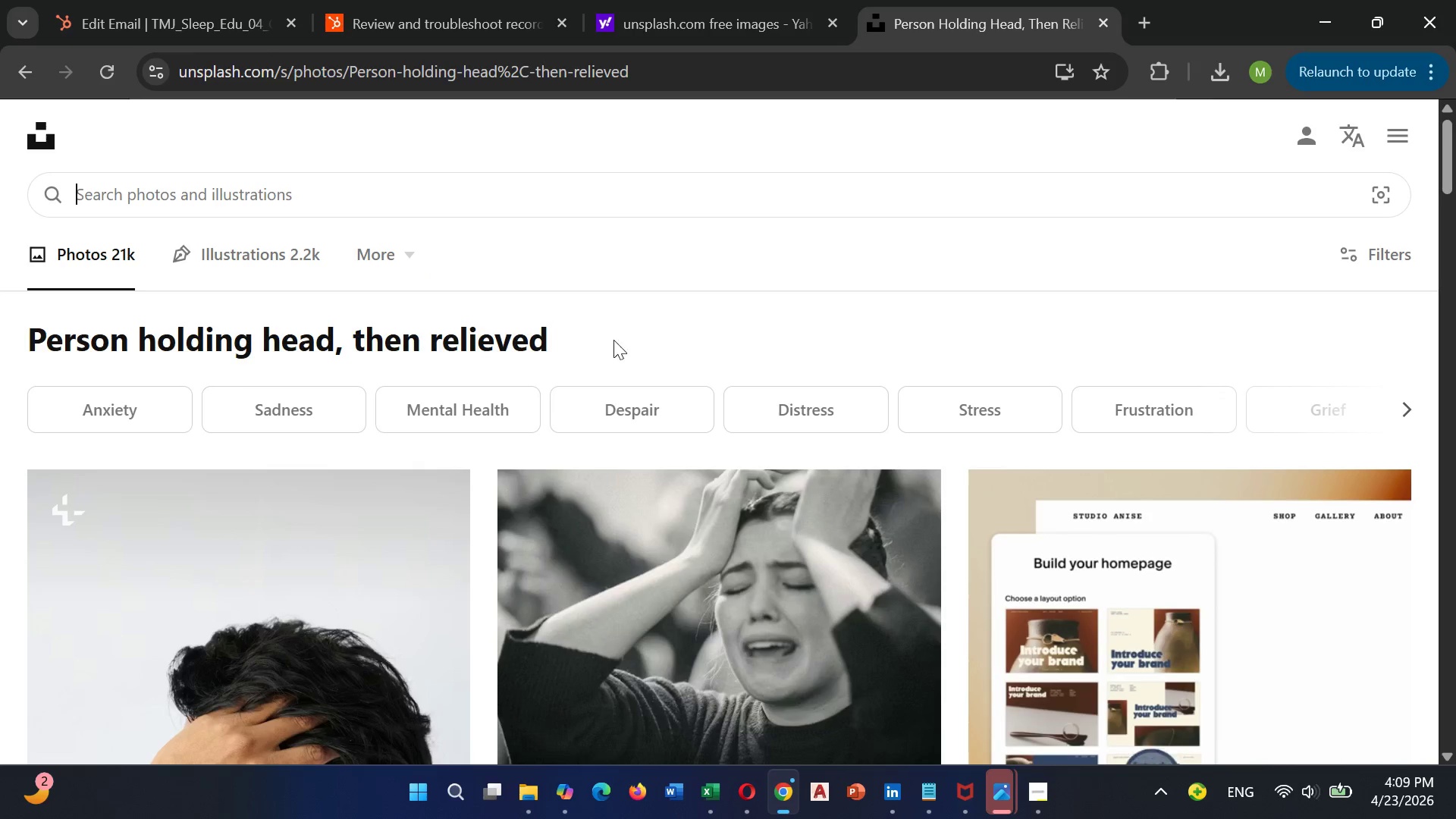 
wait(6.09)
 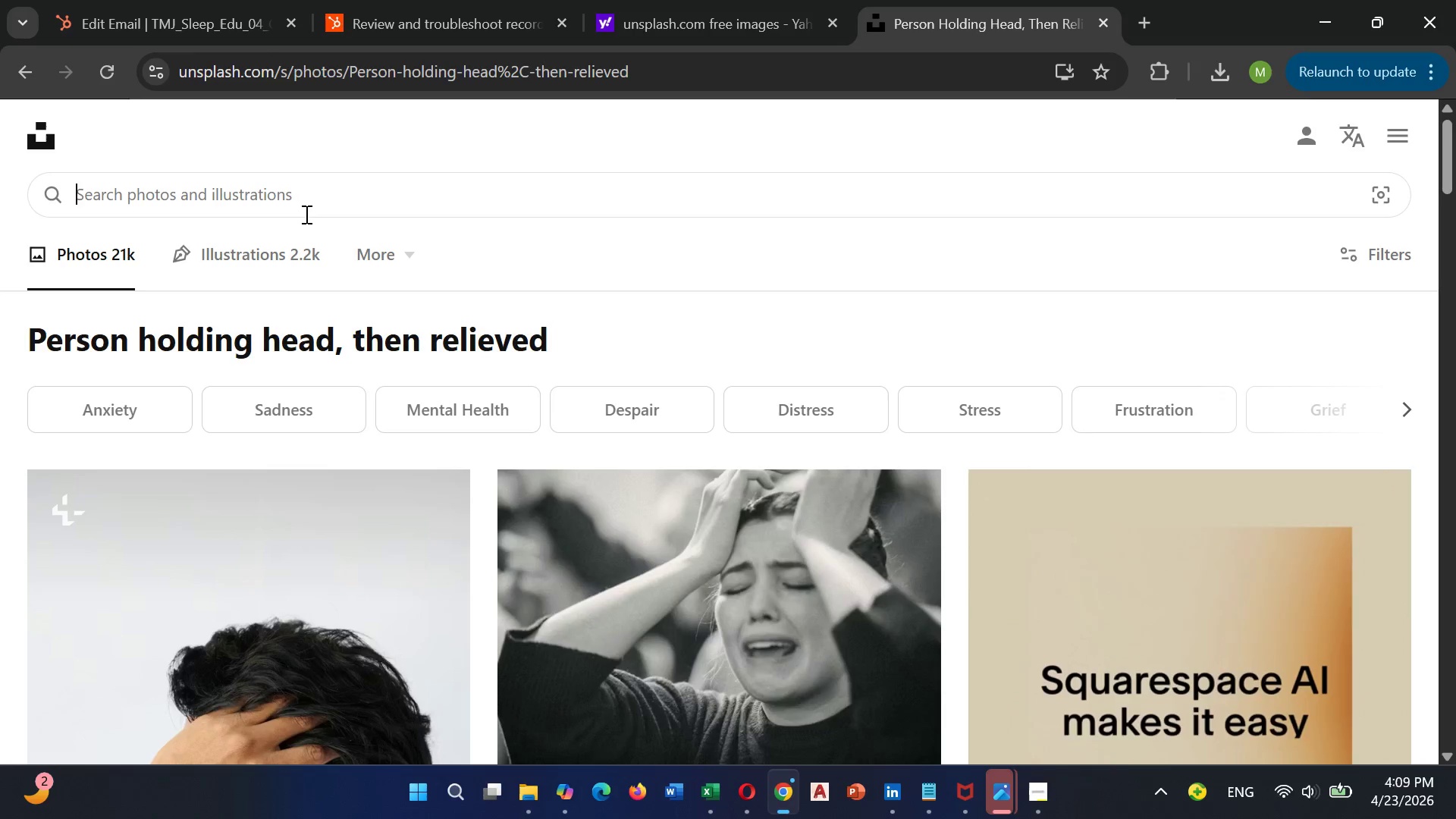 
left_click([1213, 80])
 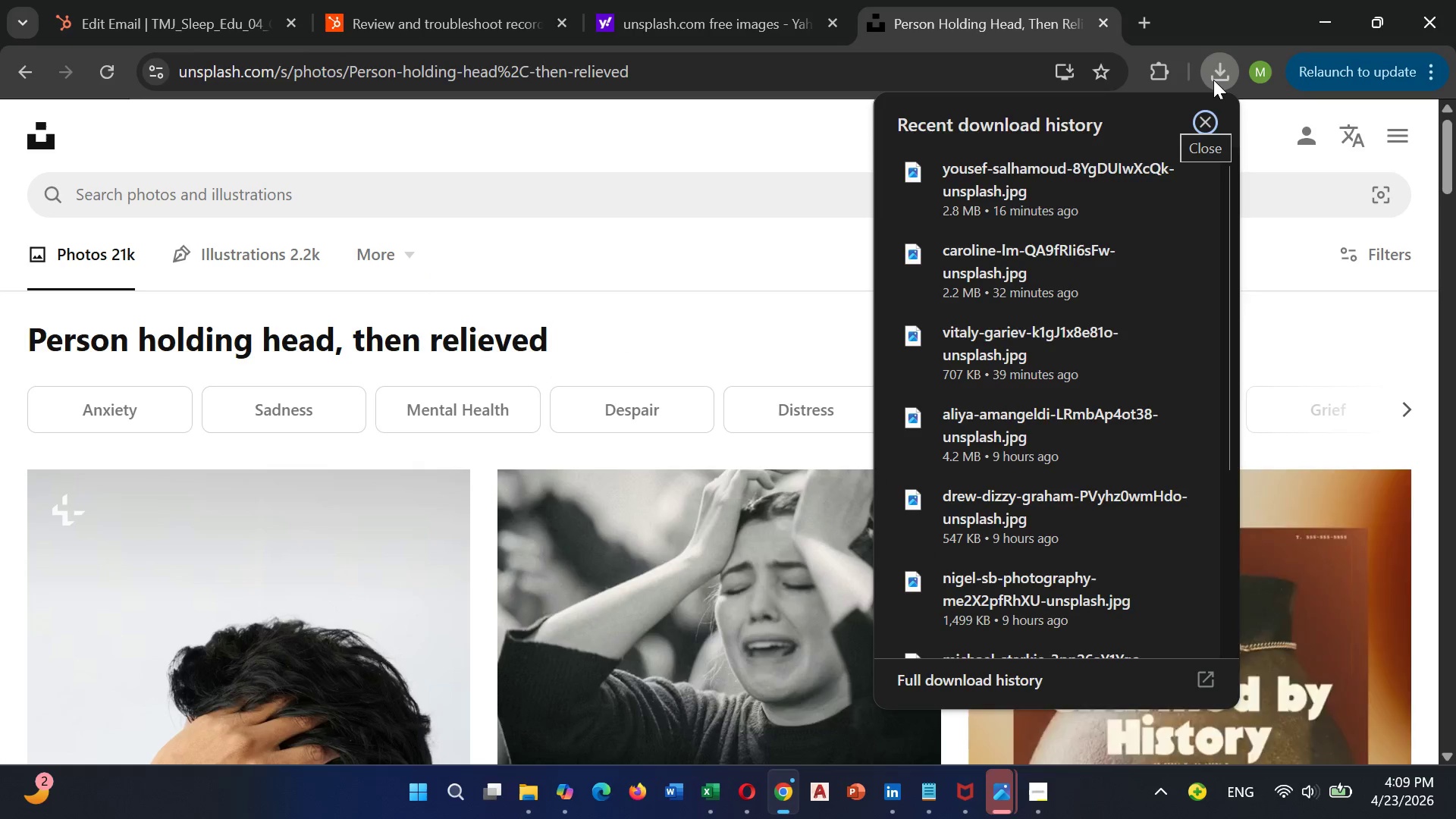 
wait(5.1)
 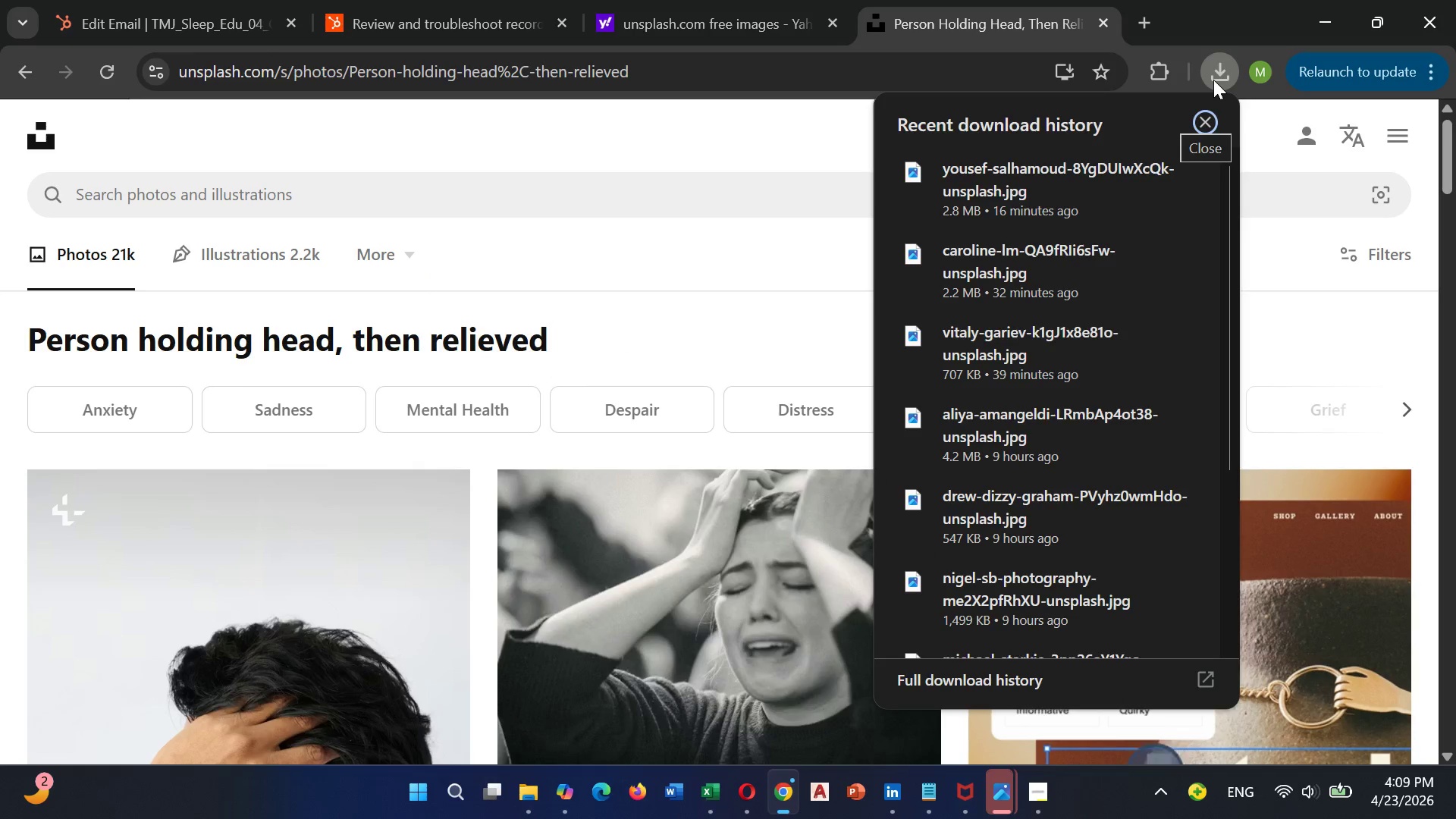 
mouse_move([1041, 166])
 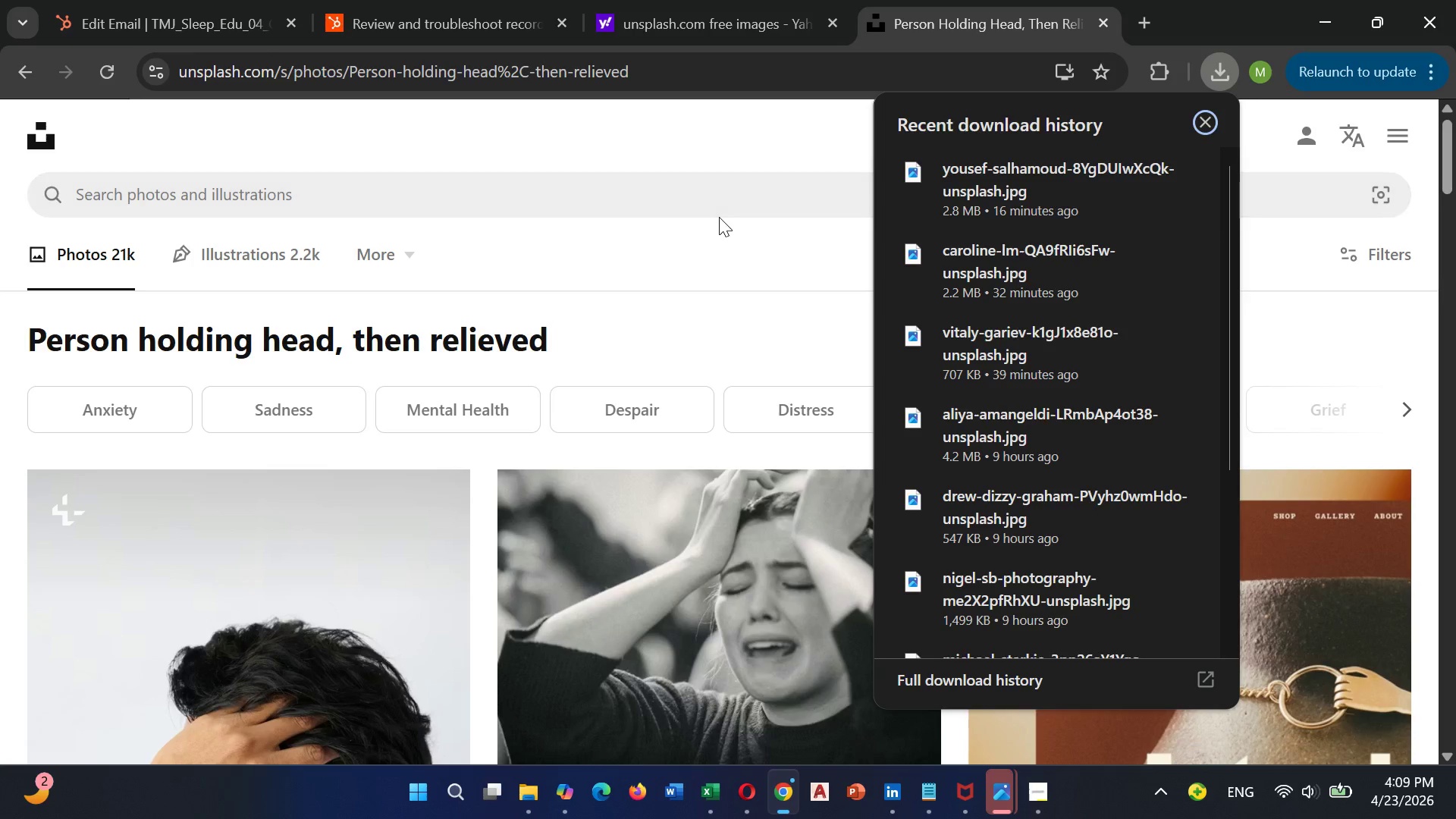 
left_click([719, 217])
 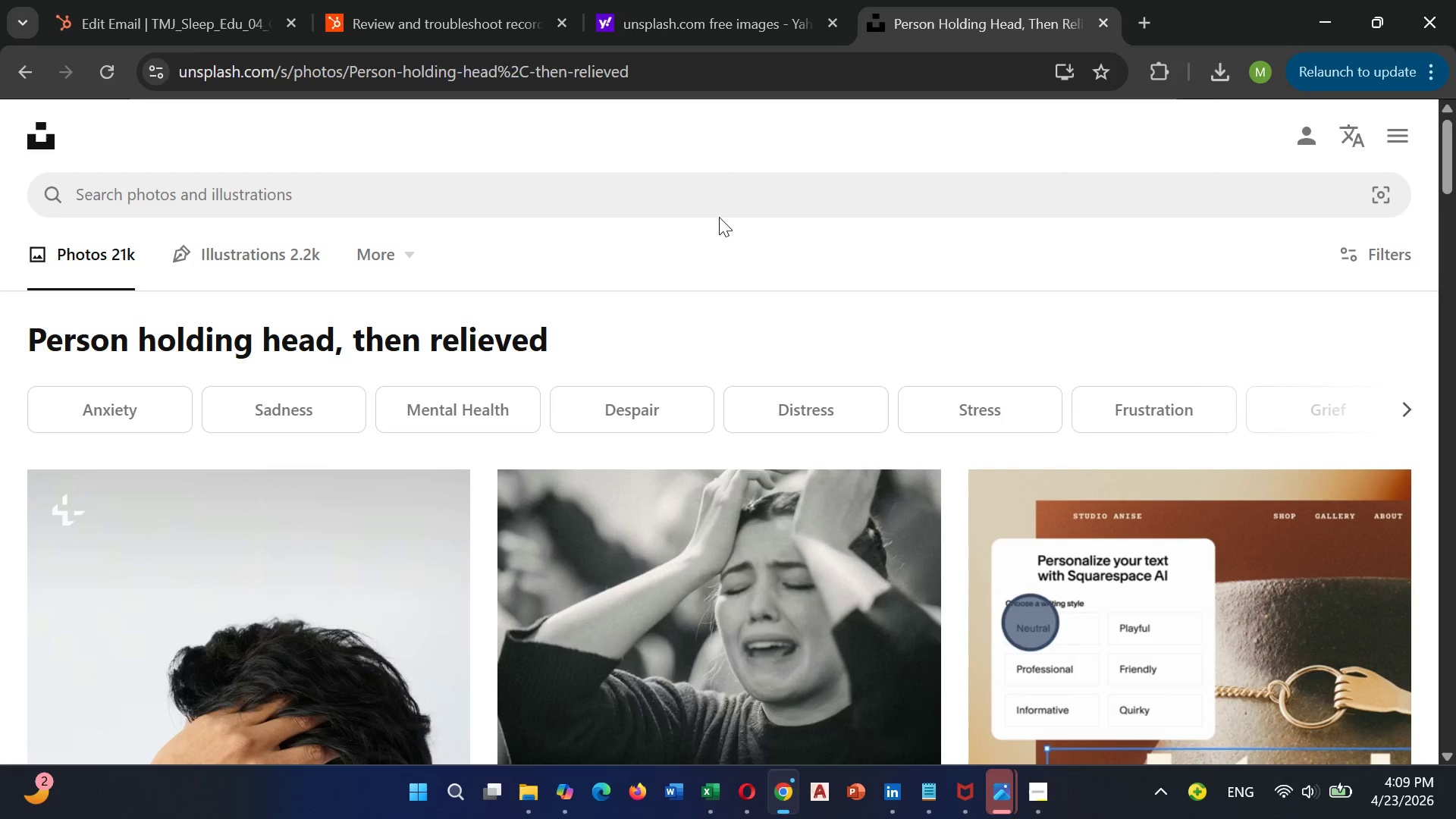 
type(Two)
 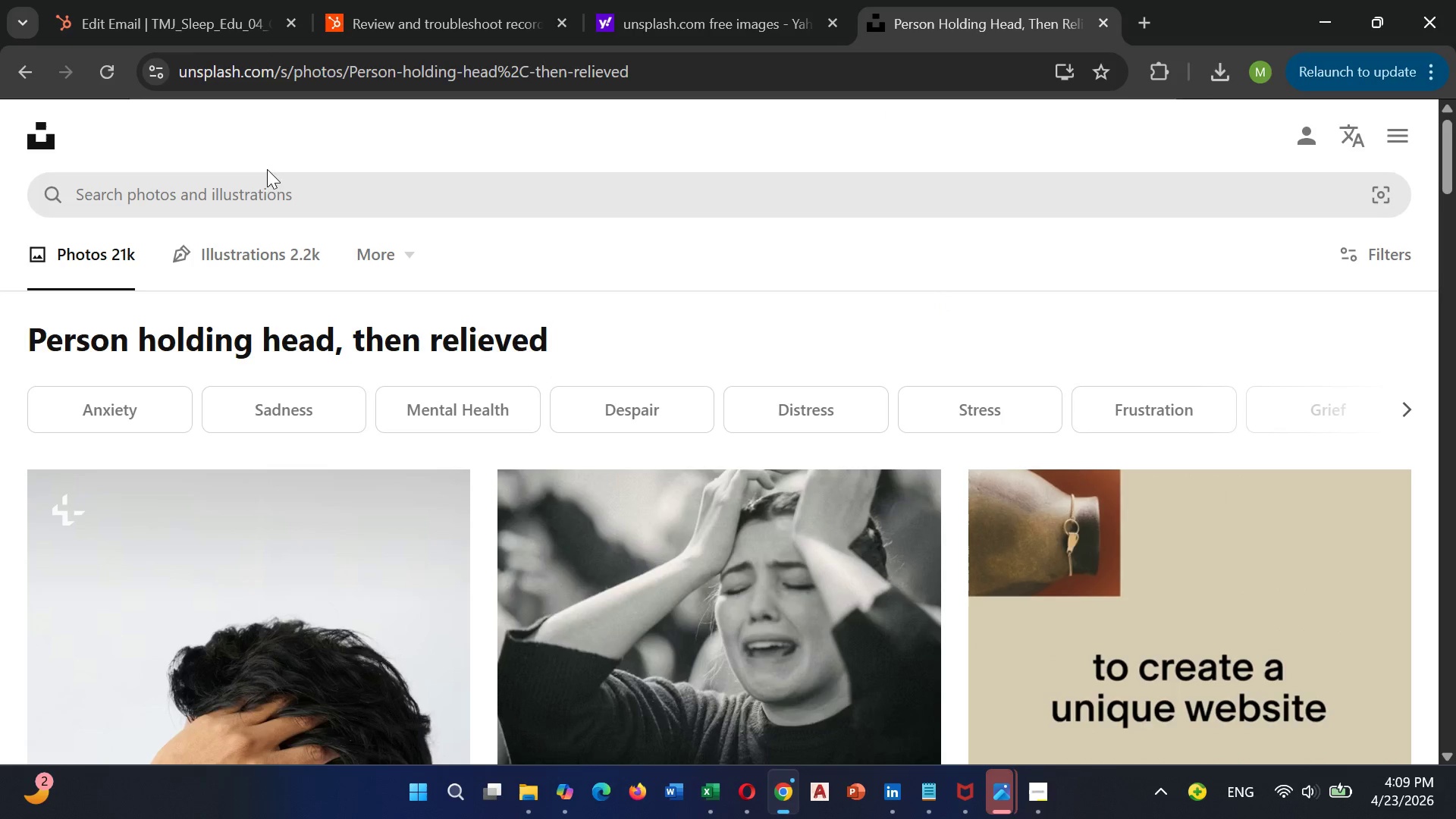 
left_click([218, 183])
 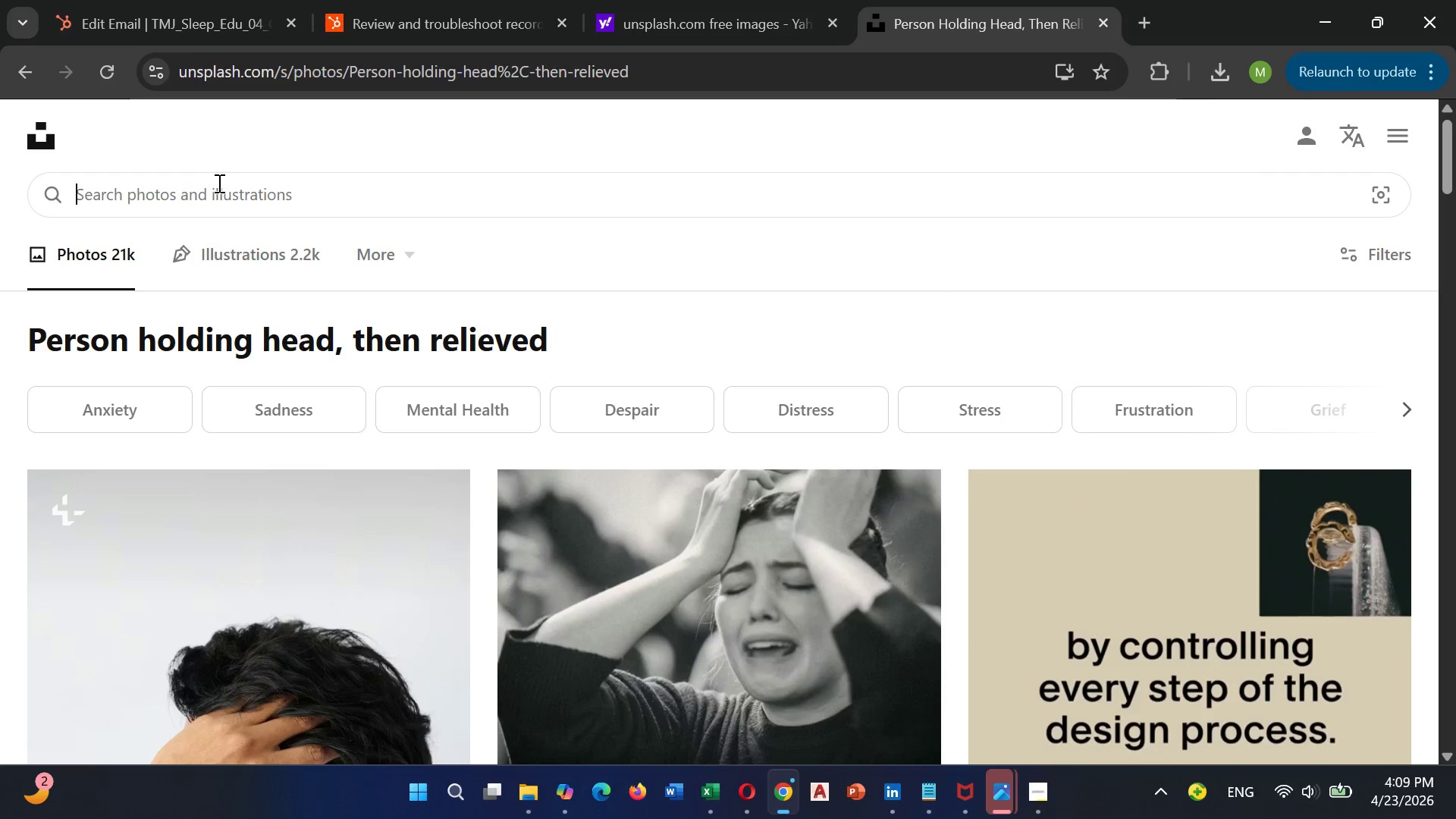 
type(Two smi)
 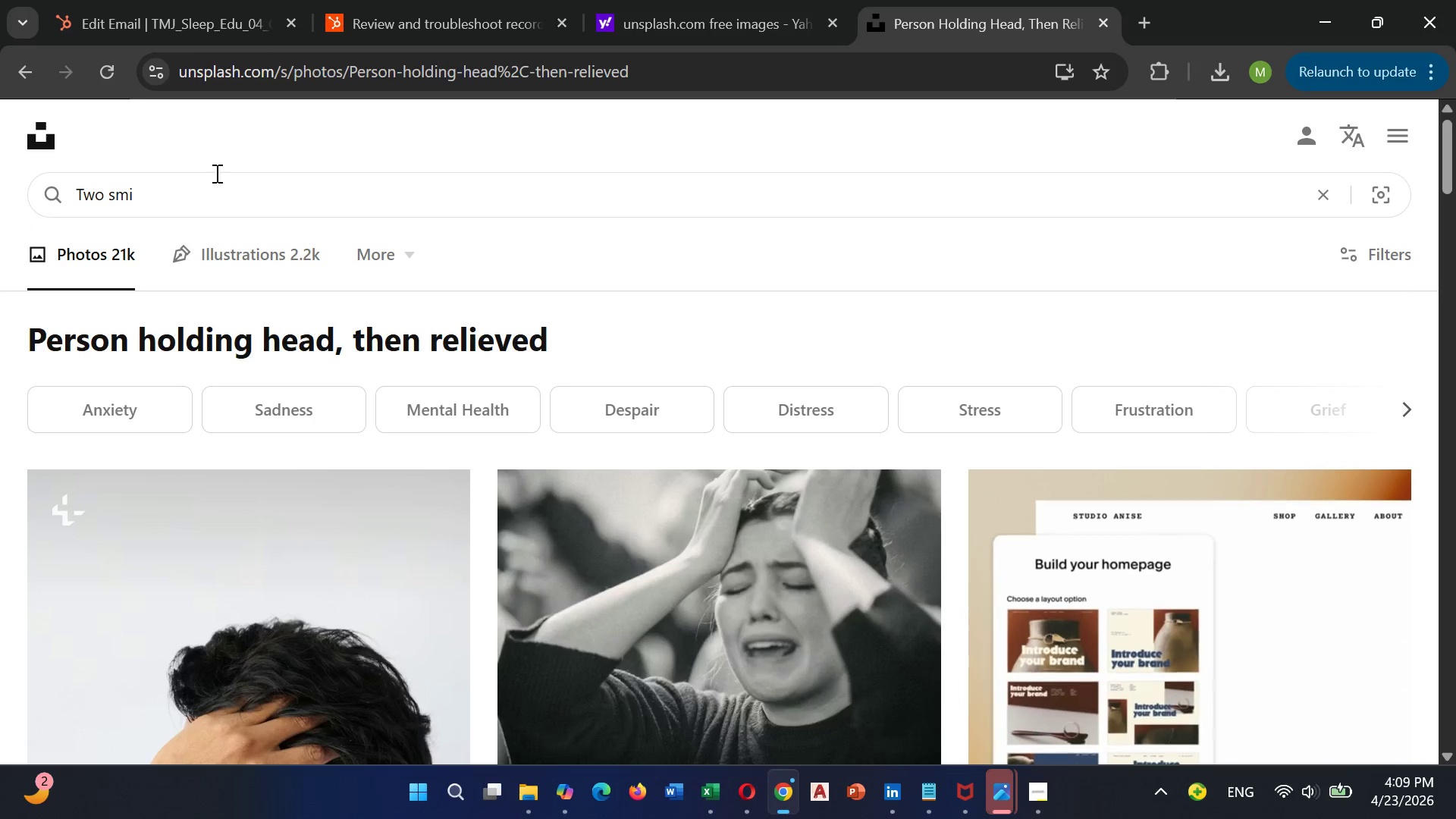 
type(ling adults)
 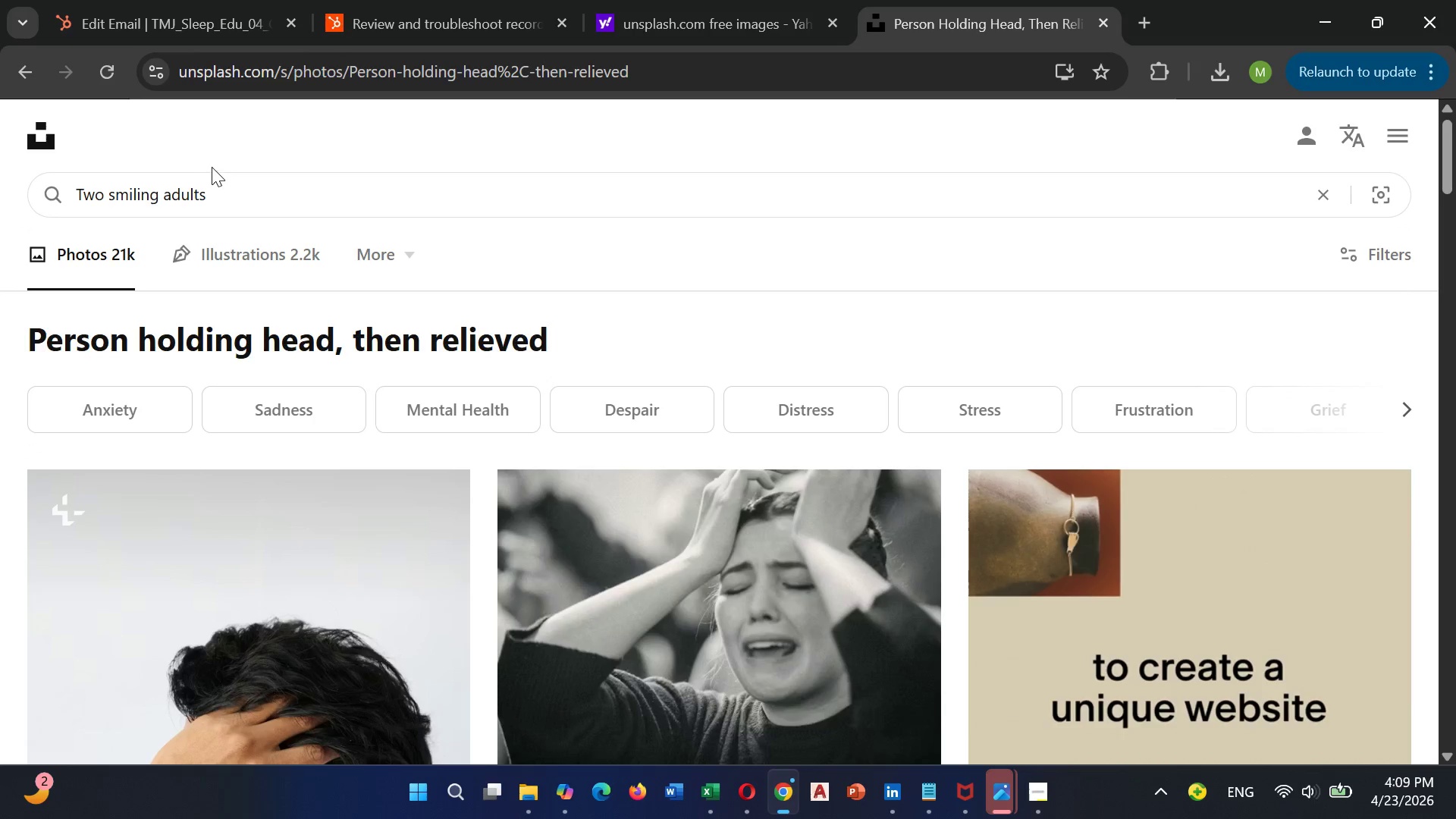 
type( in dental consultation room)
 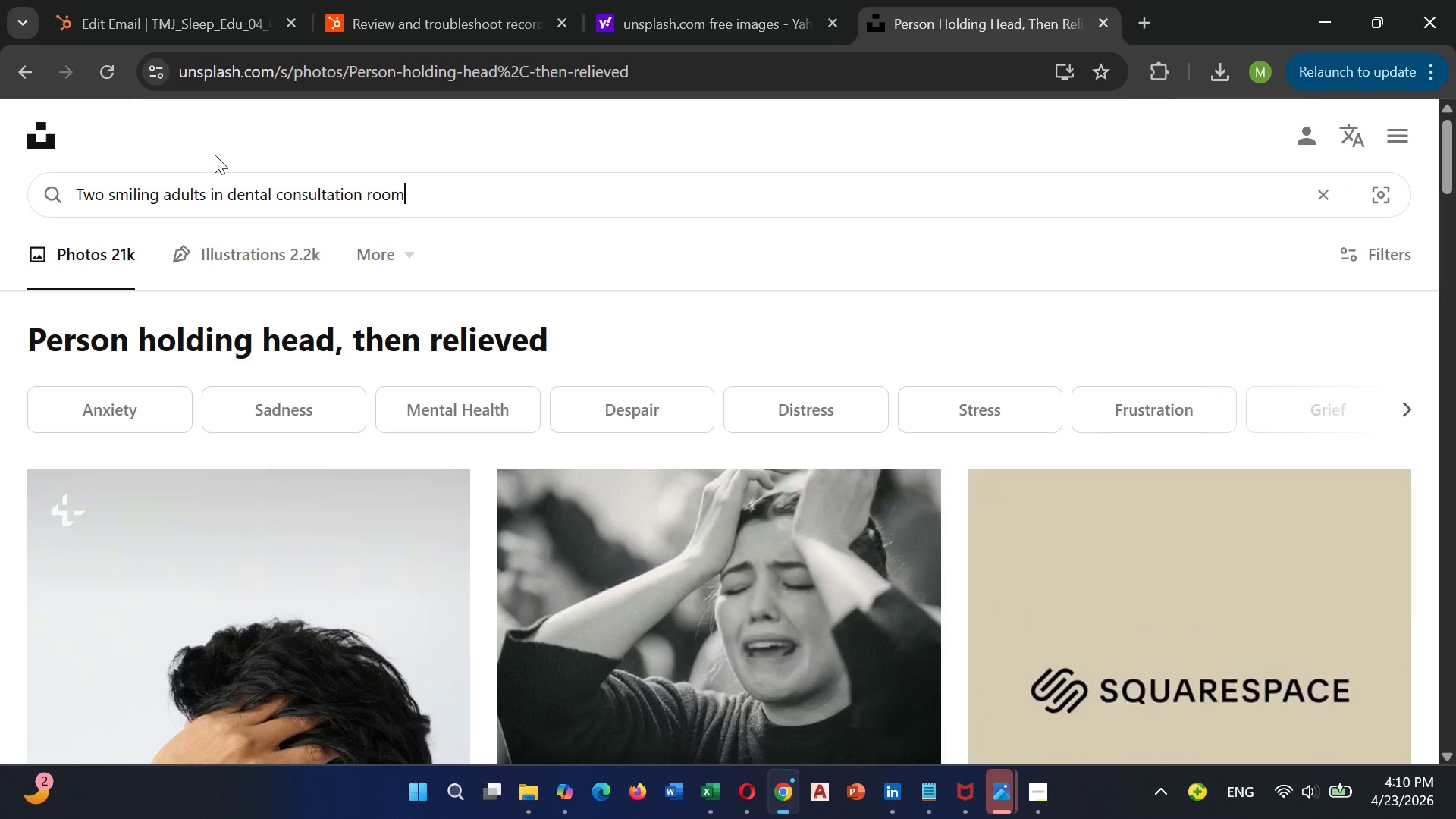 
key(Period)
 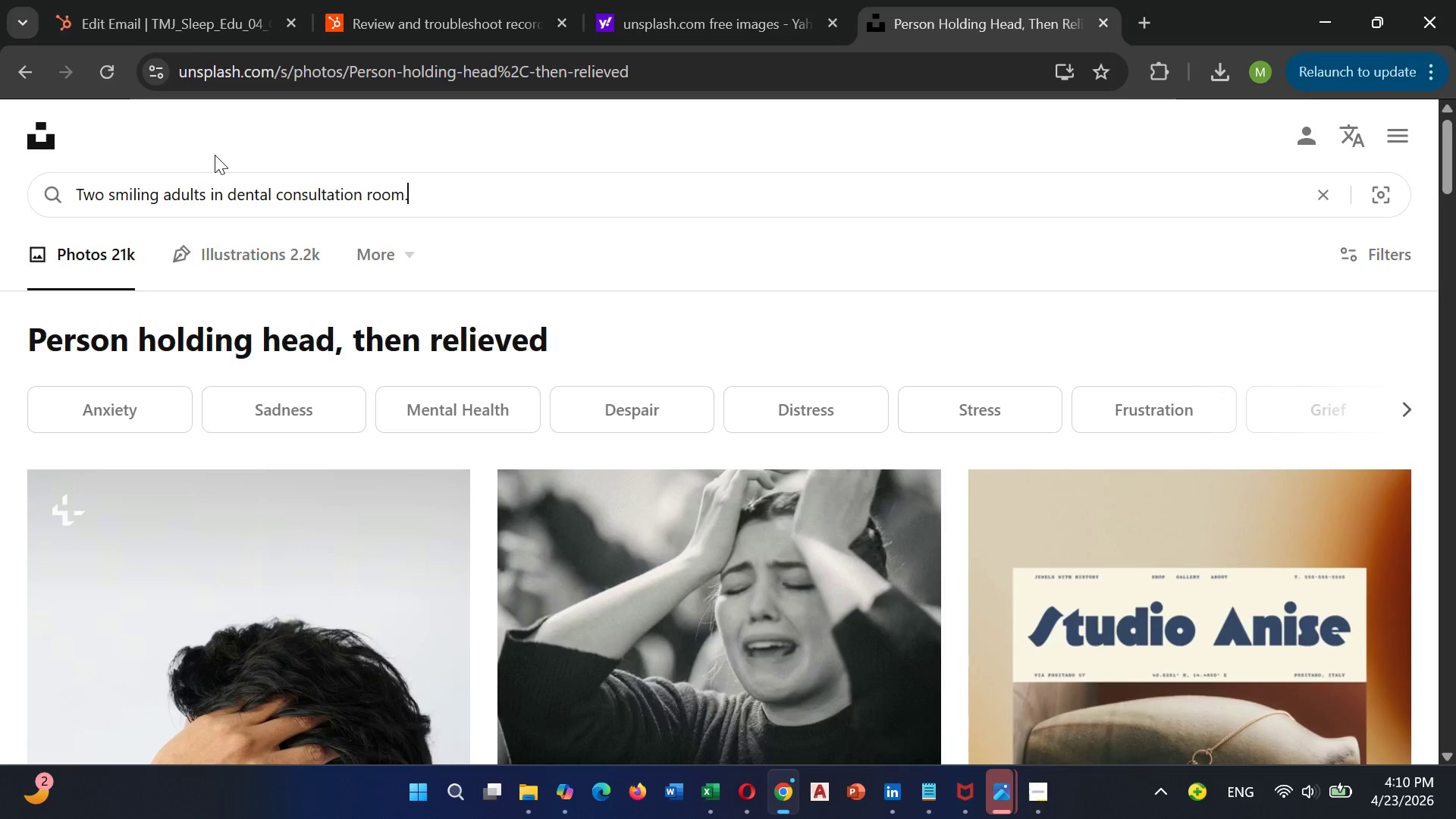 
key(Enter)
 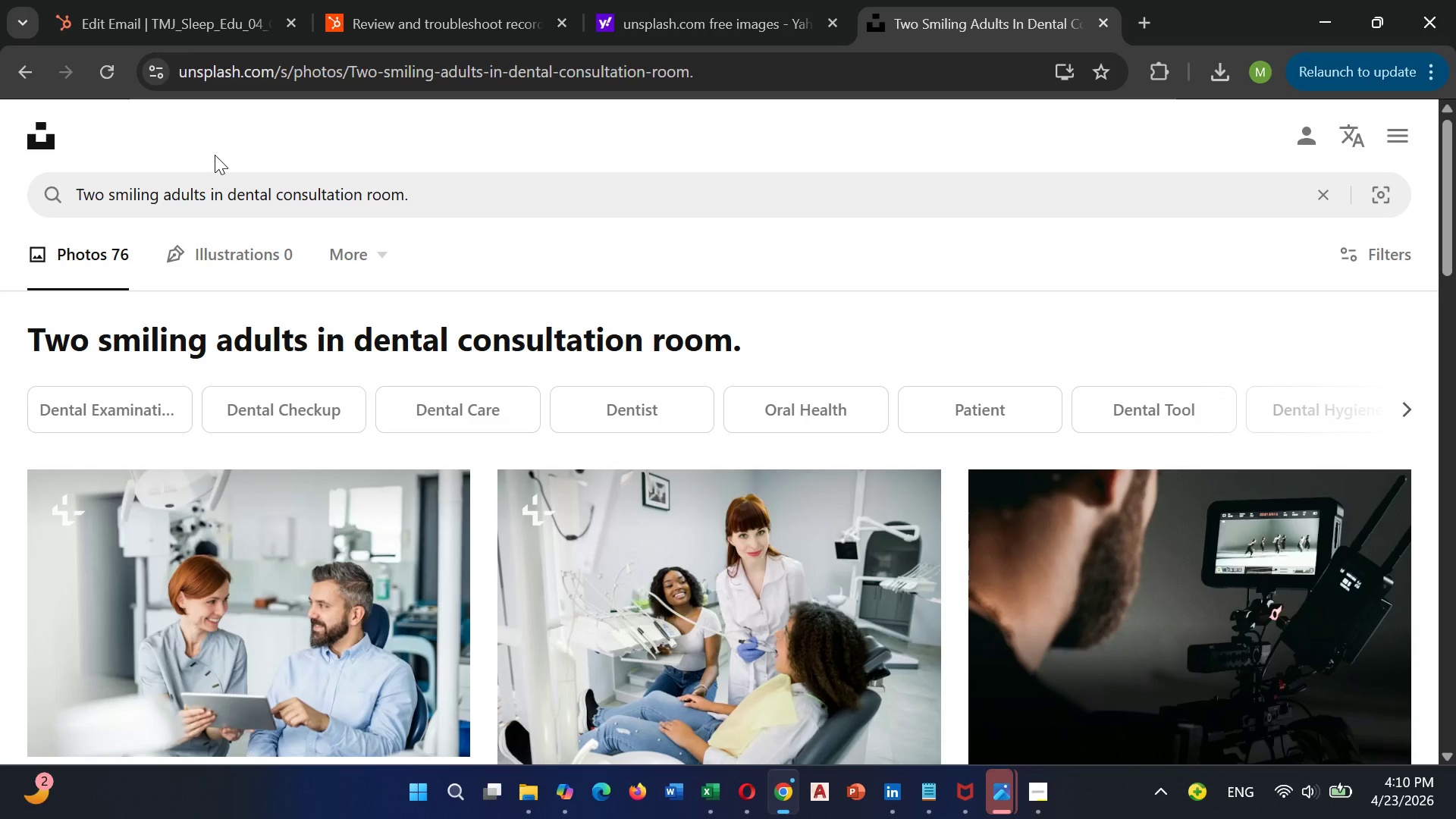 
scroll: coordinate [231, 152], scroll_direction: down, amount: 7.0
 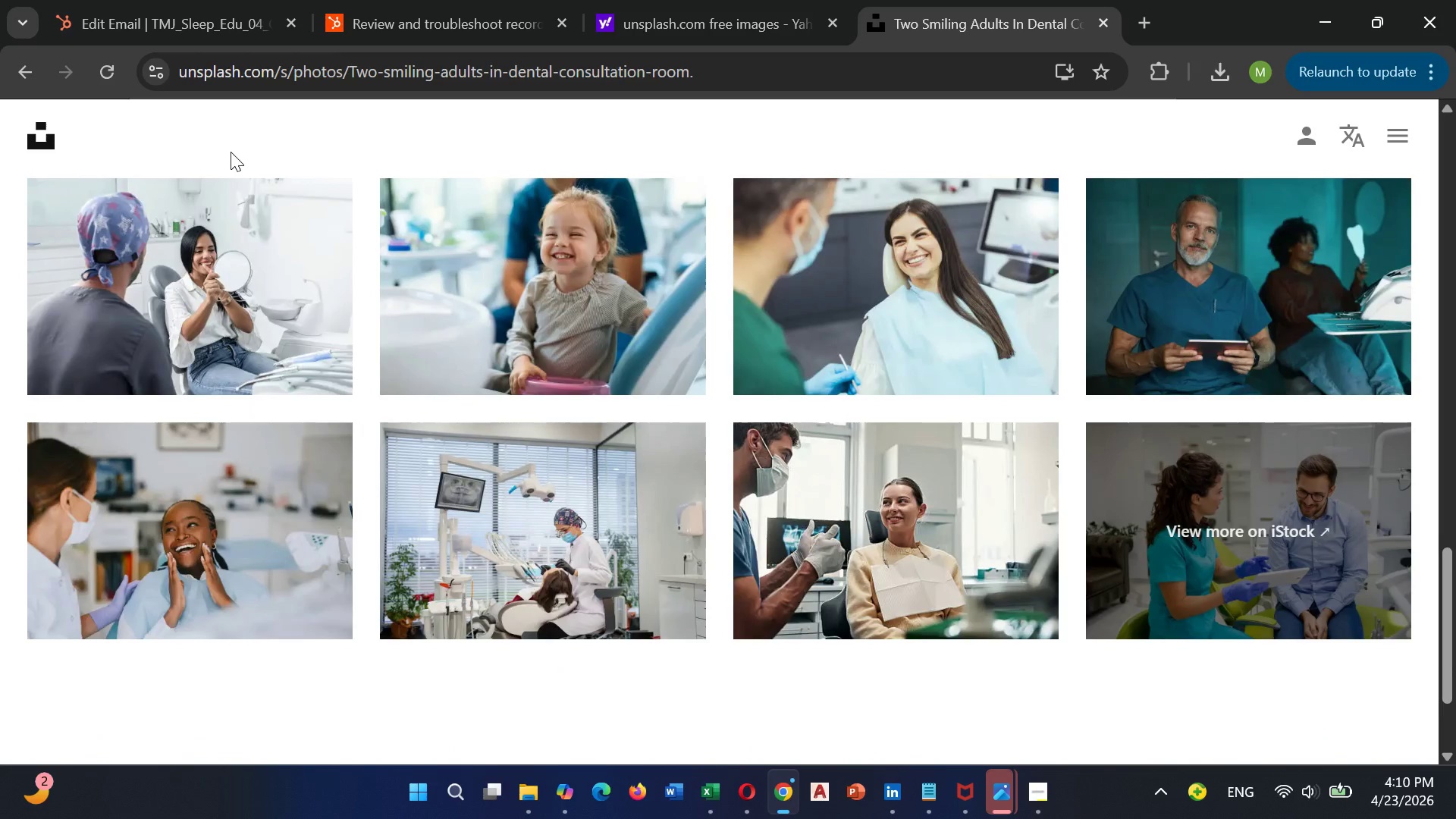 
mouse_move([841, 266])
 